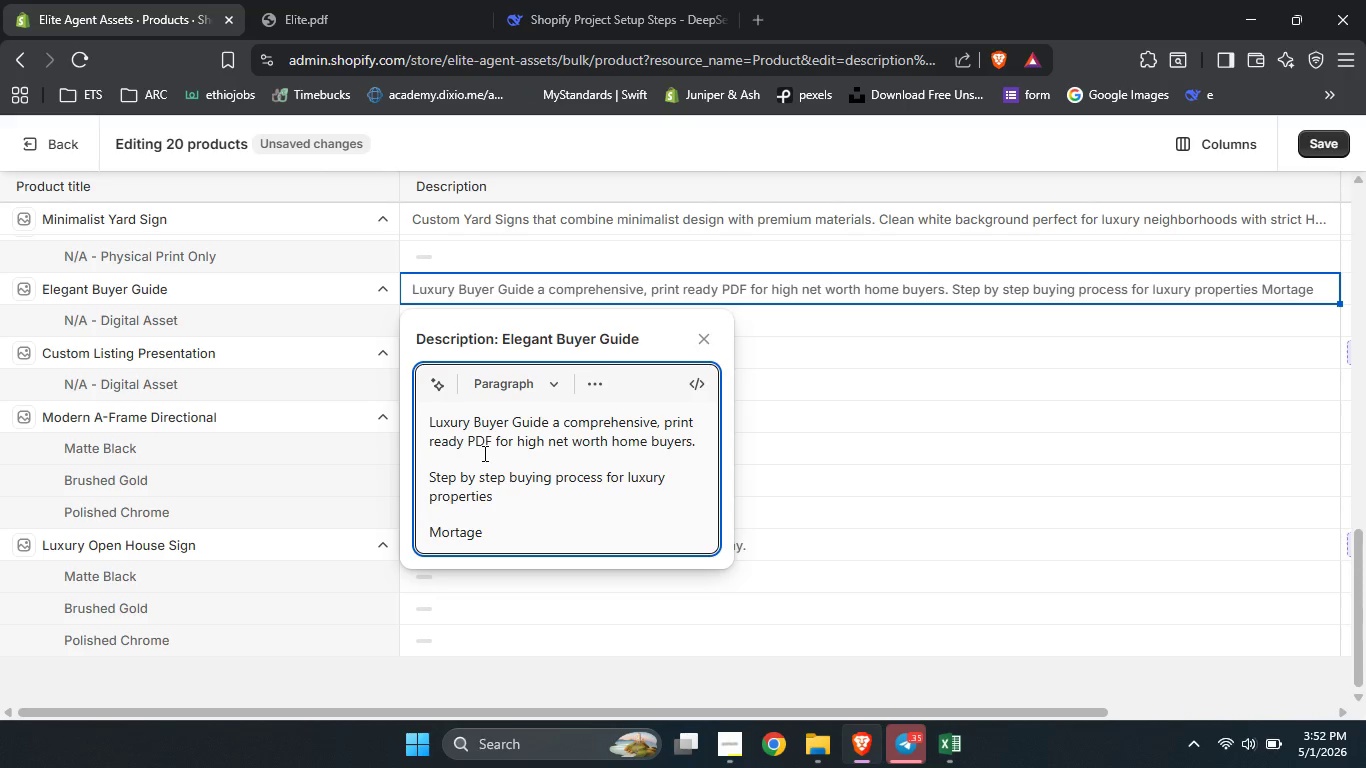 
key(ArrowLeft)
 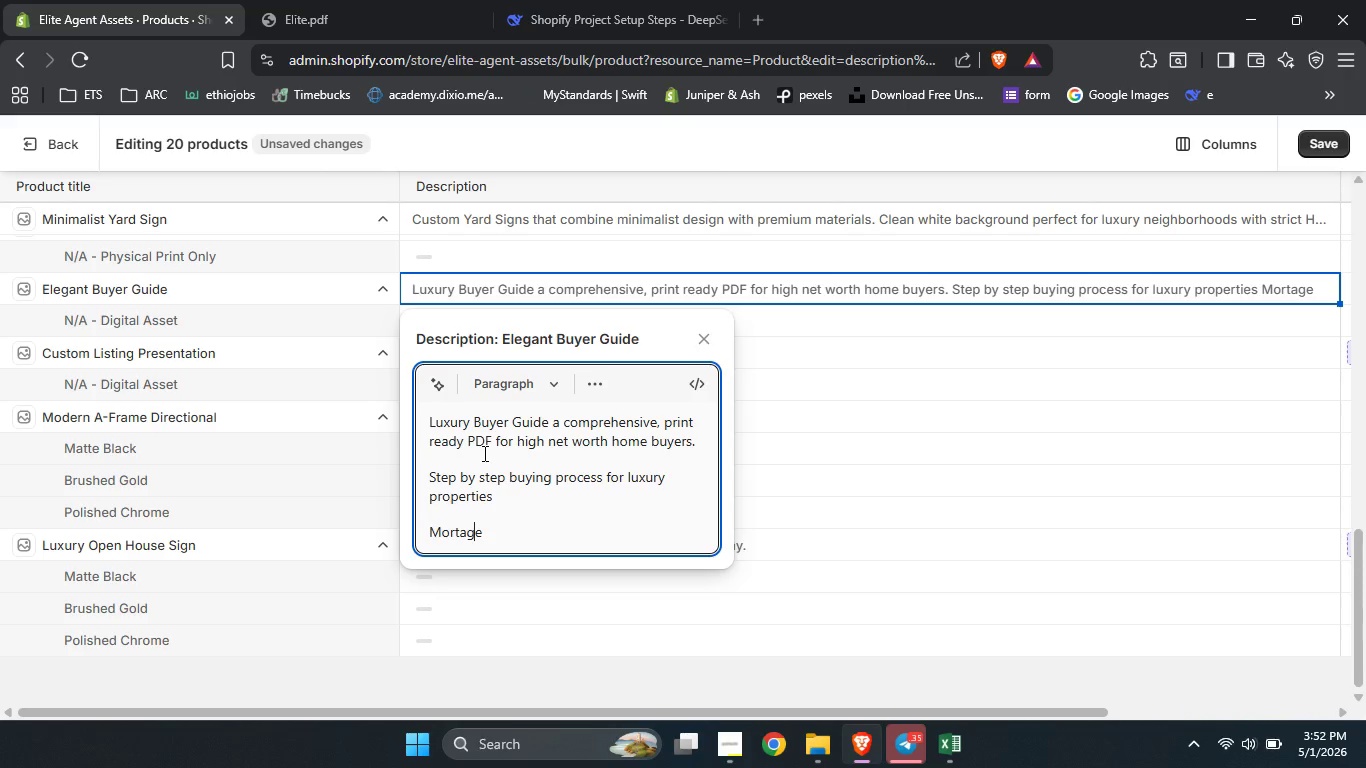 
key(ArrowLeft)
 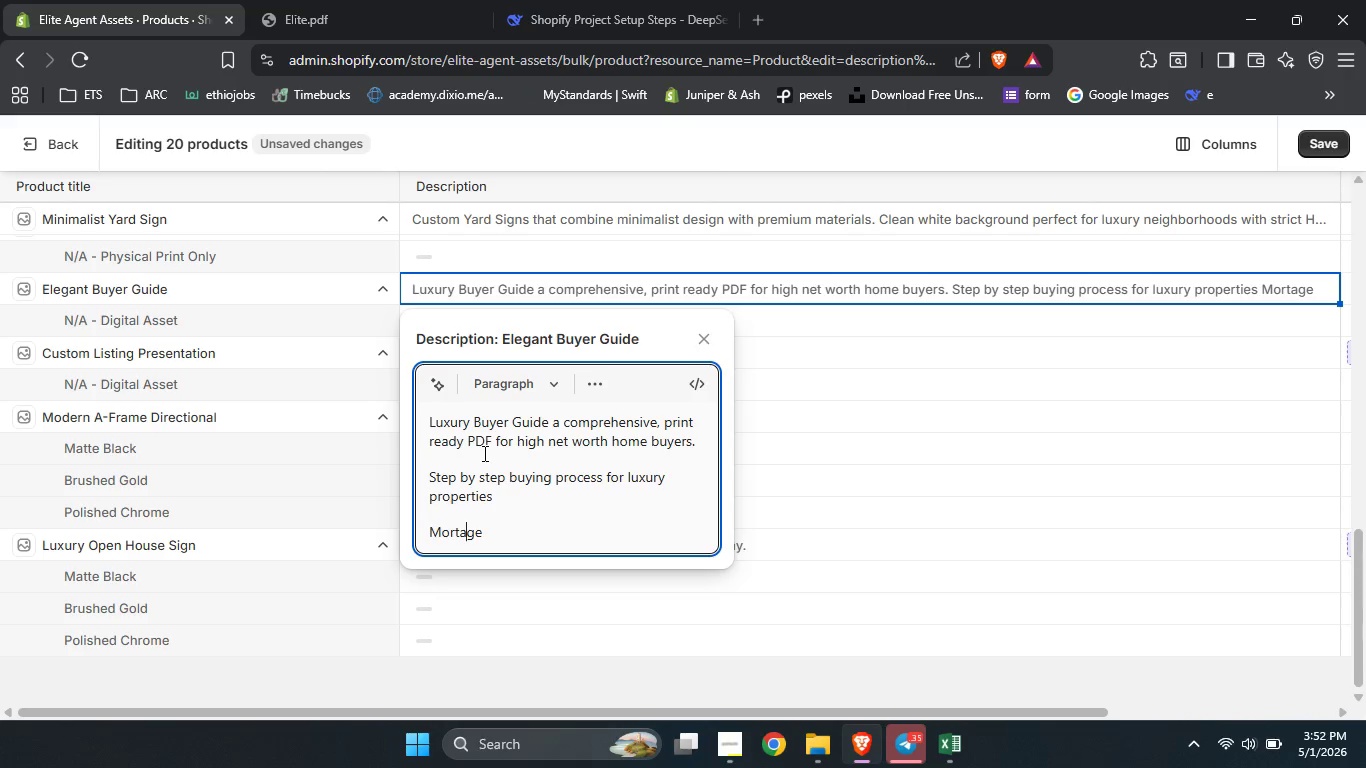 
key(ArrowLeft)
 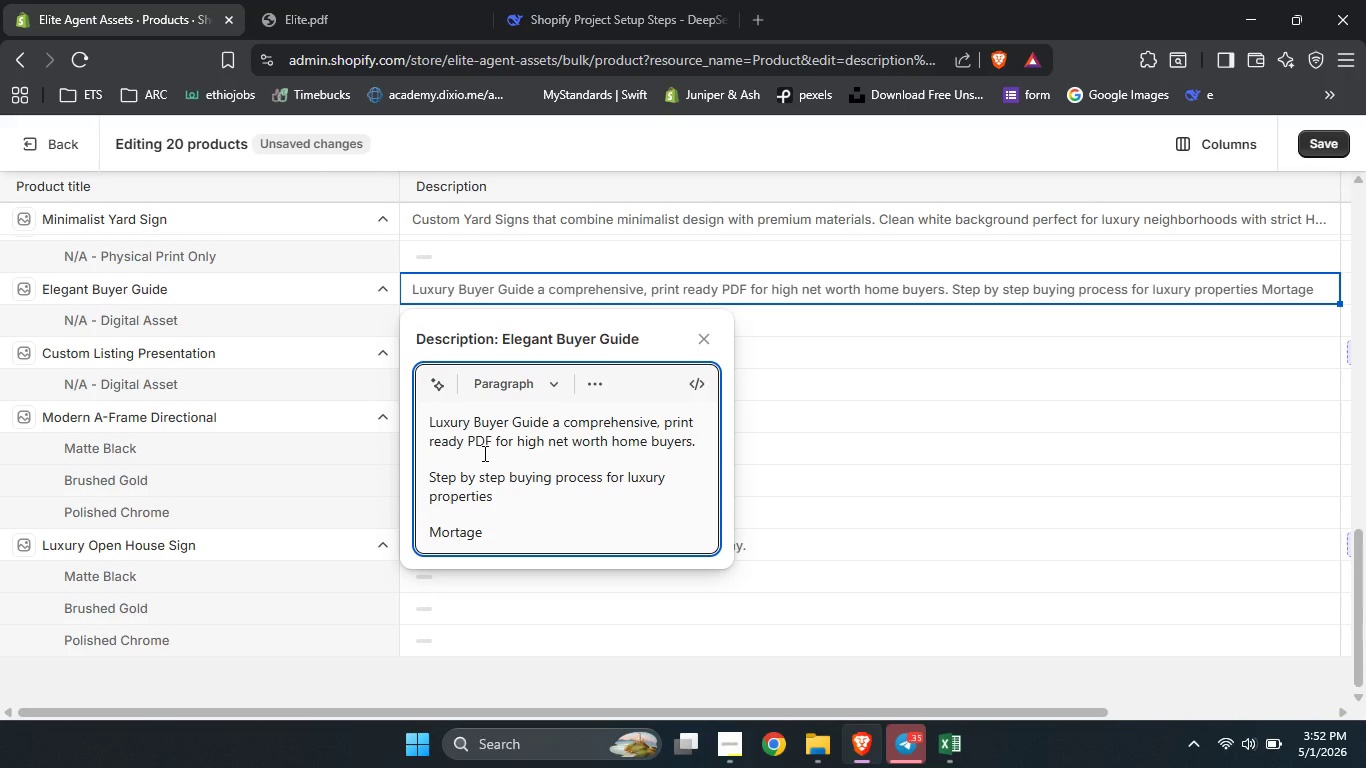 
key(G)
 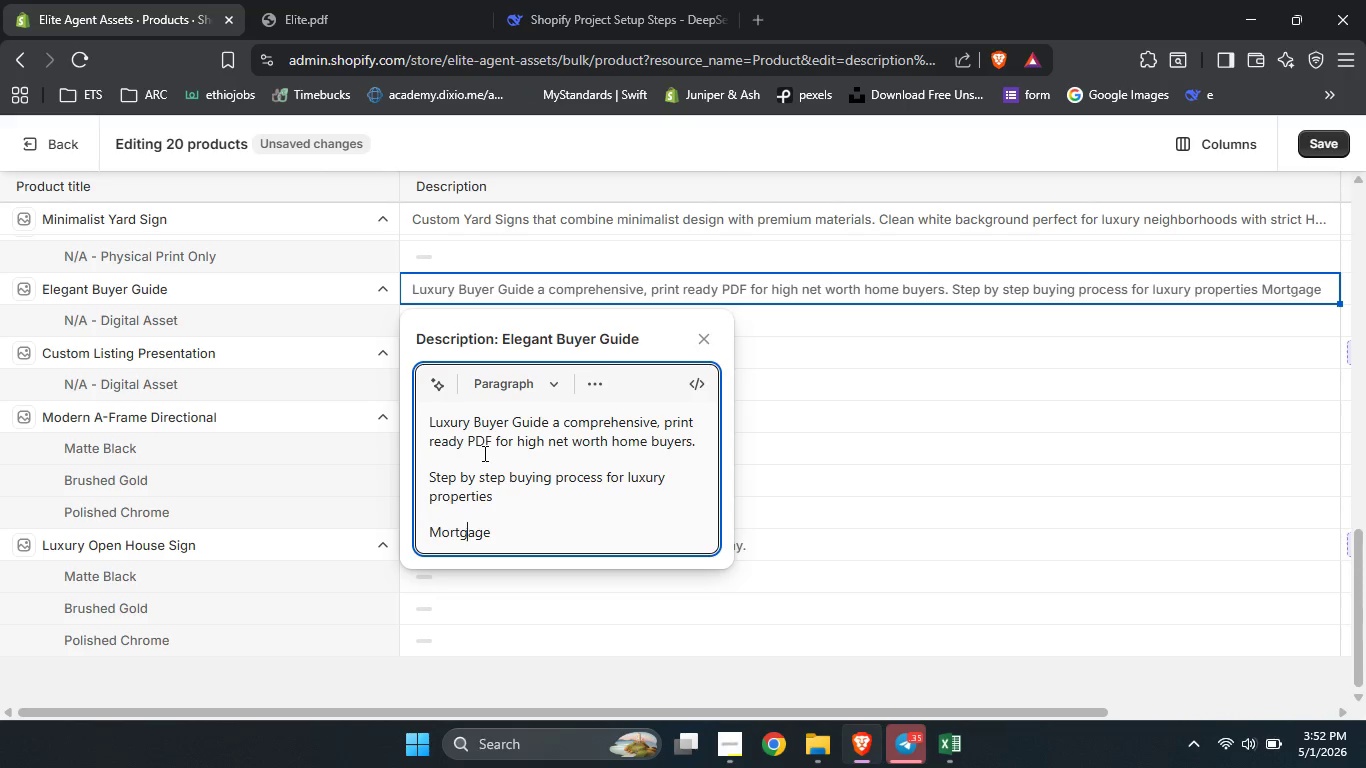 
key(ArrowRight)
 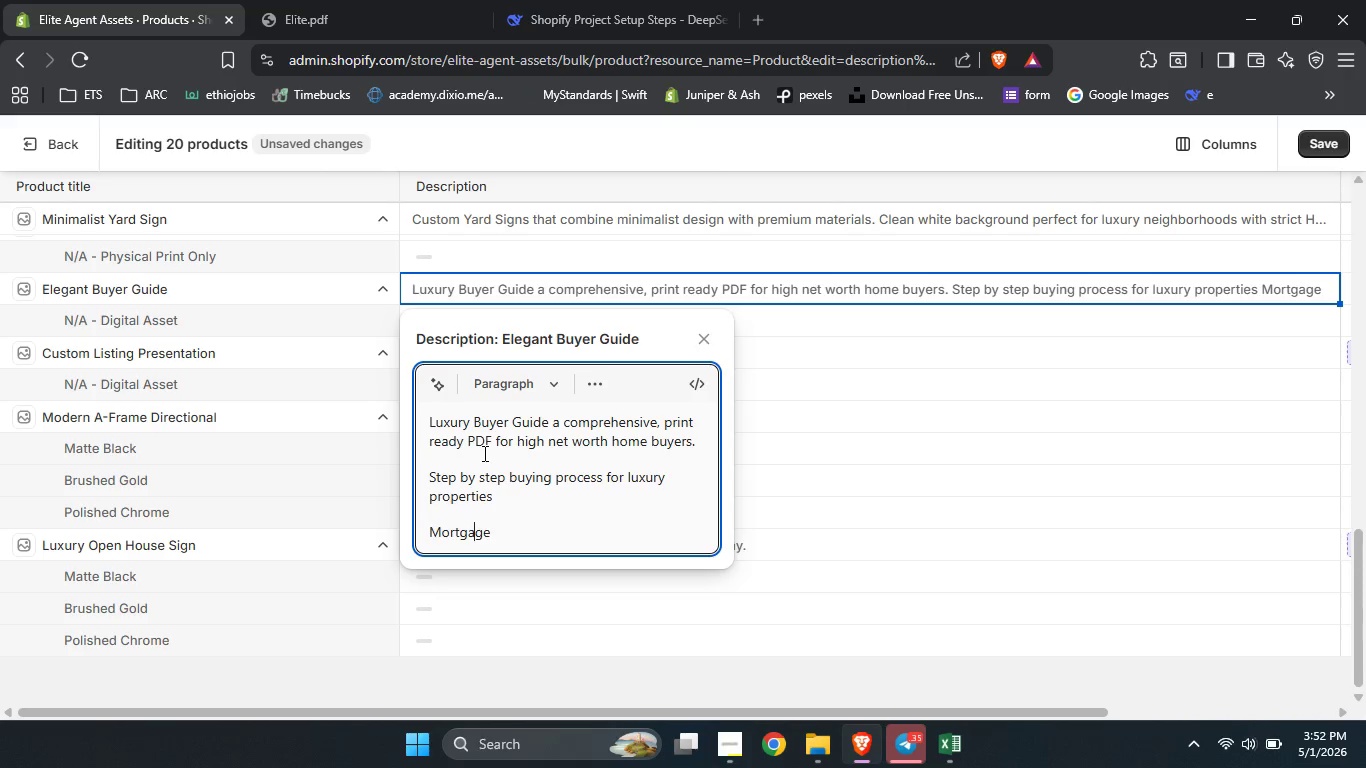 
key(ArrowRight)
 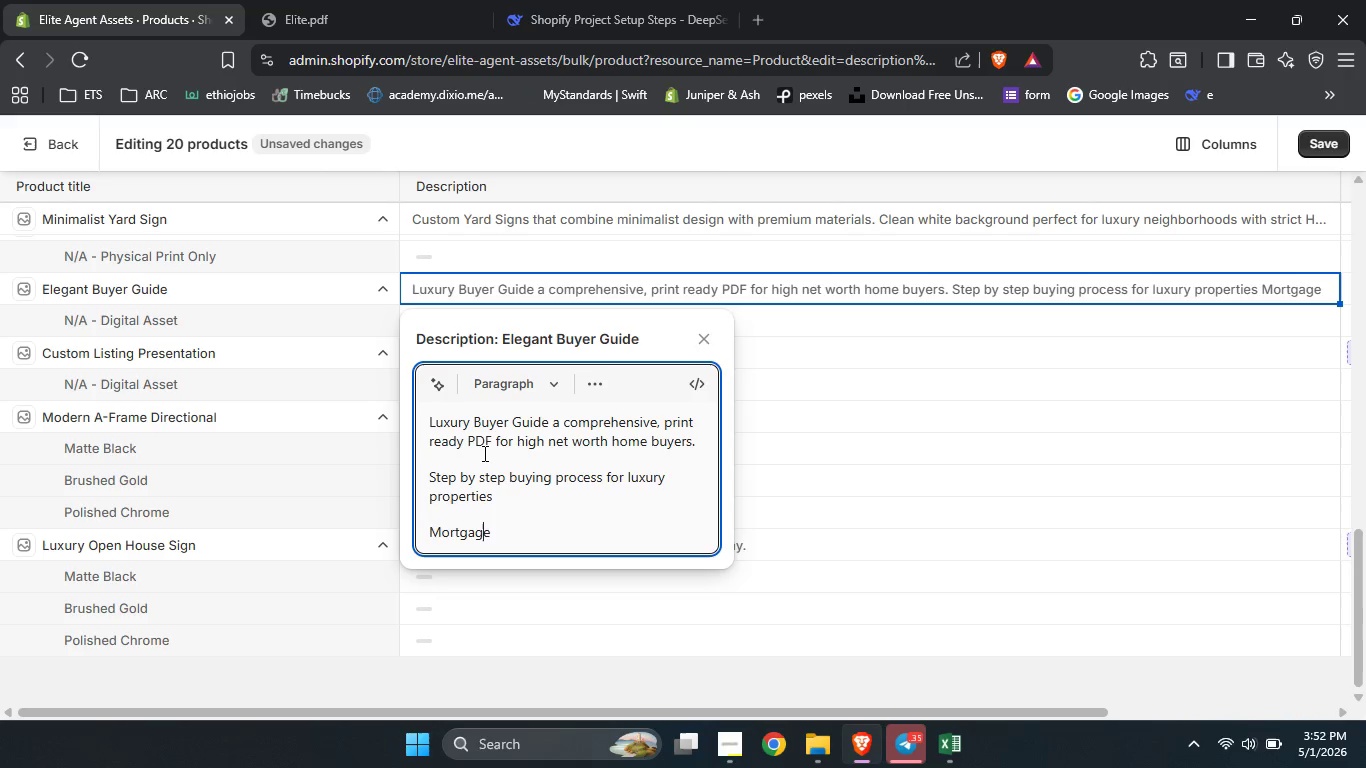 
key(ArrowRight)
 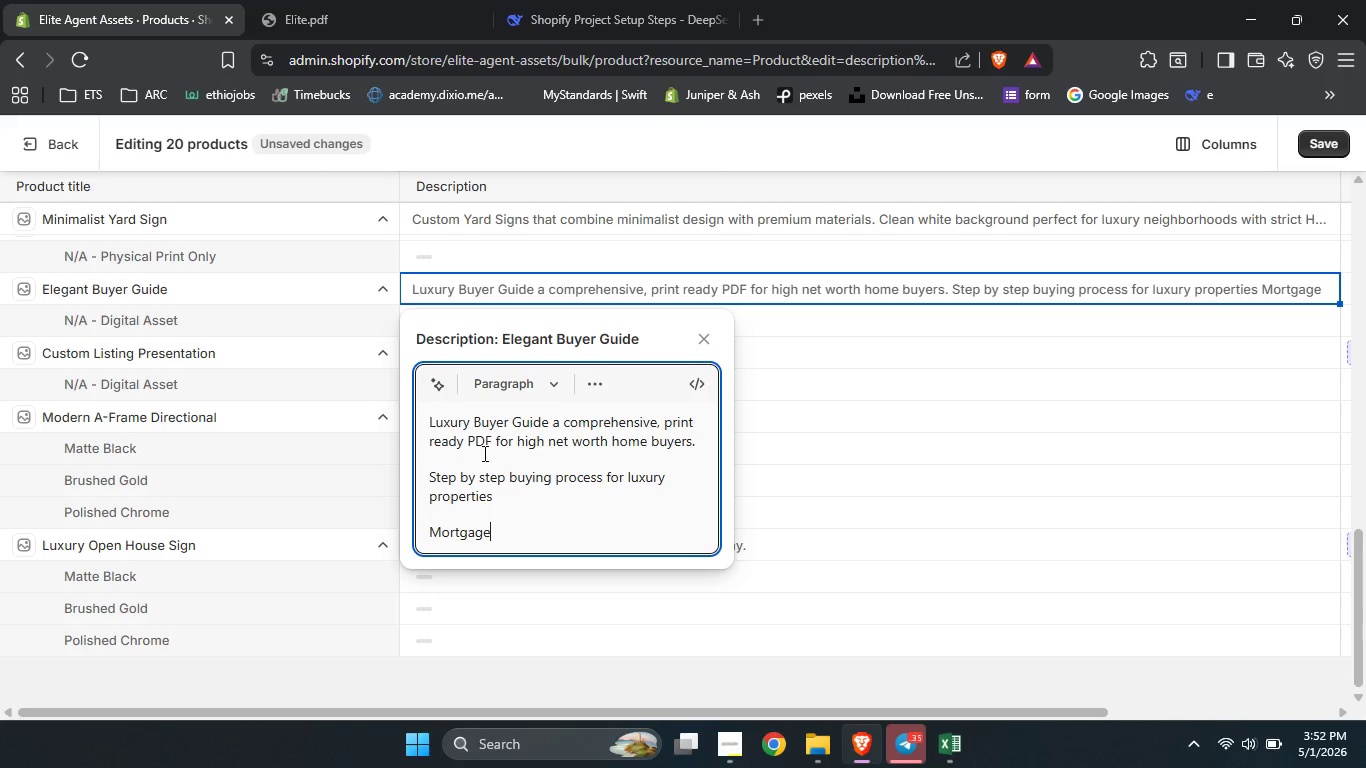 
type( )
key(Backspace)
type(, negotiation )
key(Backspace)
type(, and l)
key(Backspace)
type(closing checklist )
key(Backspace)
type(s)
 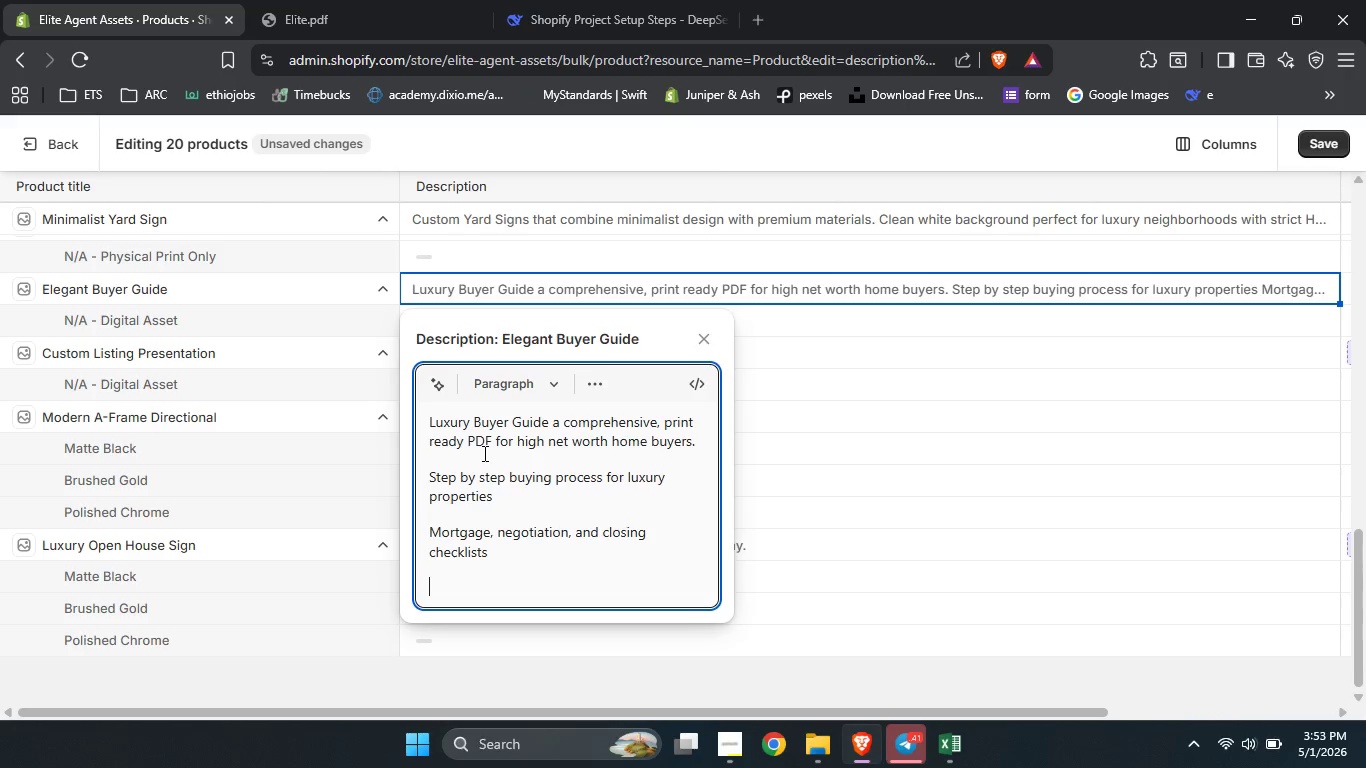 
 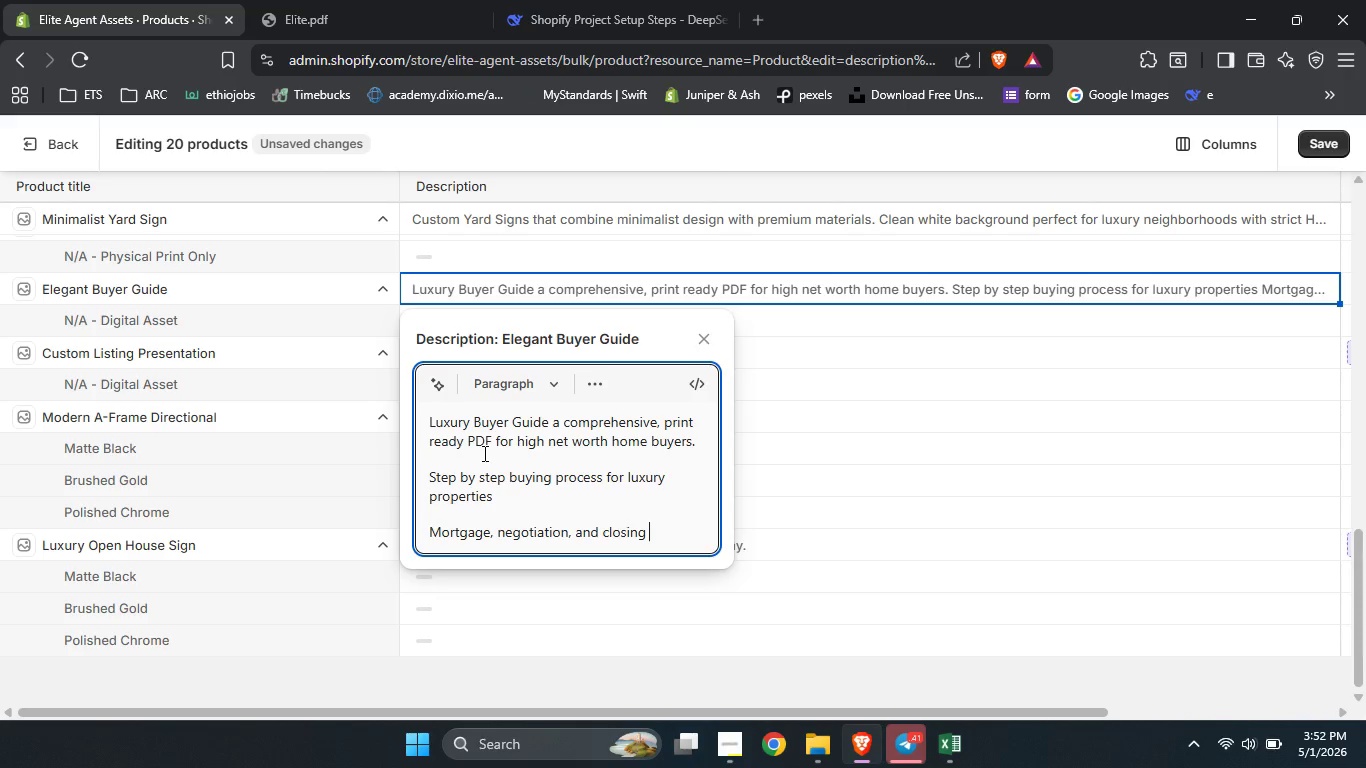 
key(Enter)
 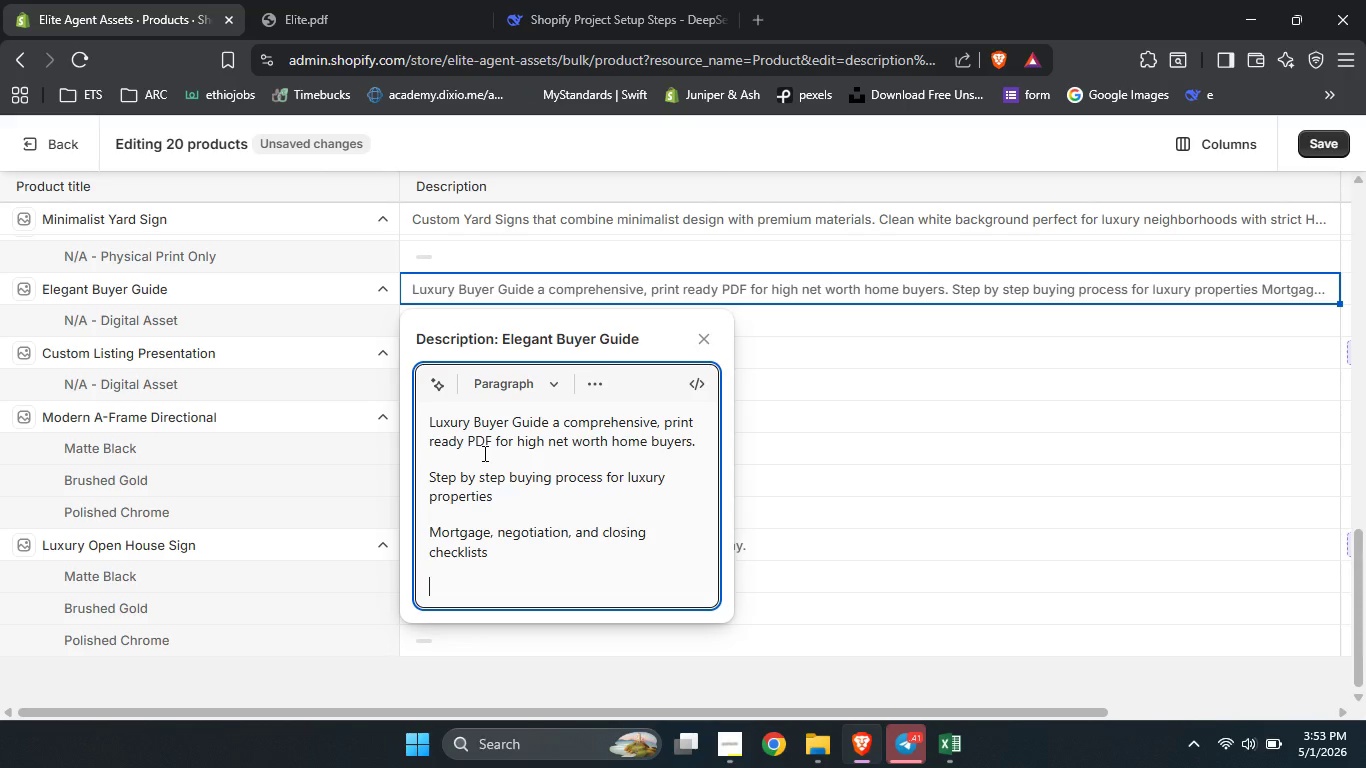 
type(E;egant )
 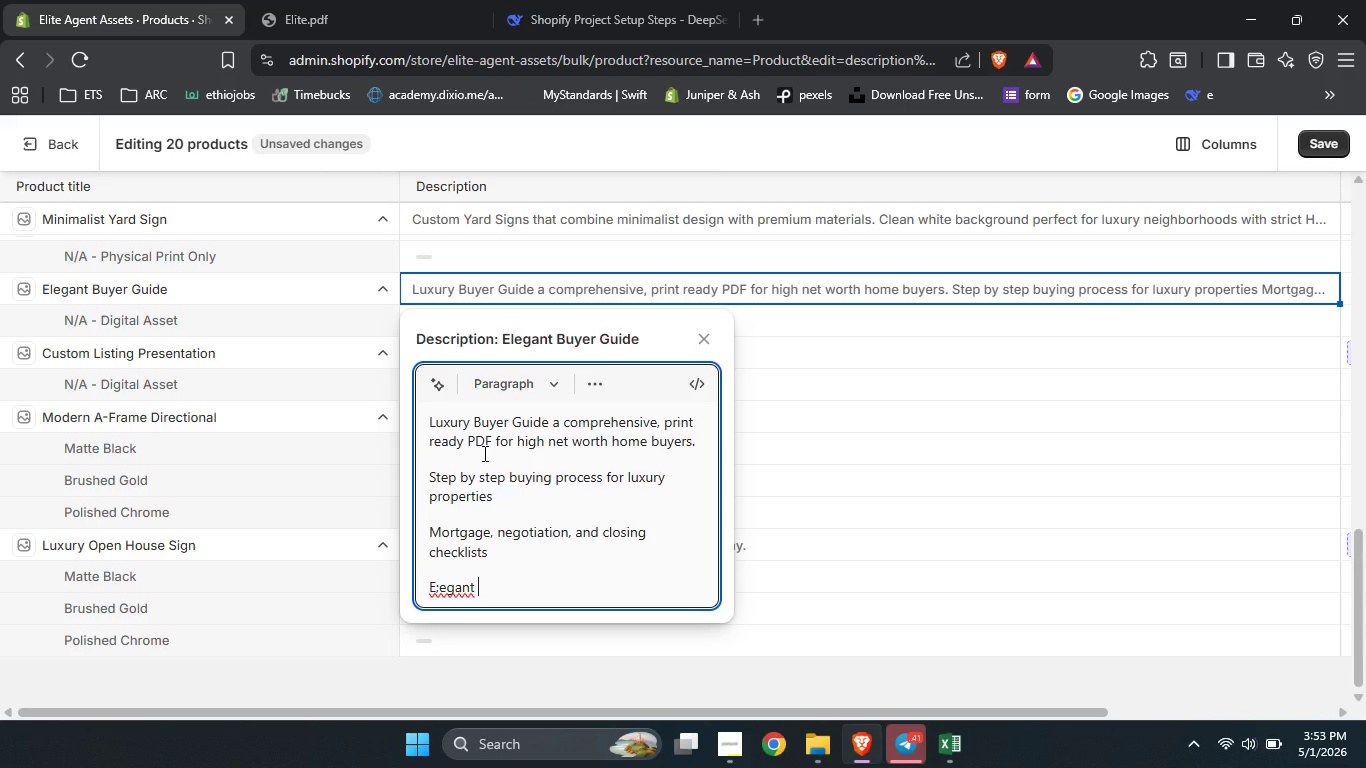 
hold_key(key=ArrowLeft, duration=0.67)
 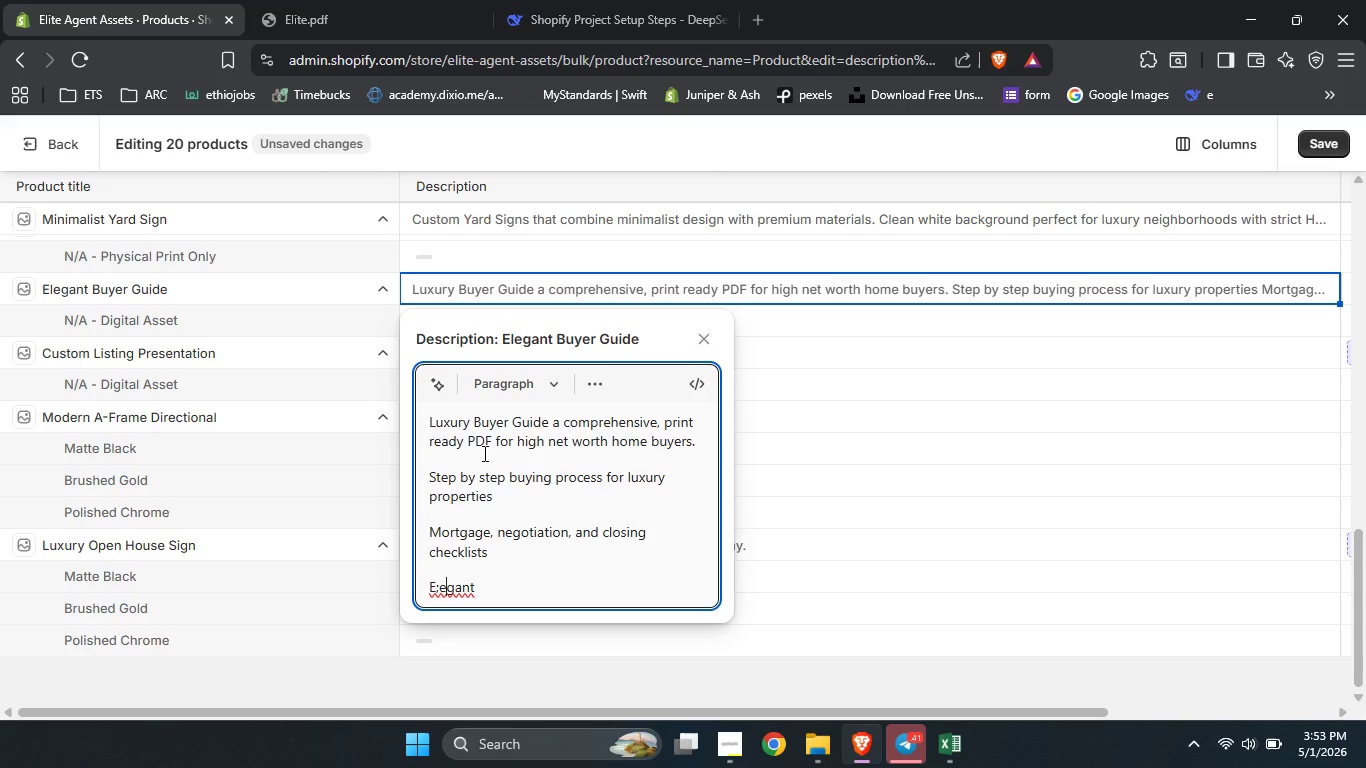 
key(ArrowRight)
 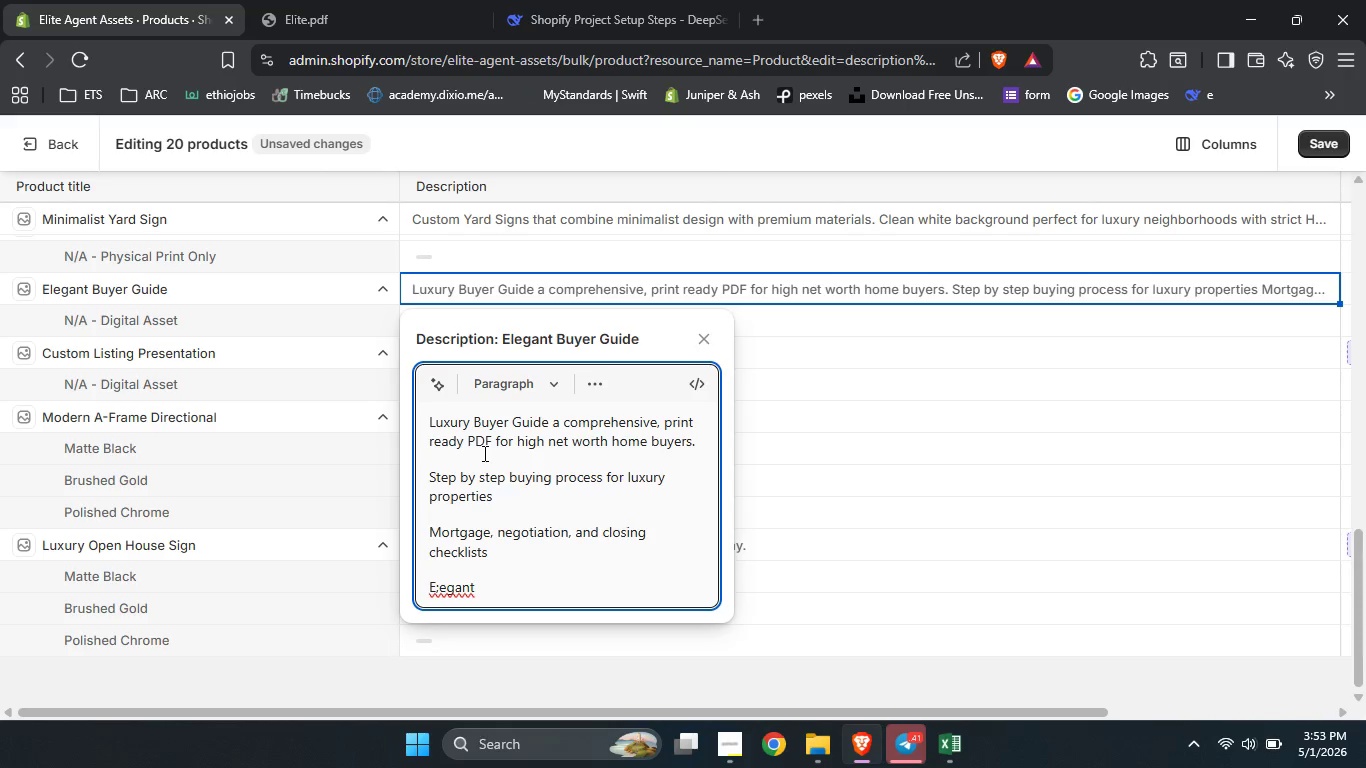 
type(l)
key(Backspace)
key(Backspace)
key(Backspace)
type(le)
 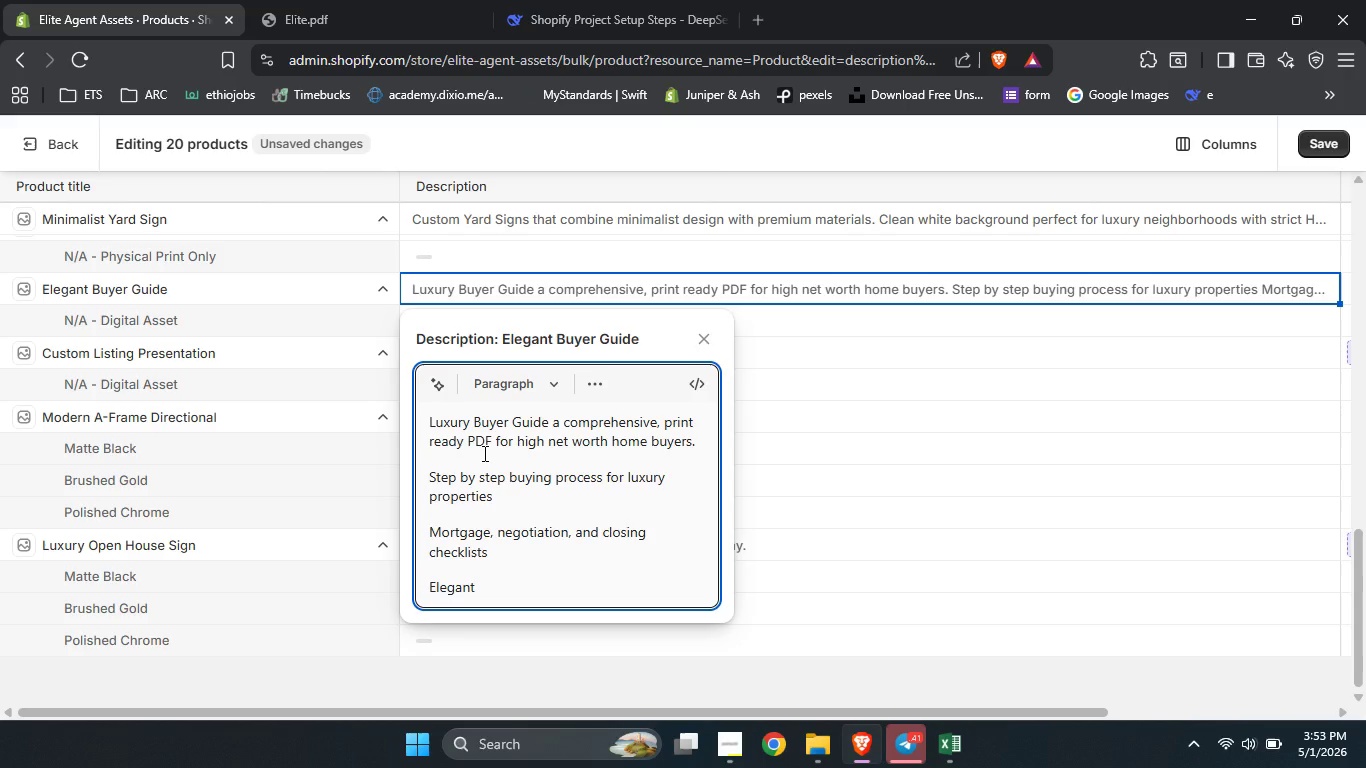 
key(ArrowRight)
 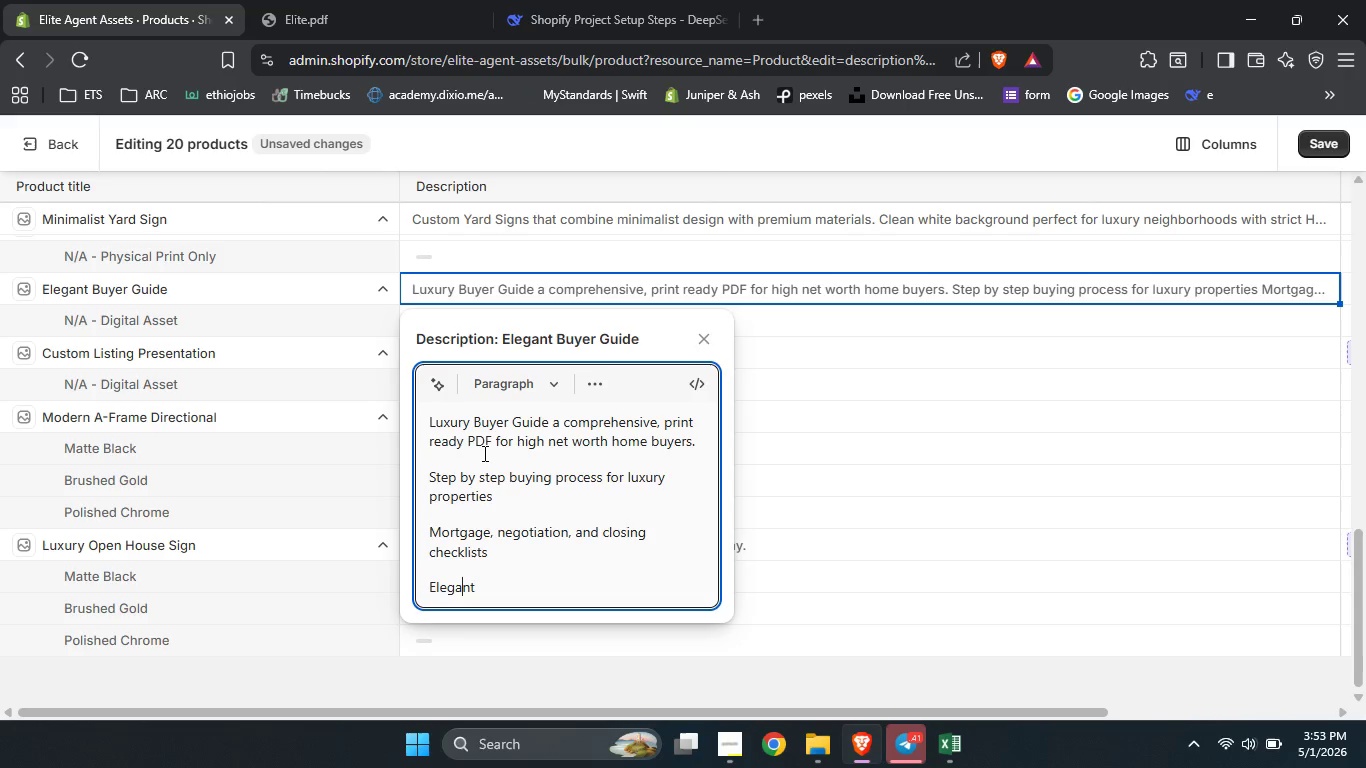 
key(ArrowRight)
 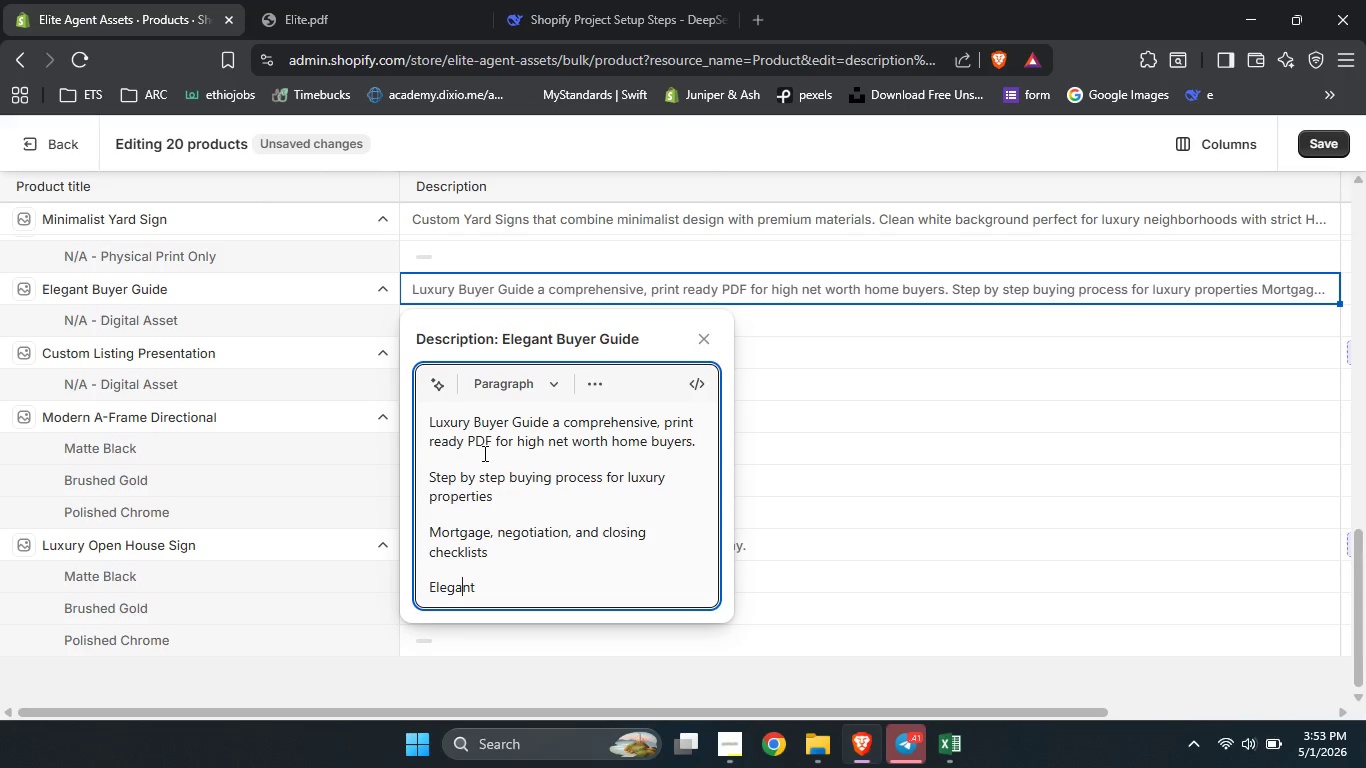 
key(ArrowRight)
 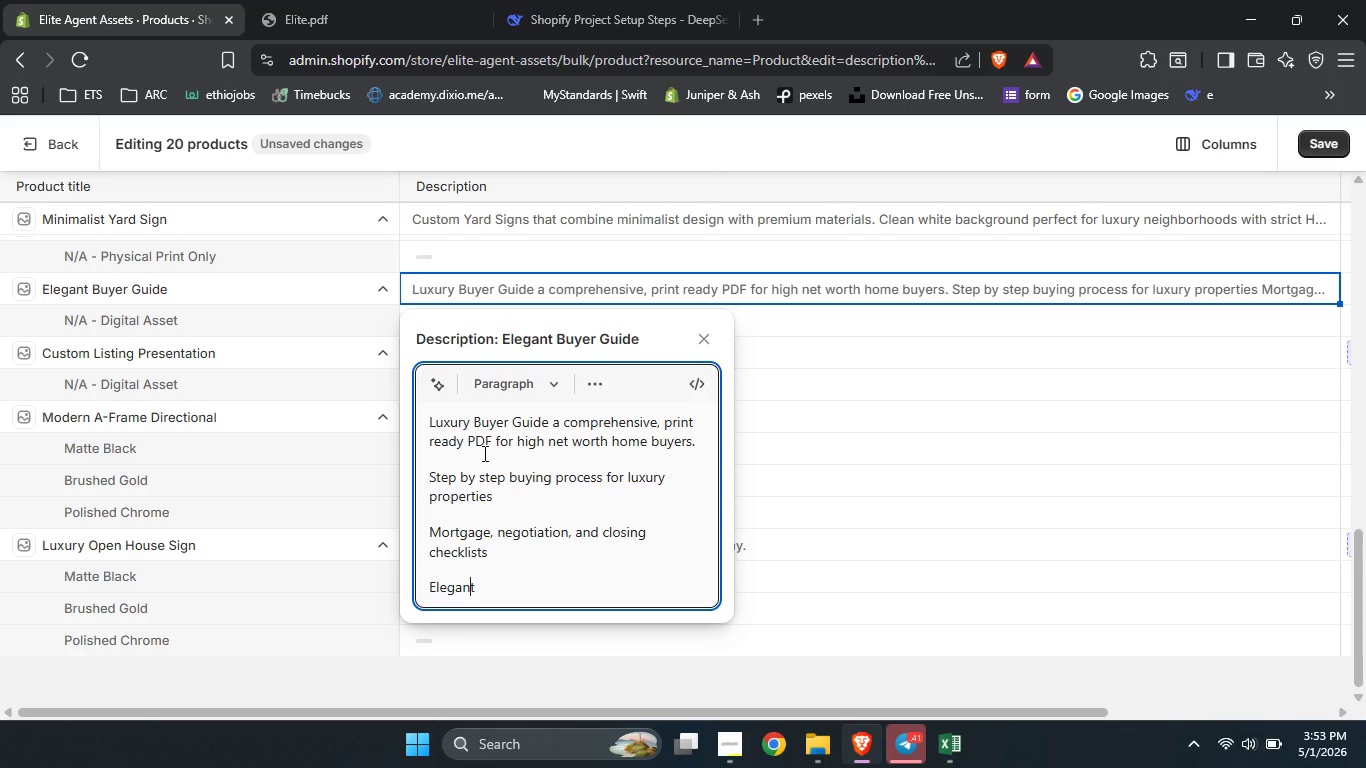 
key(ArrowRight)
 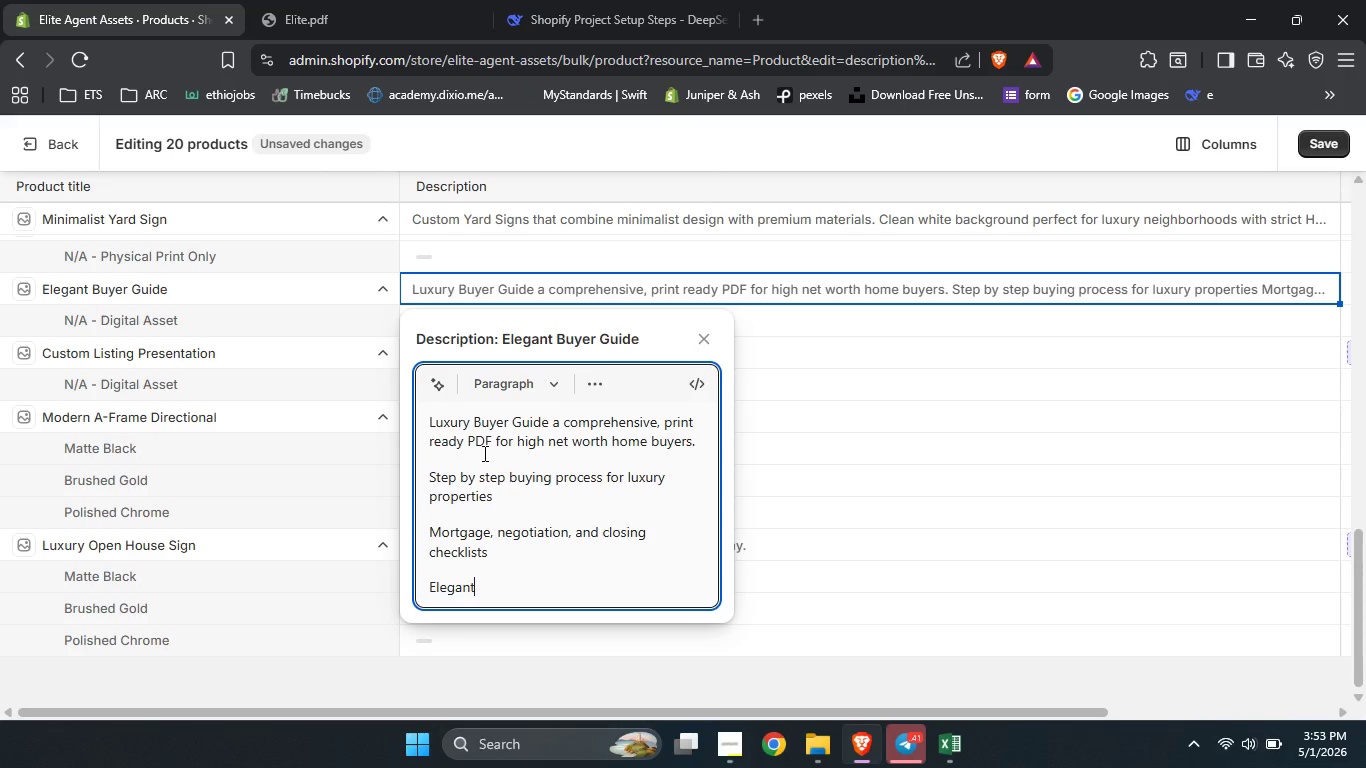 
key(ArrowRight)
 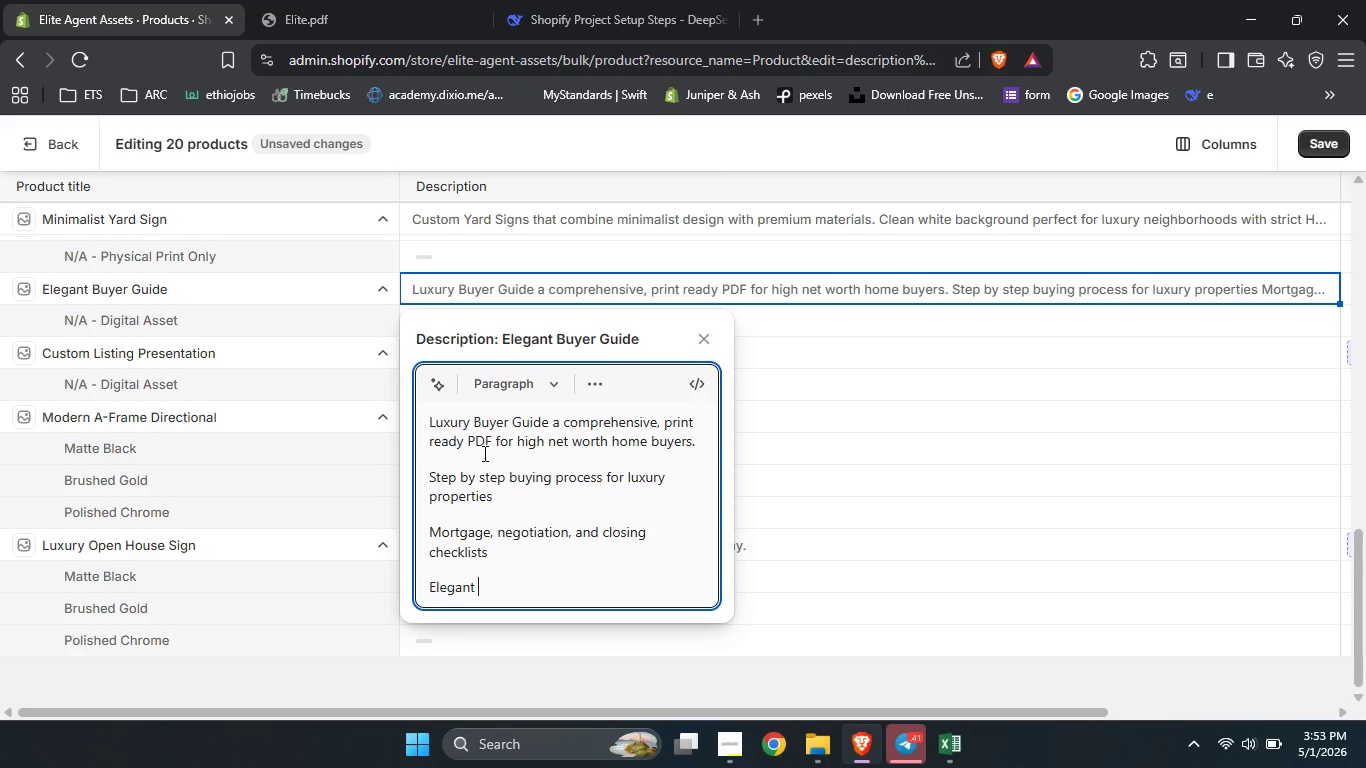 
key(Backspace)
type(, minimal design with space g)
key(Backspace)
type(for your branding)
 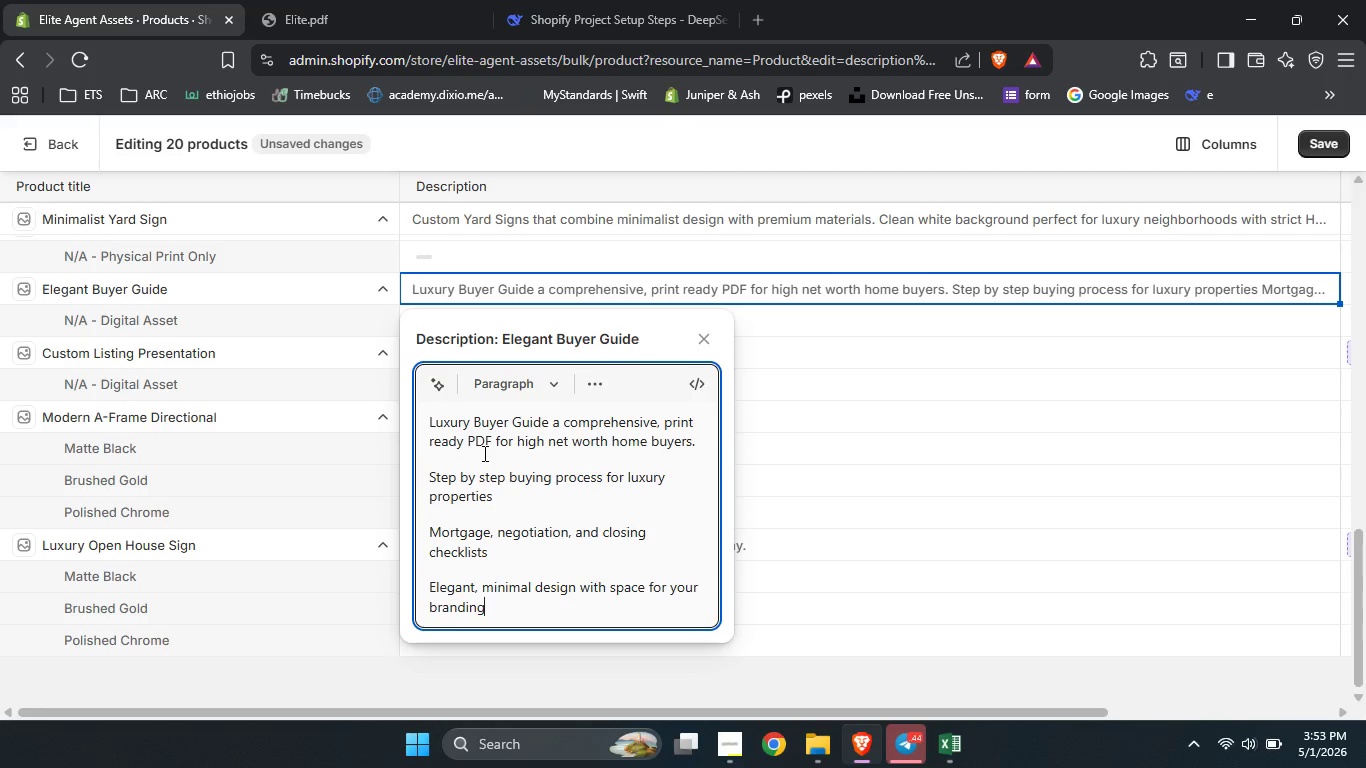 
key(Enter)
 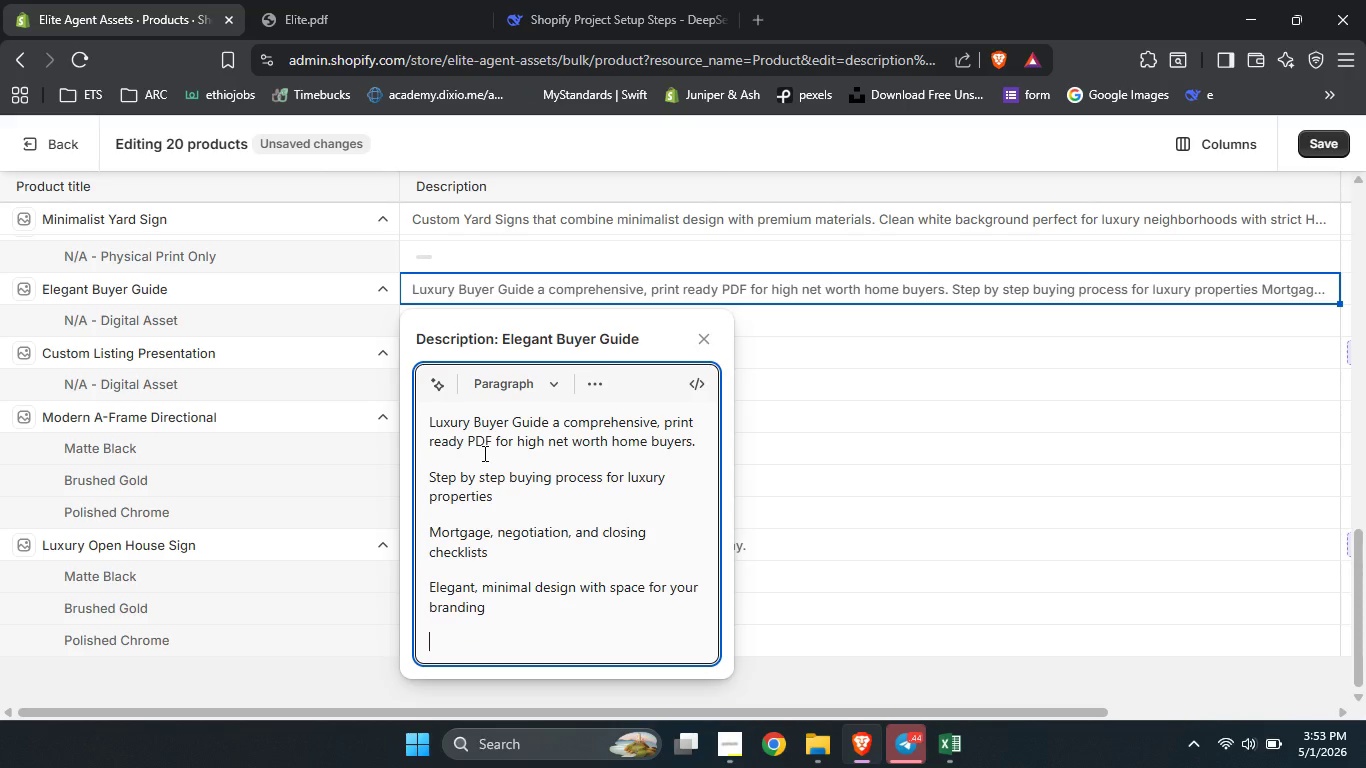 
type(Digital or print use as a brochure or email attachement)
 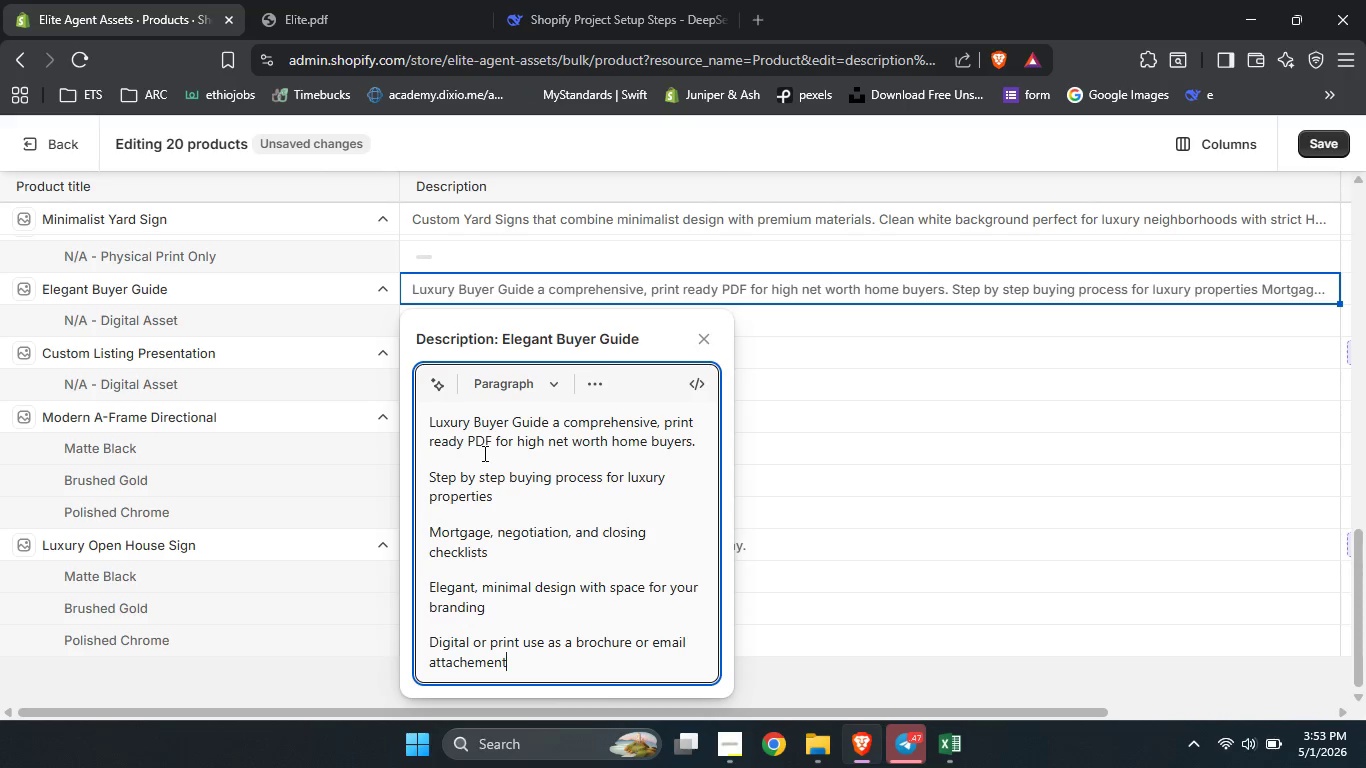 
key(Enter)
 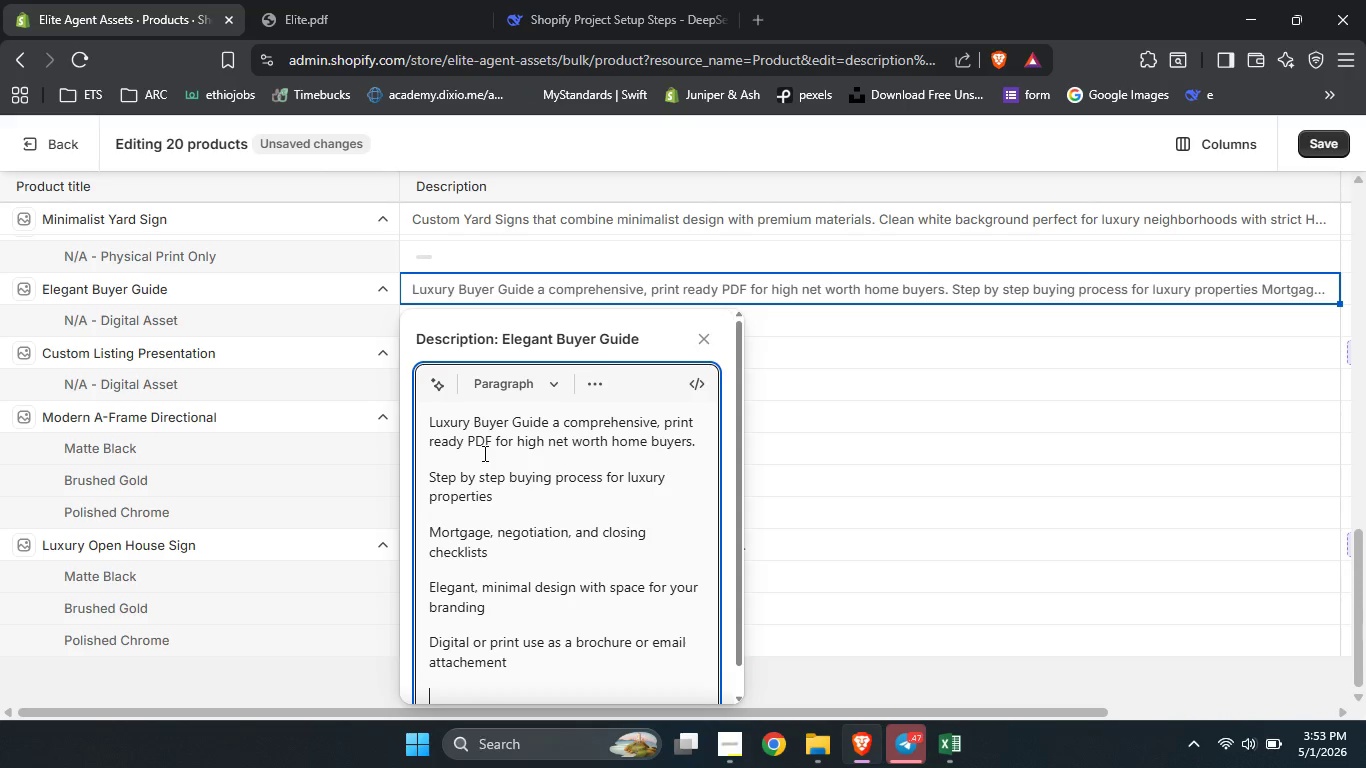 
type(Build trust and educate your clu)
key(Backspace)
type(ients with a luxury buyer guide that answers every questions )
key(Backspace)
key(Backspace)
type( before they ask)
 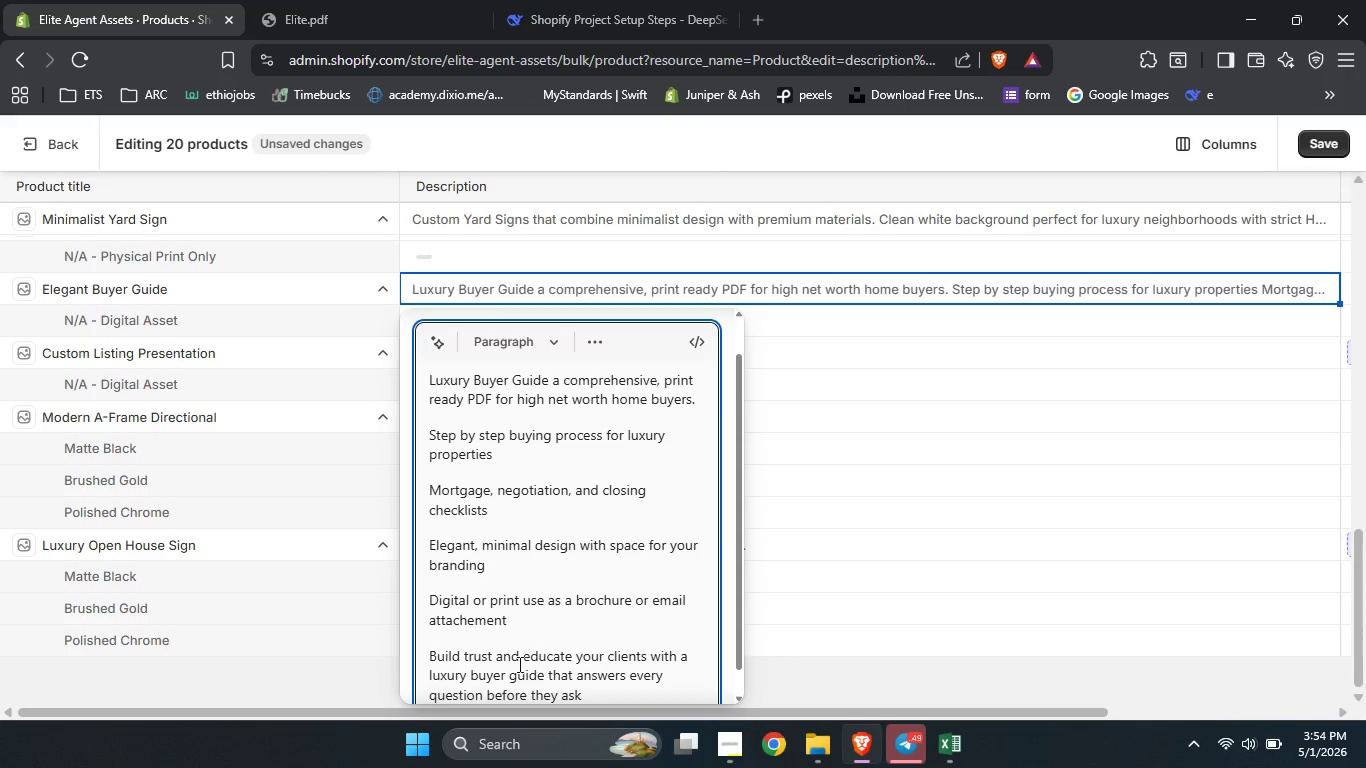 
left_click_drag(start_coordinate=[427, 674], to_coordinate=[541, 672])
 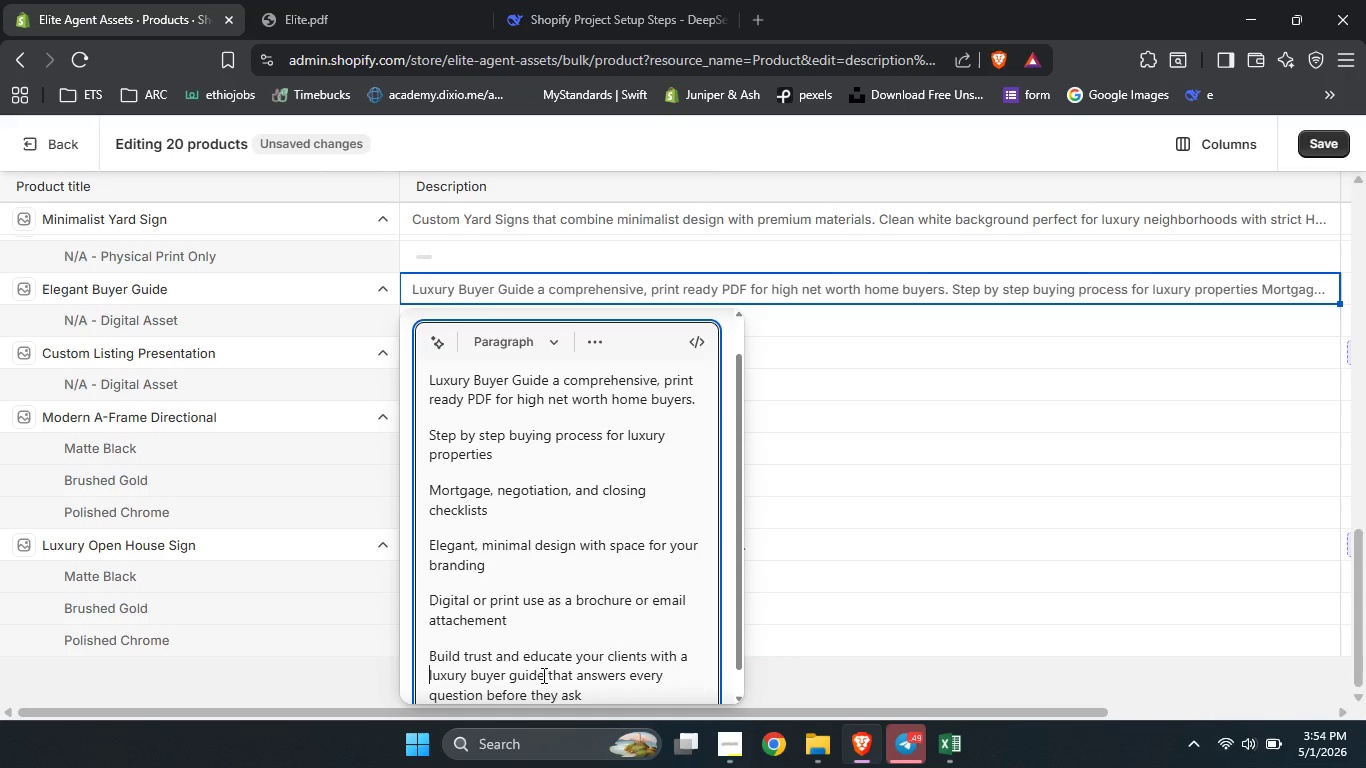 
left_click_drag(start_coordinate=[542, 675], to_coordinate=[415, 678])
 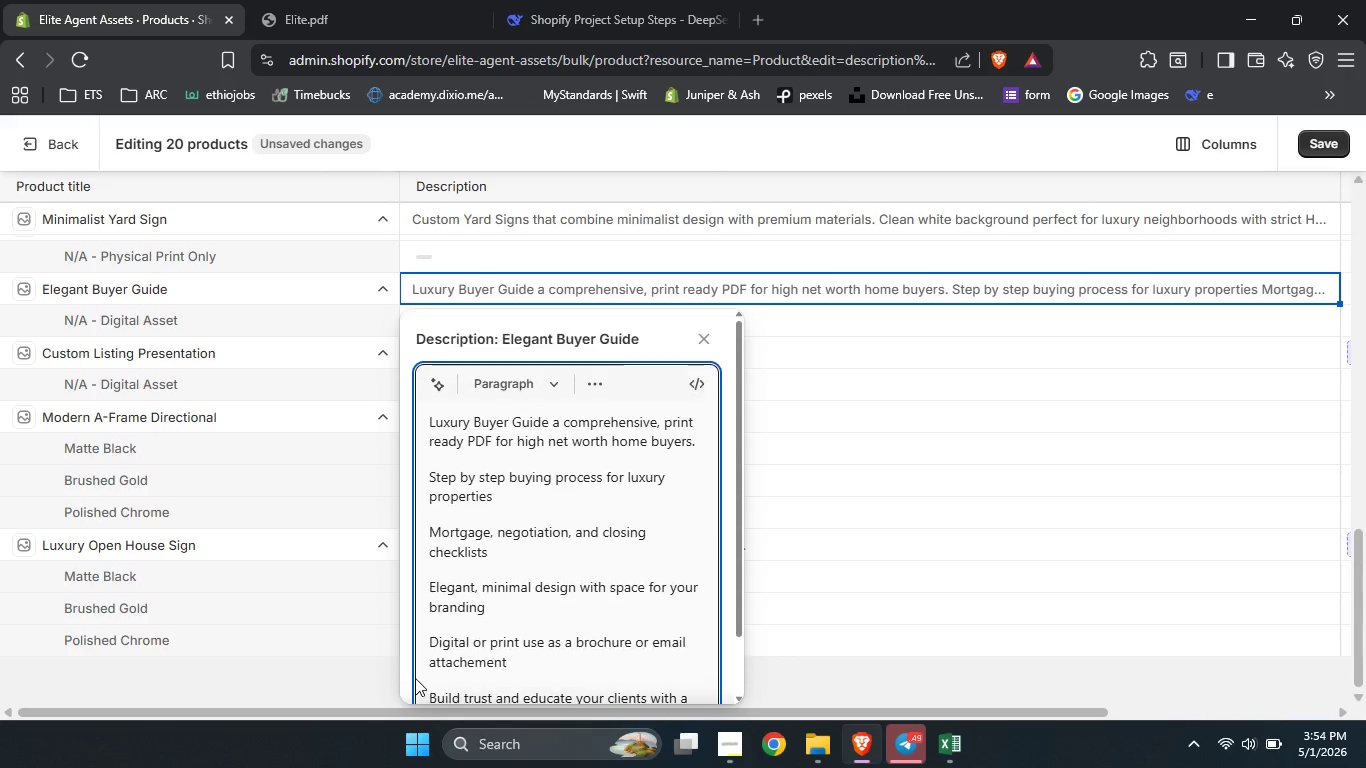 
key(Control+B)
 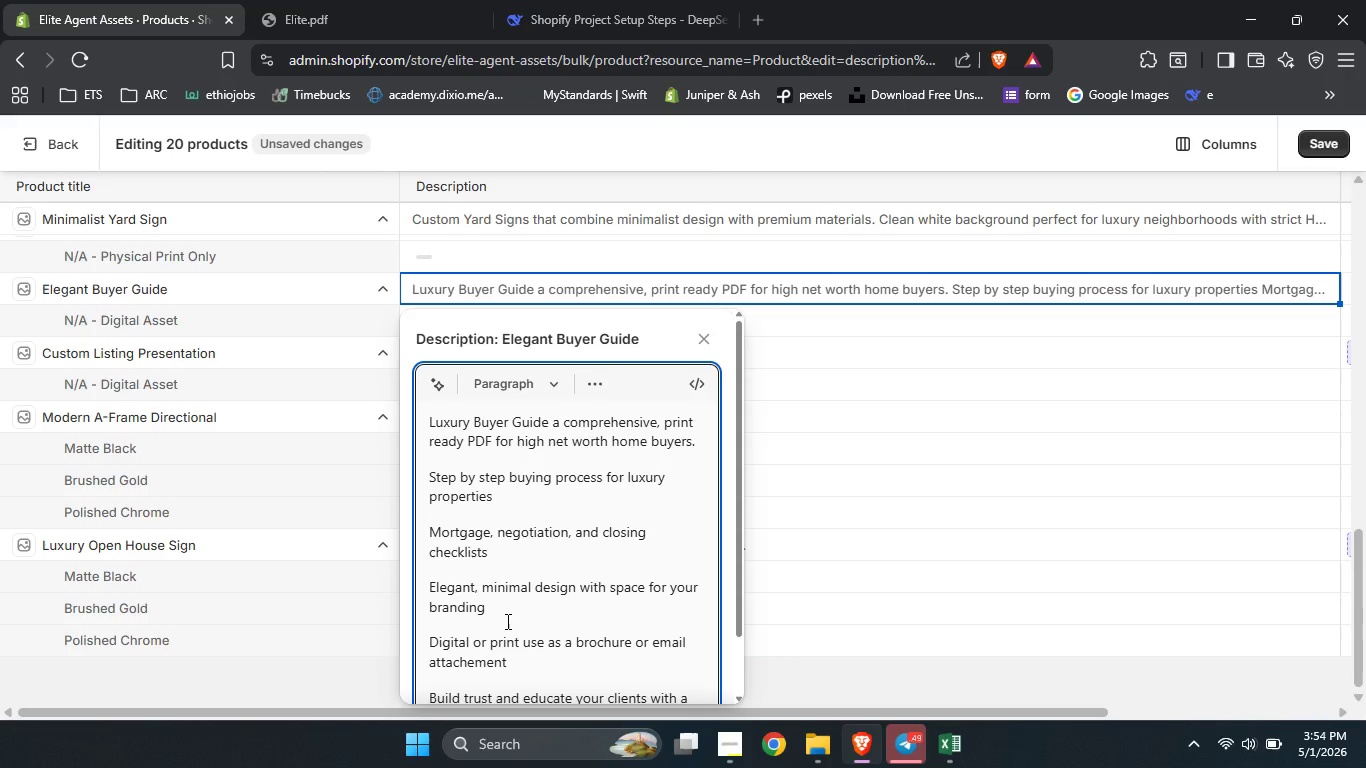 
left_click([506, 621])
 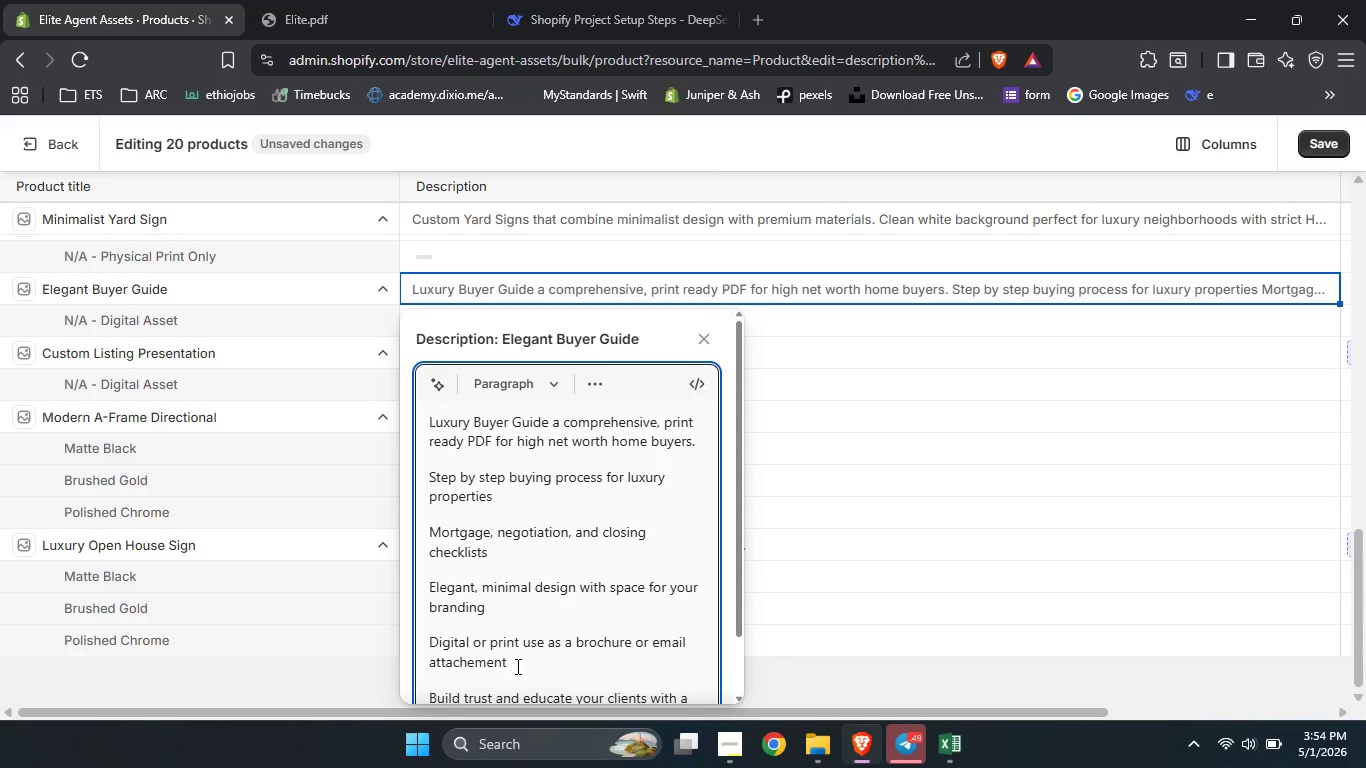 
scroll: coordinate [506, 621], scroll_direction: down, amount: 6.0
 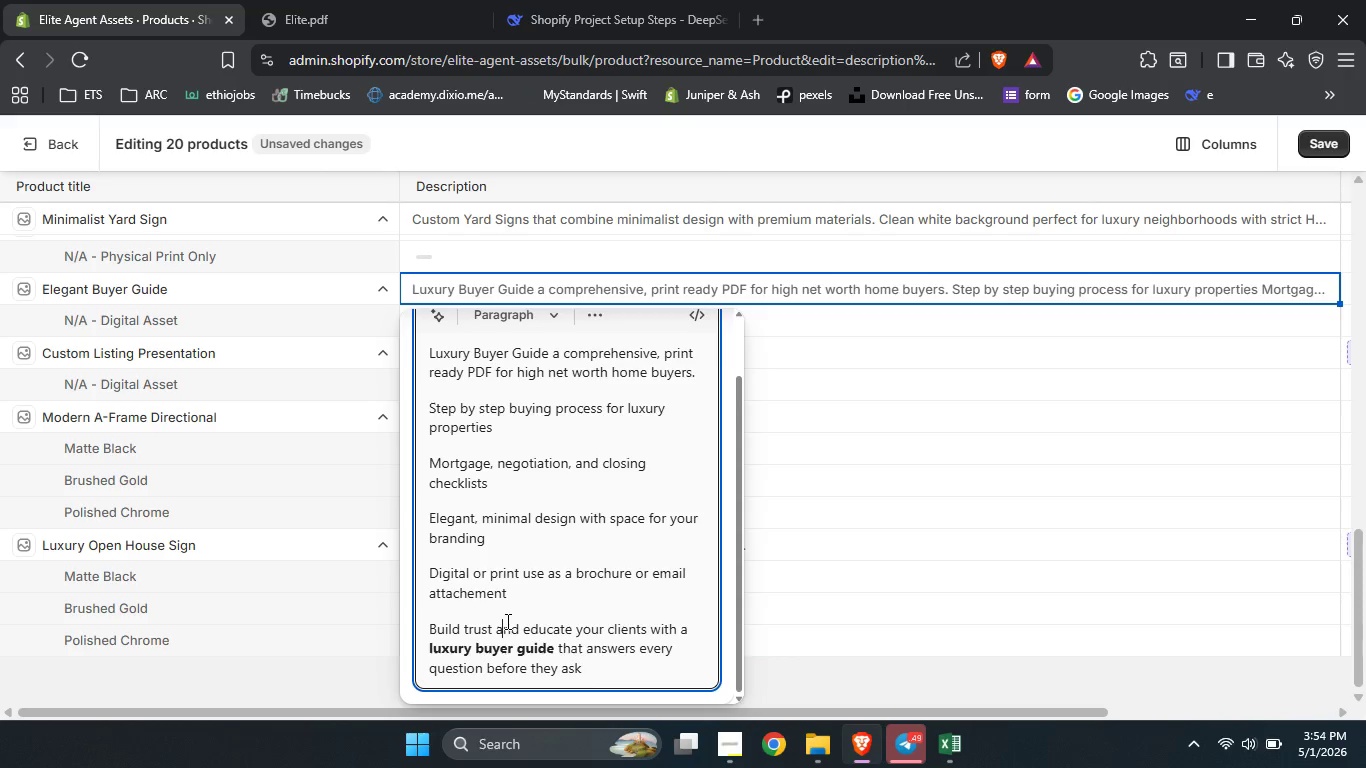 
left_click_drag(start_coordinate=[518, 667], to_coordinate=[421, 484])
 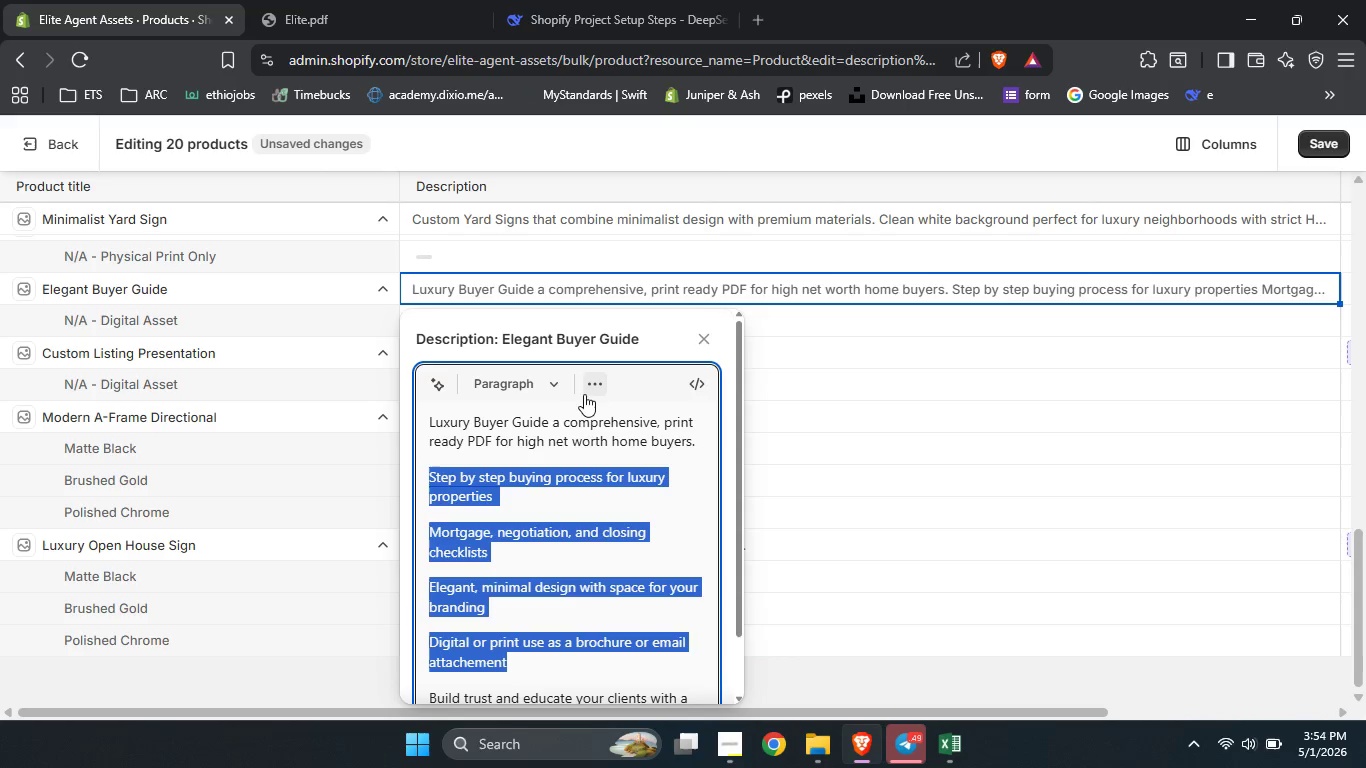 
left_click([589, 391])
 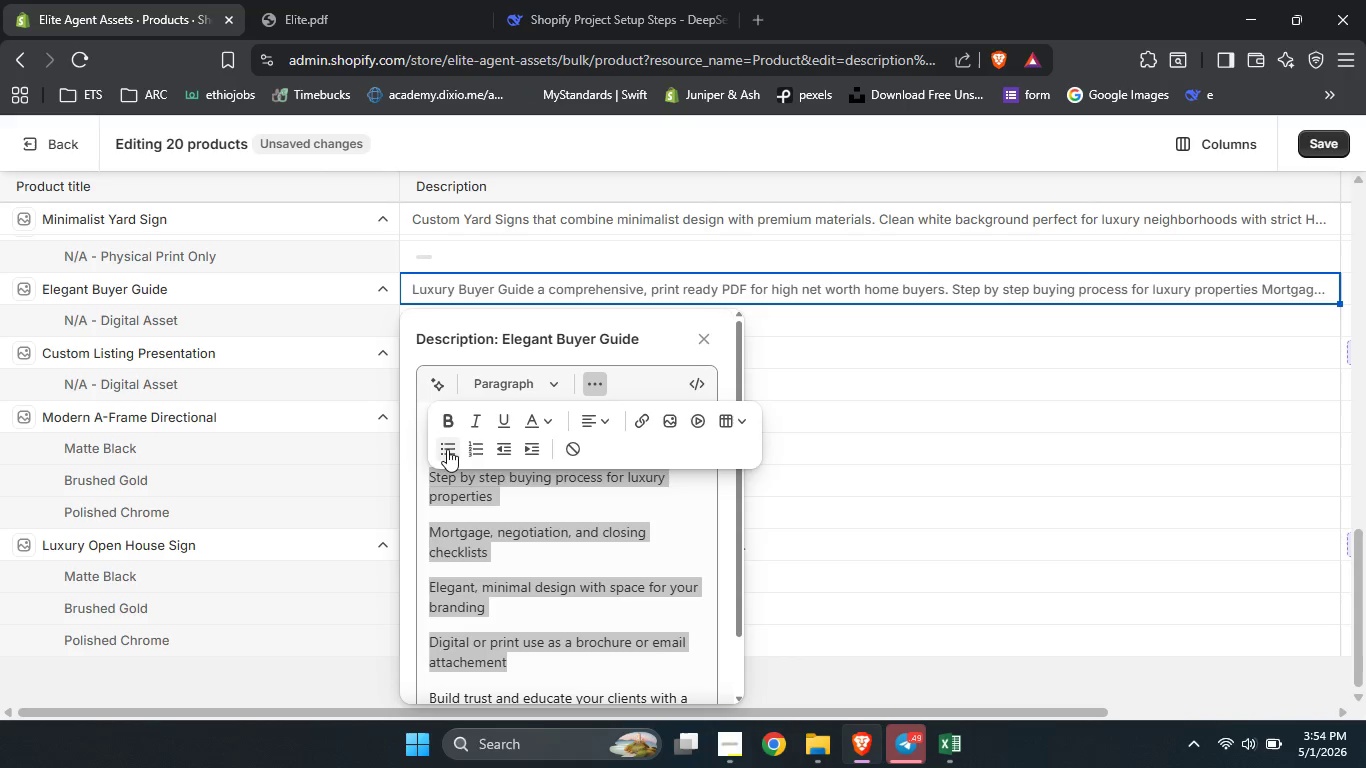 
left_click([445, 449])
 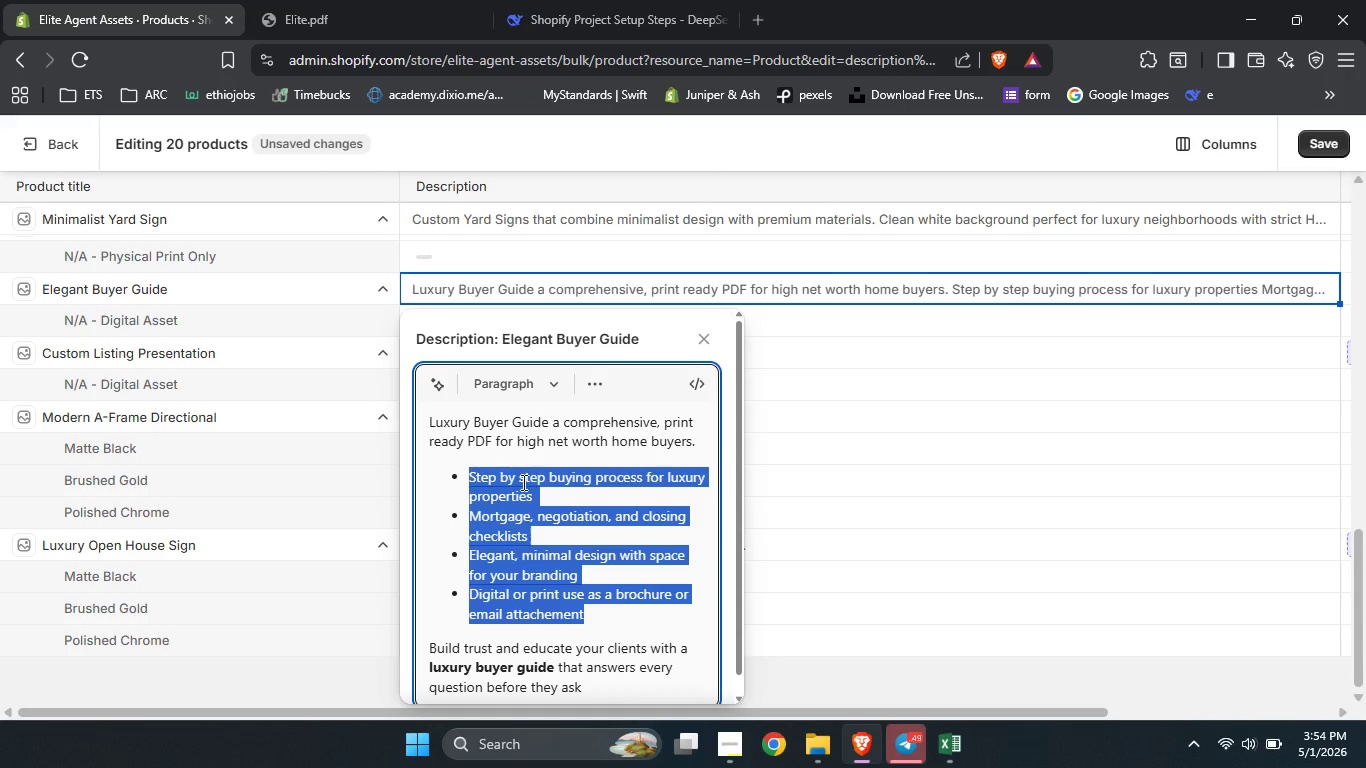 
left_click([534, 497])
 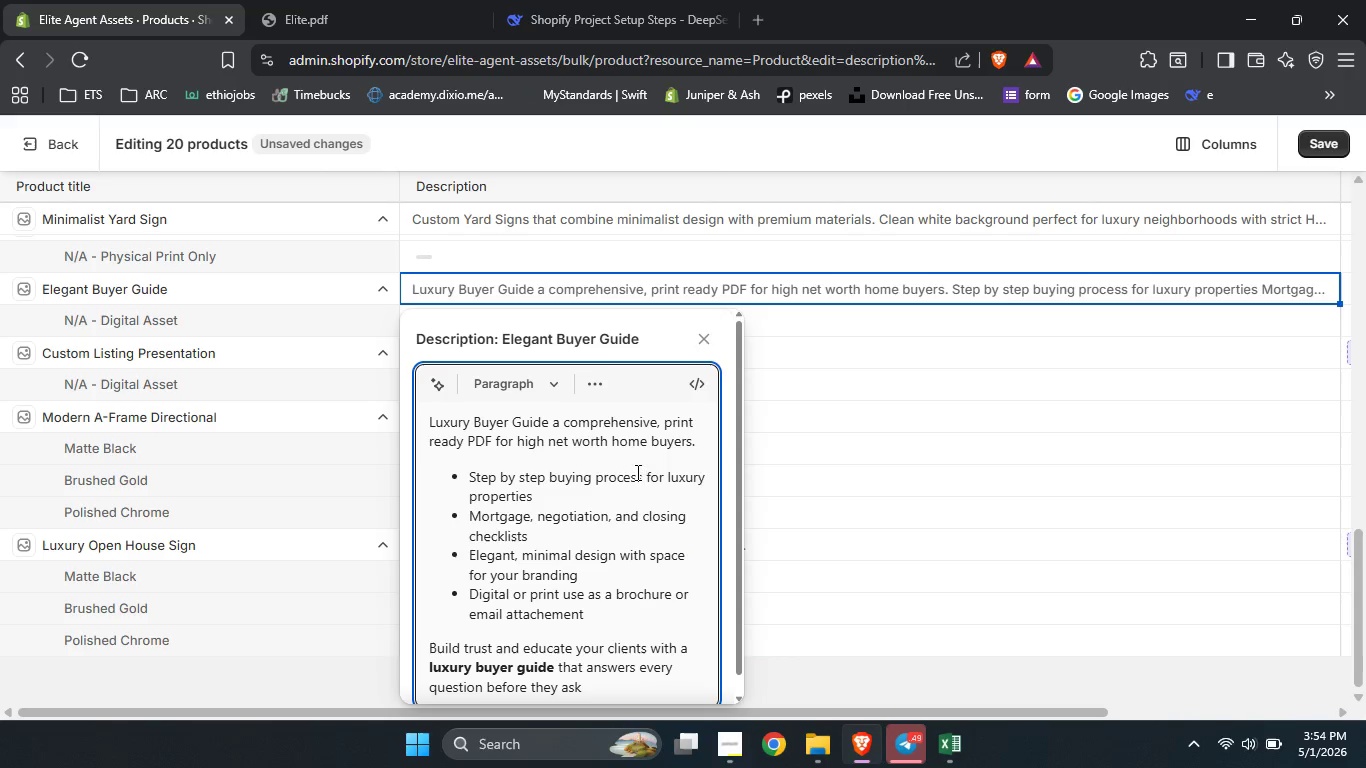 
left_click_drag(start_coordinate=[643, 472], to_coordinate=[472, 473])
 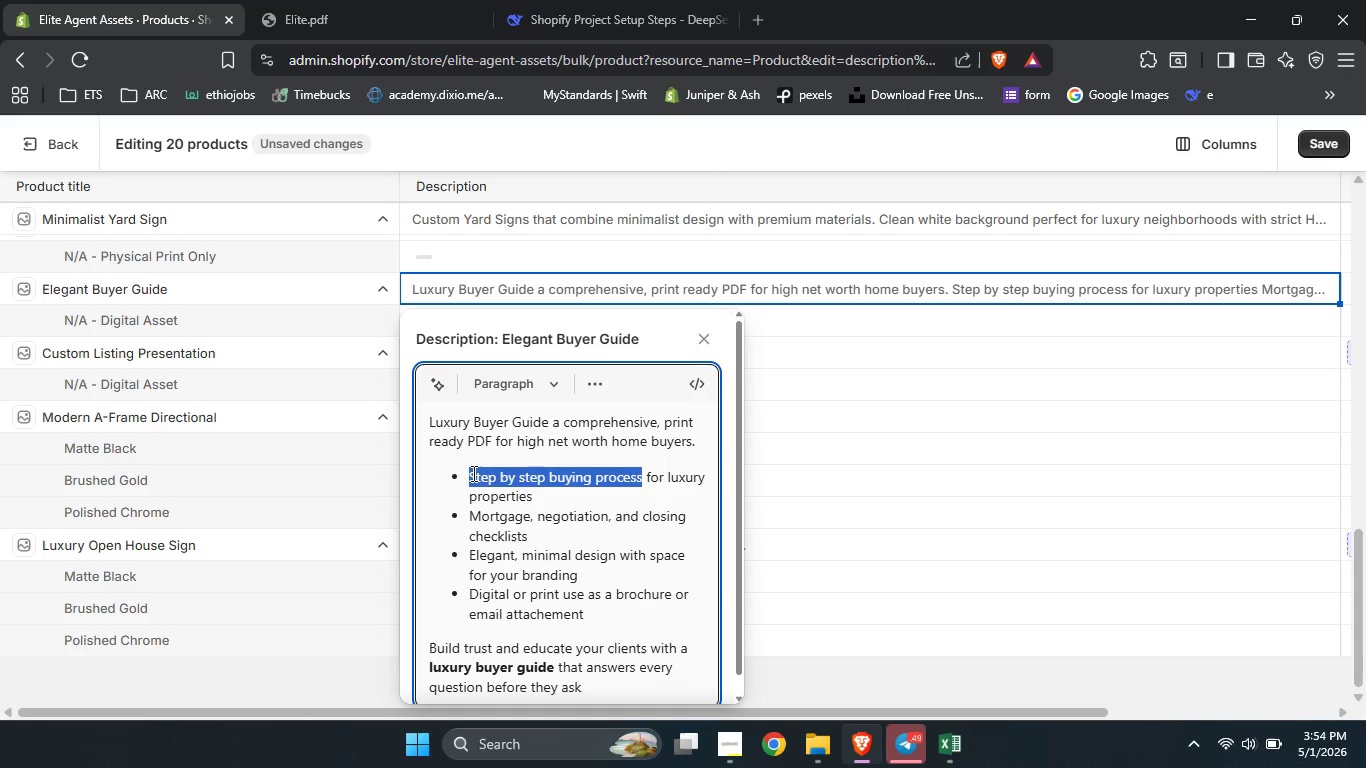 
key(Control+B)
 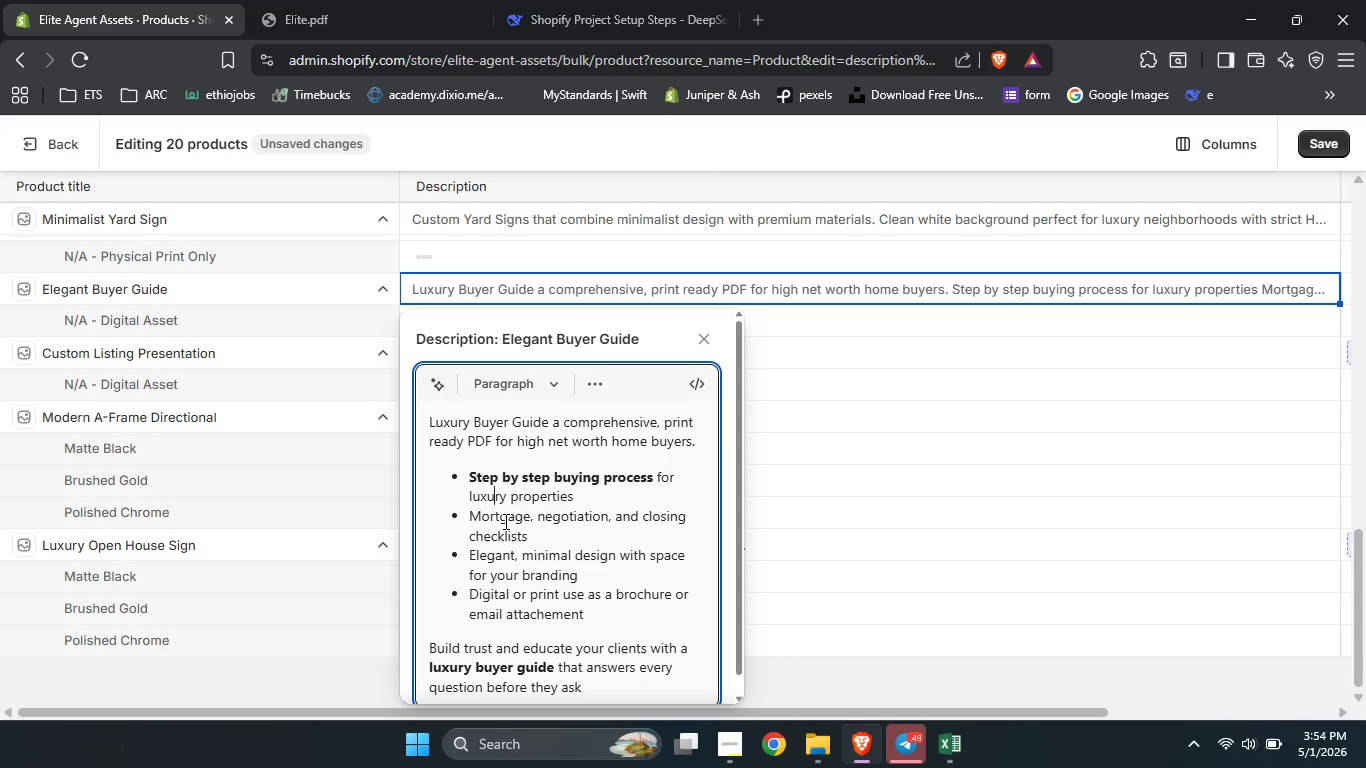 
left_click_drag(start_coordinate=[534, 538], to_coordinate=[466, 516])
 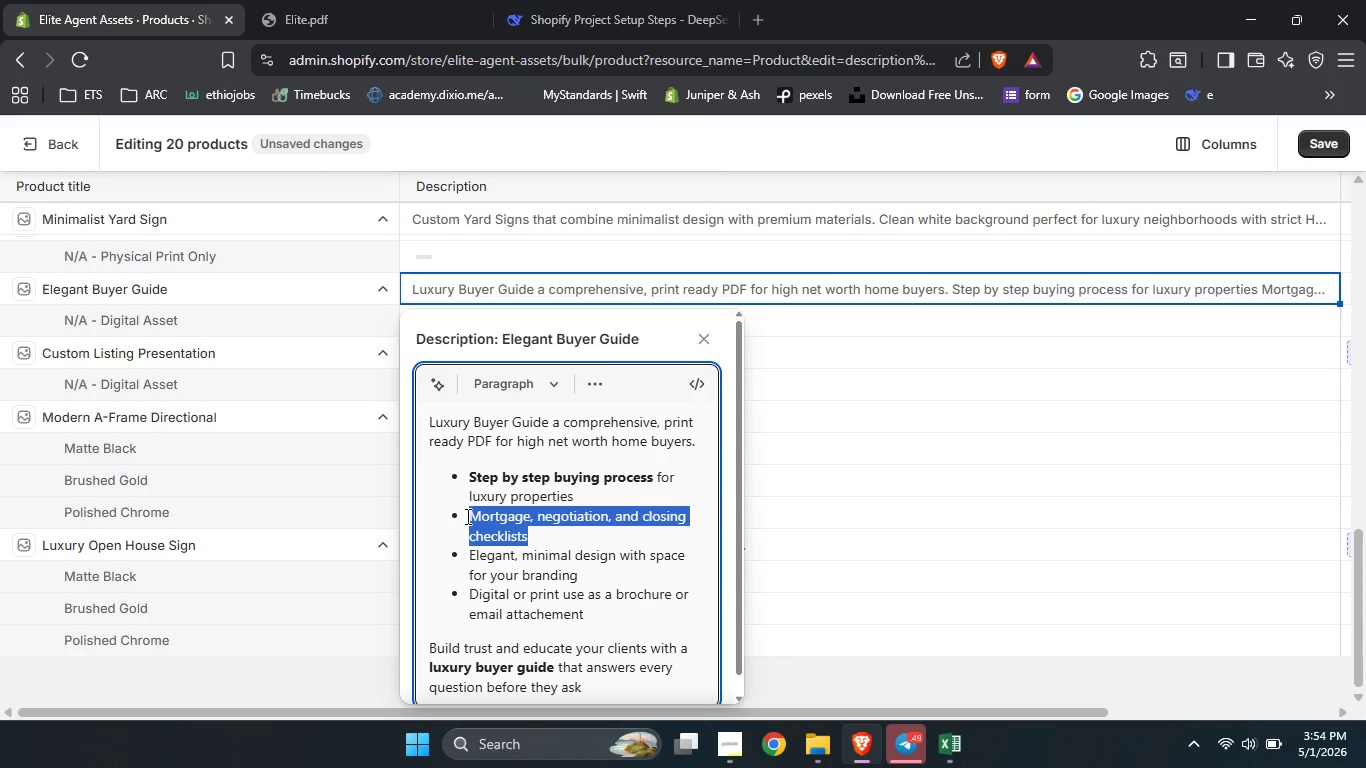 
key(Control+B)
 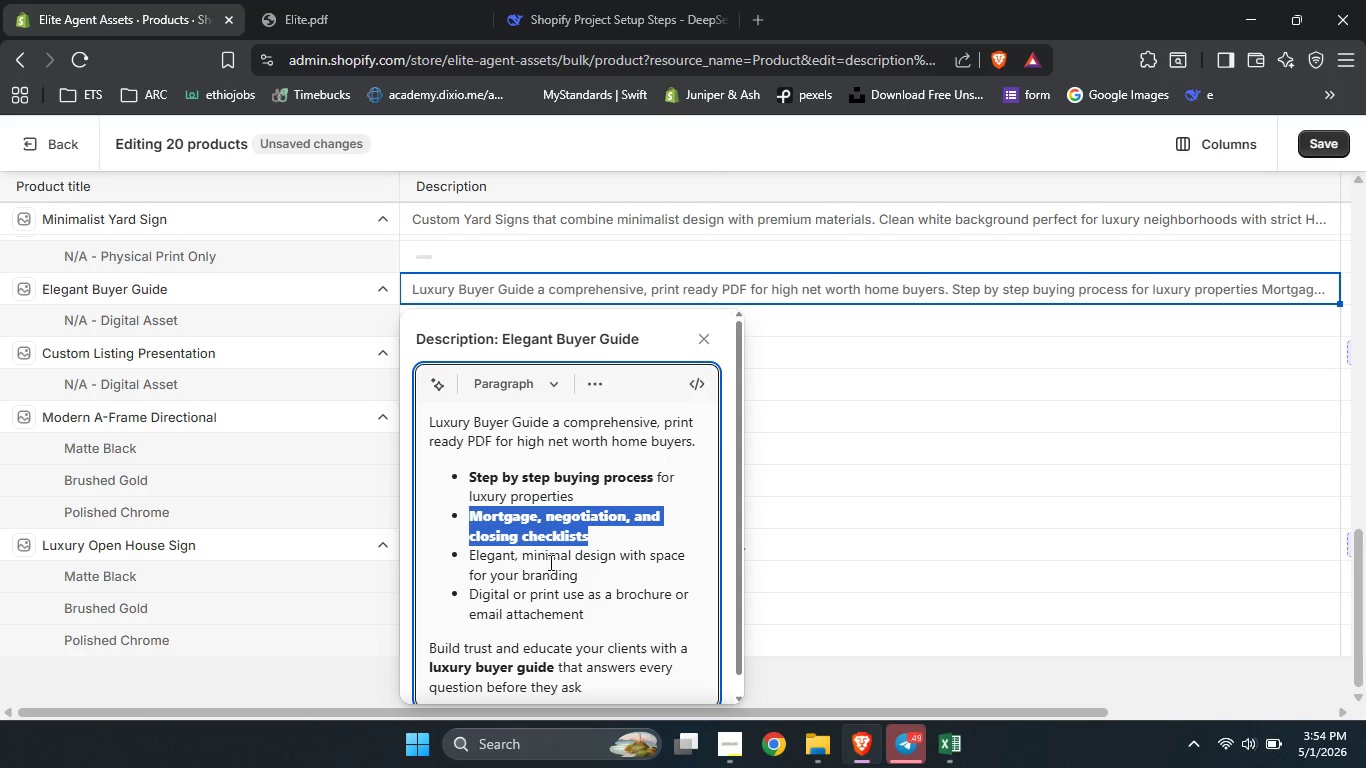 
left_click_drag(start_coordinate=[616, 555], to_coordinate=[472, 556])
 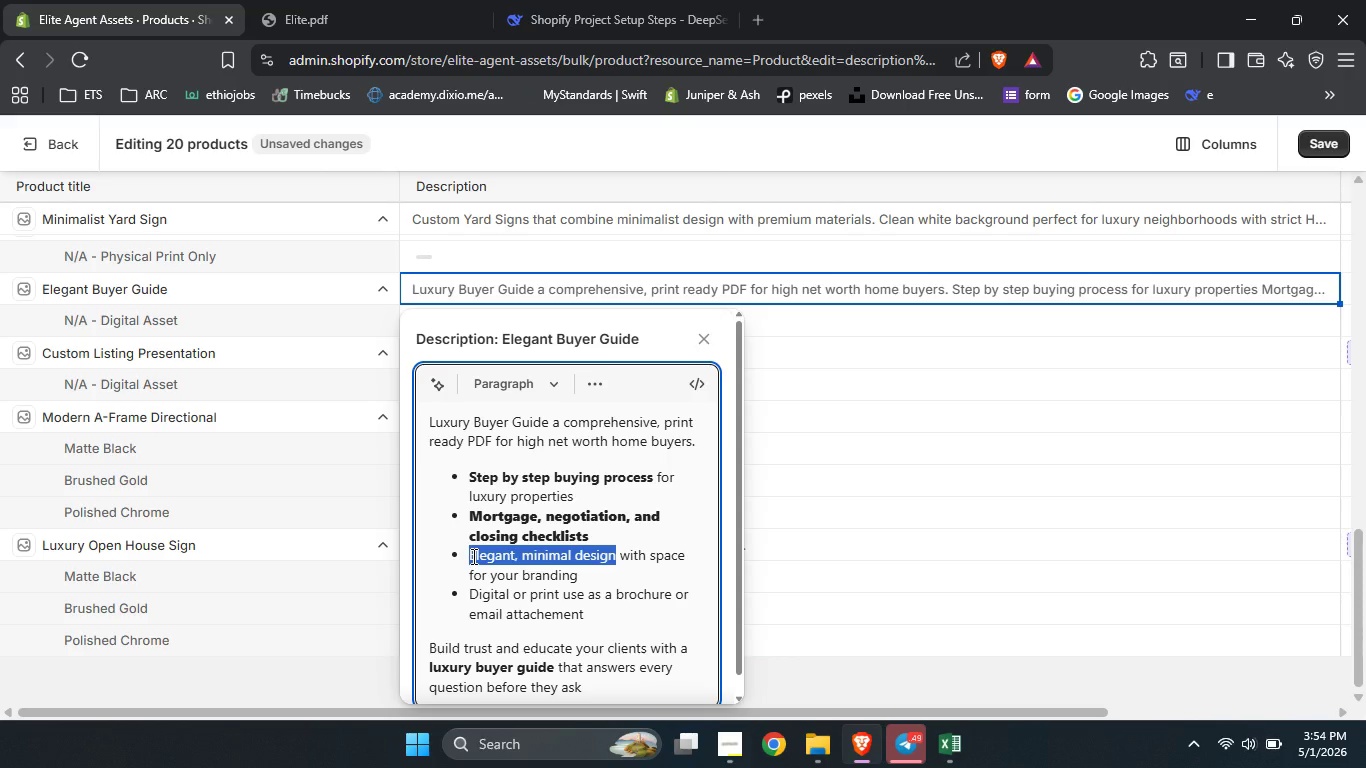 
key(Control+B)
 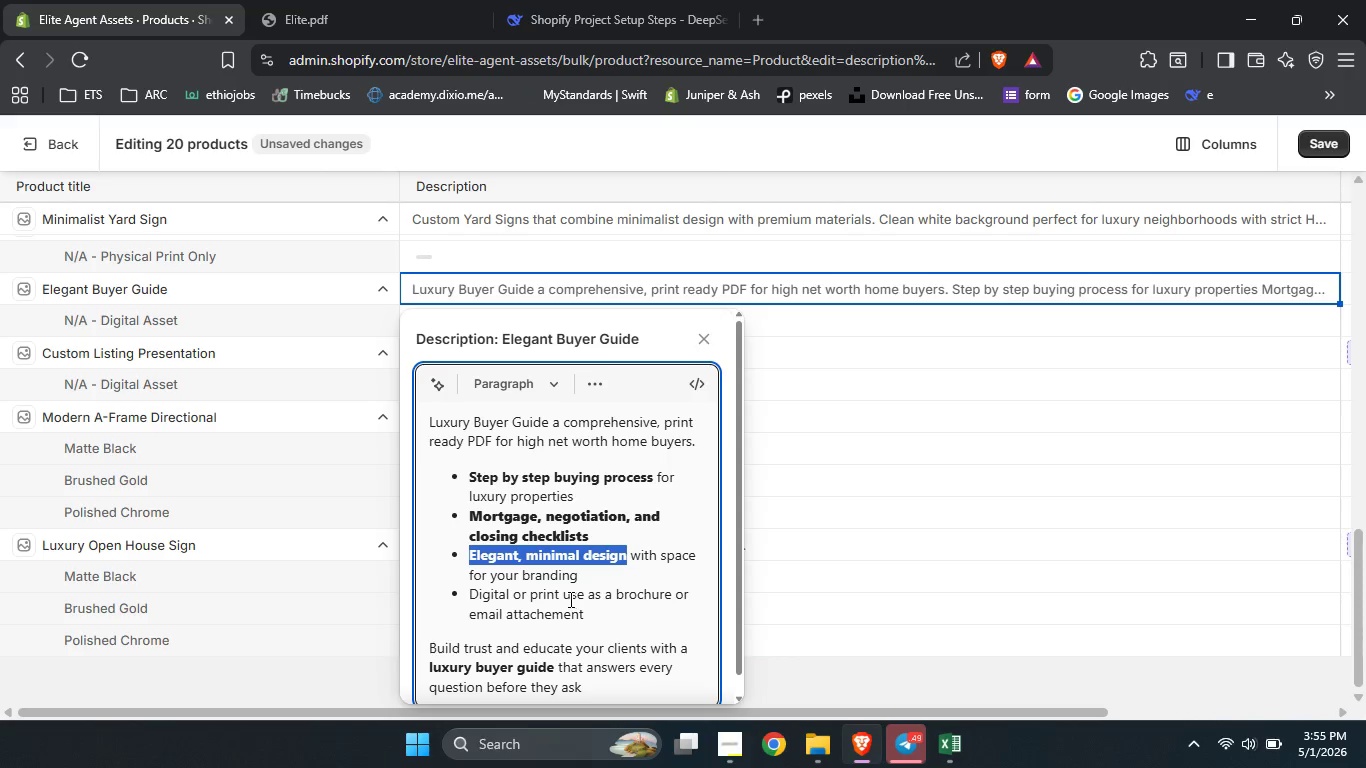 
left_click_drag(start_coordinate=[560, 592], to_coordinate=[468, 591])
 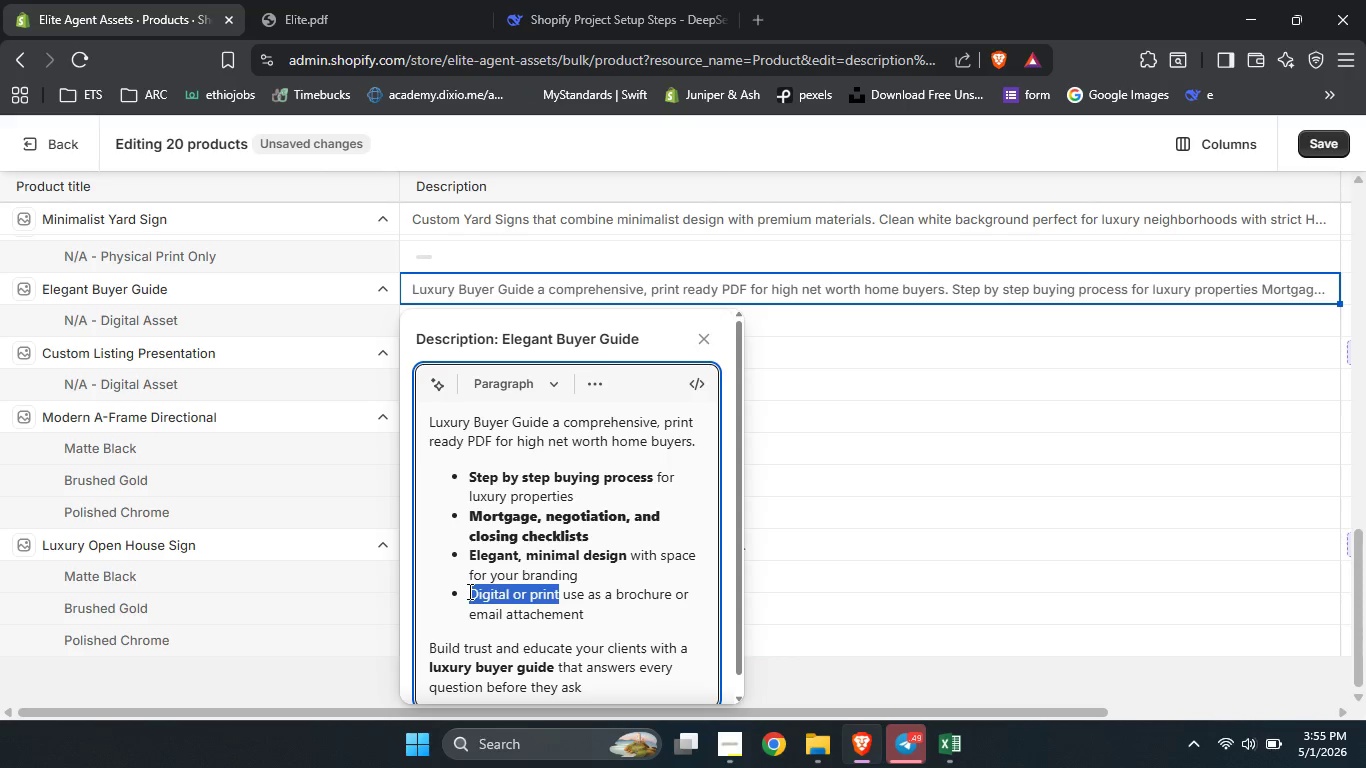 
key(Control+B)
 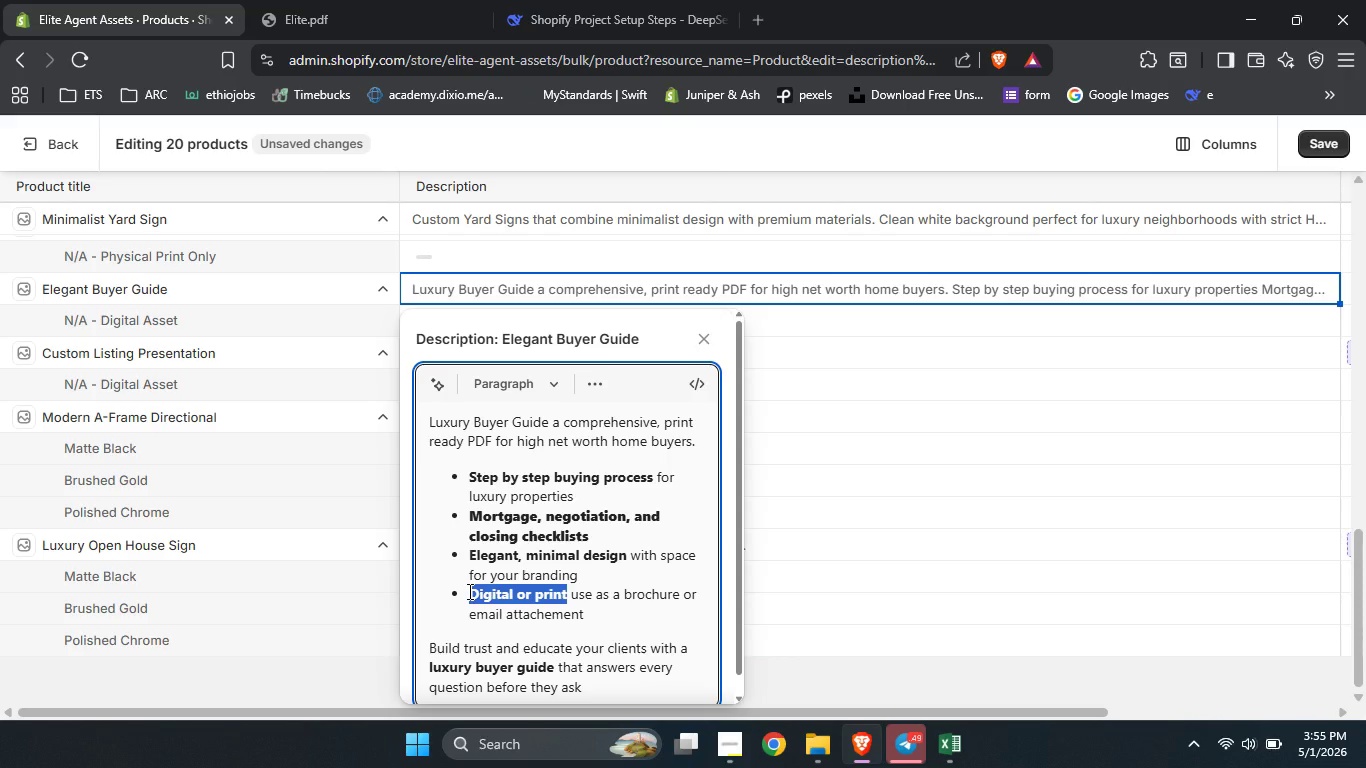 
scroll: coordinate [468, 591], scroll_direction: none, amount: 0.0
 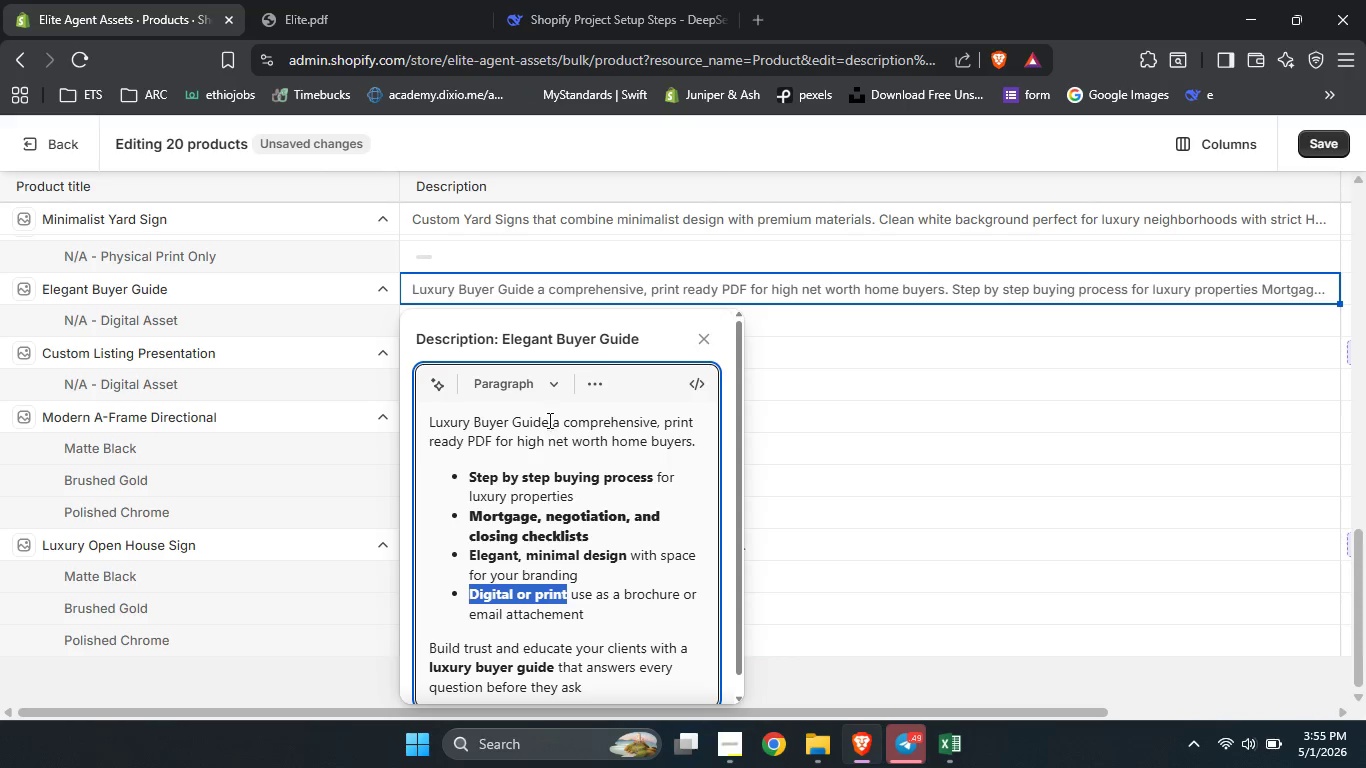 
left_click_drag(start_coordinate=[548, 420], to_coordinate=[415, 412])
 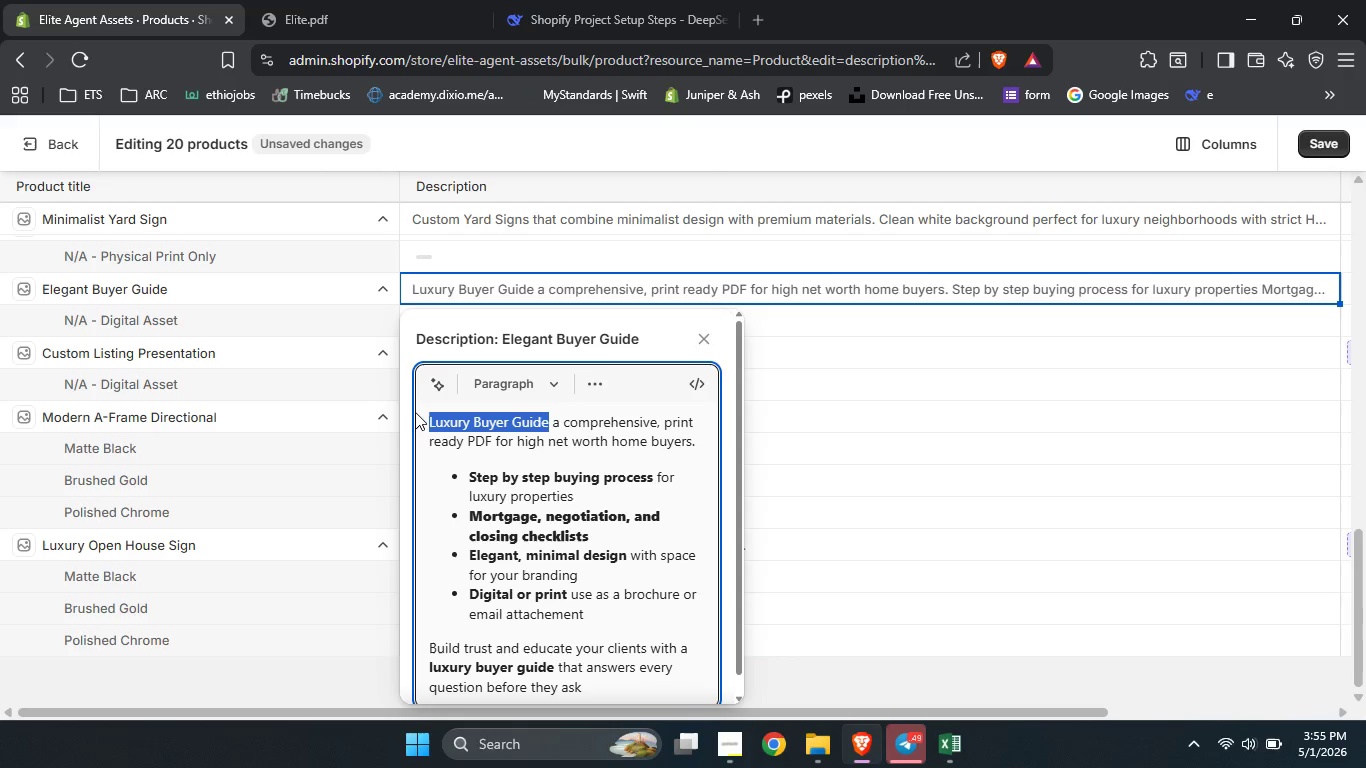 
key(Control+B)
 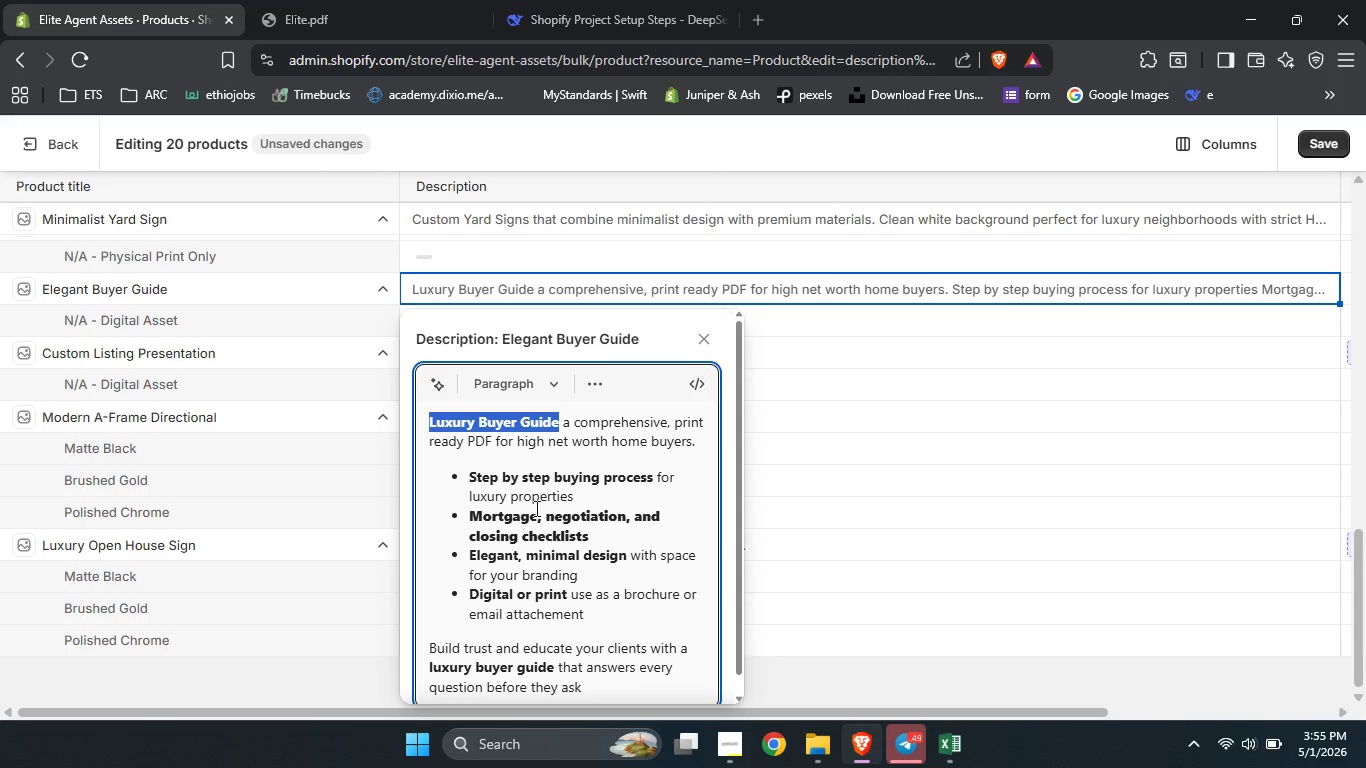 
left_click([535, 508])
 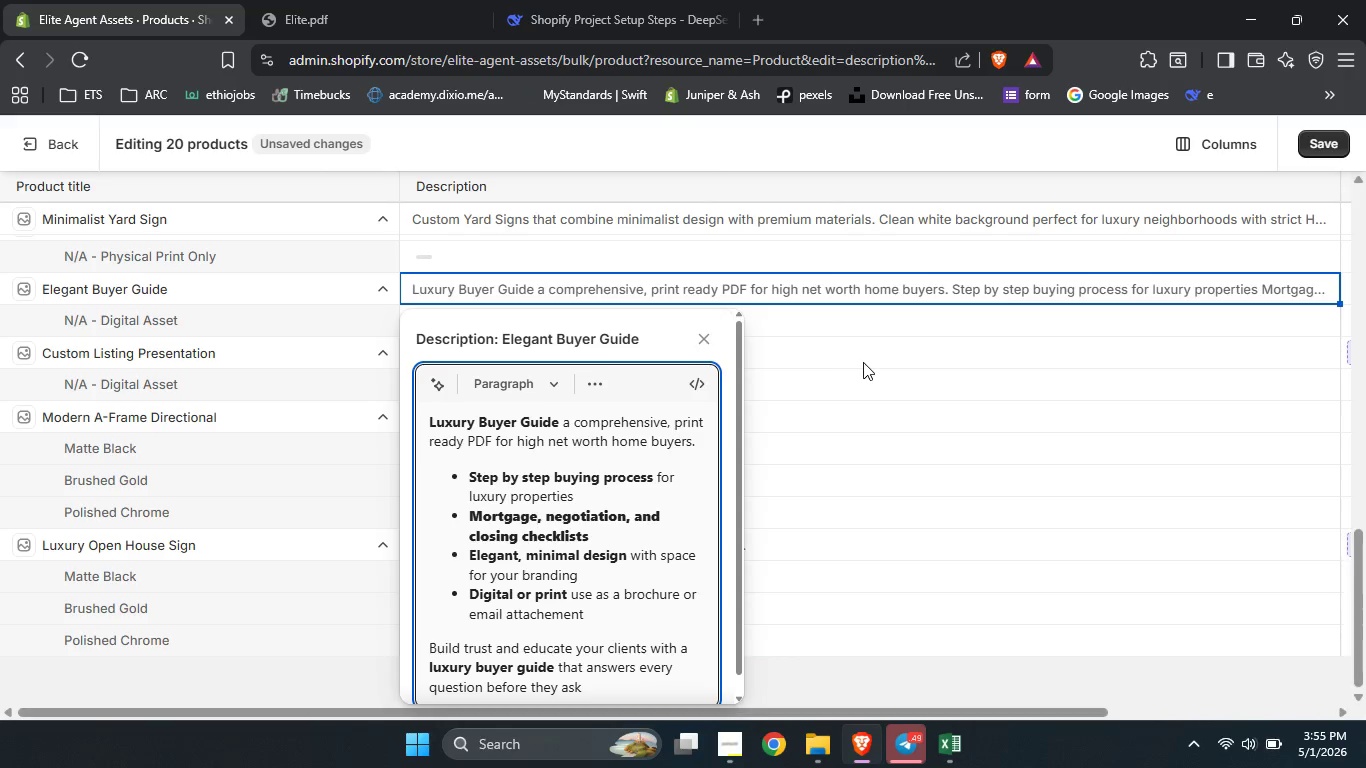 
left_click([863, 362])
 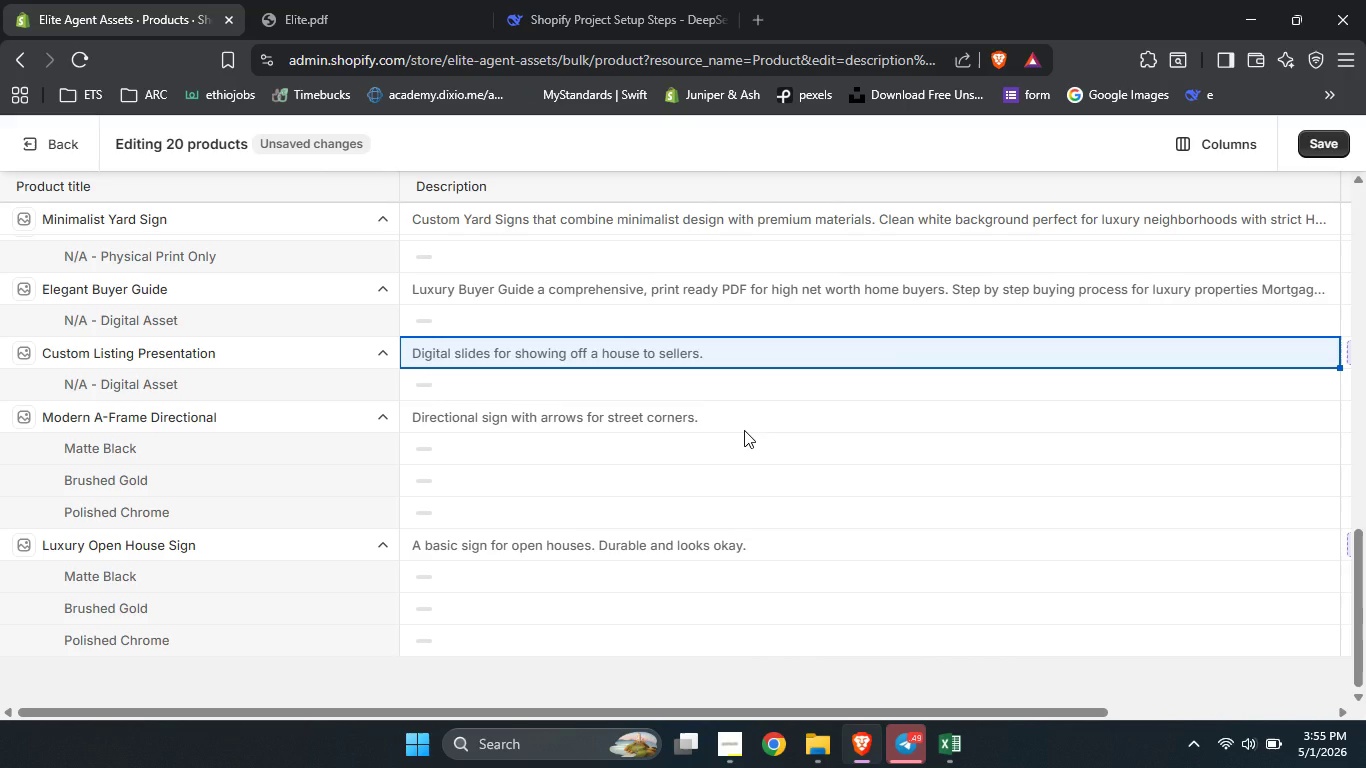 
scroll: coordinate [744, 430], scroll_direction: none, amount: 0.0
 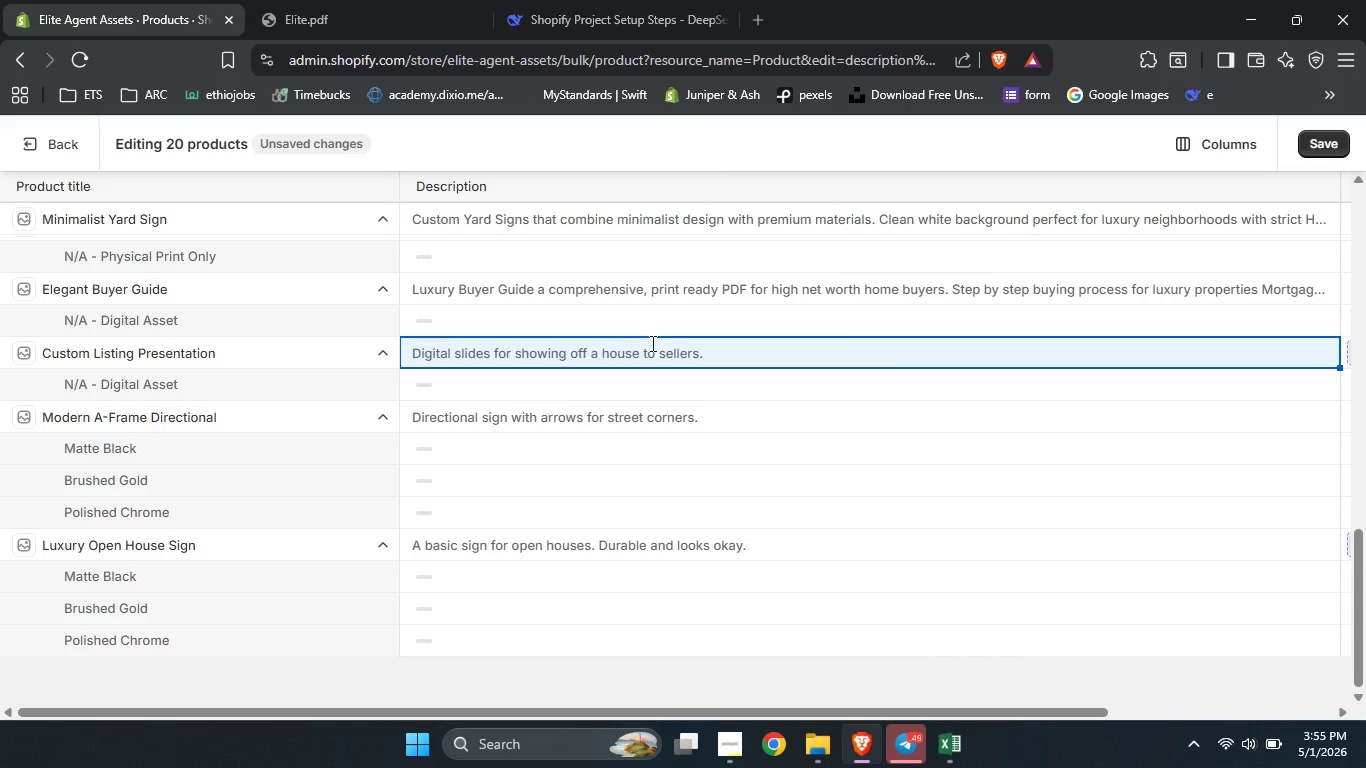 
double_click([627, 353])
 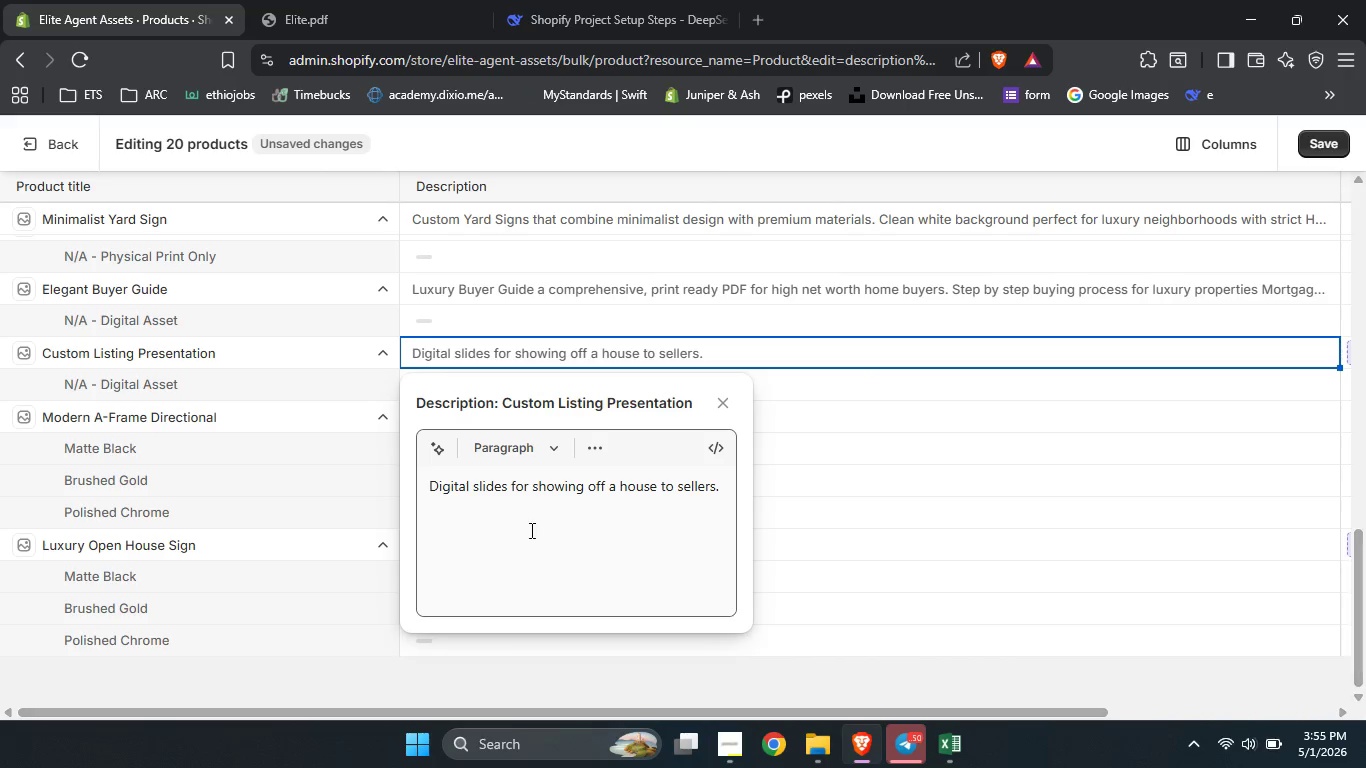 
left_click([520, 549])
 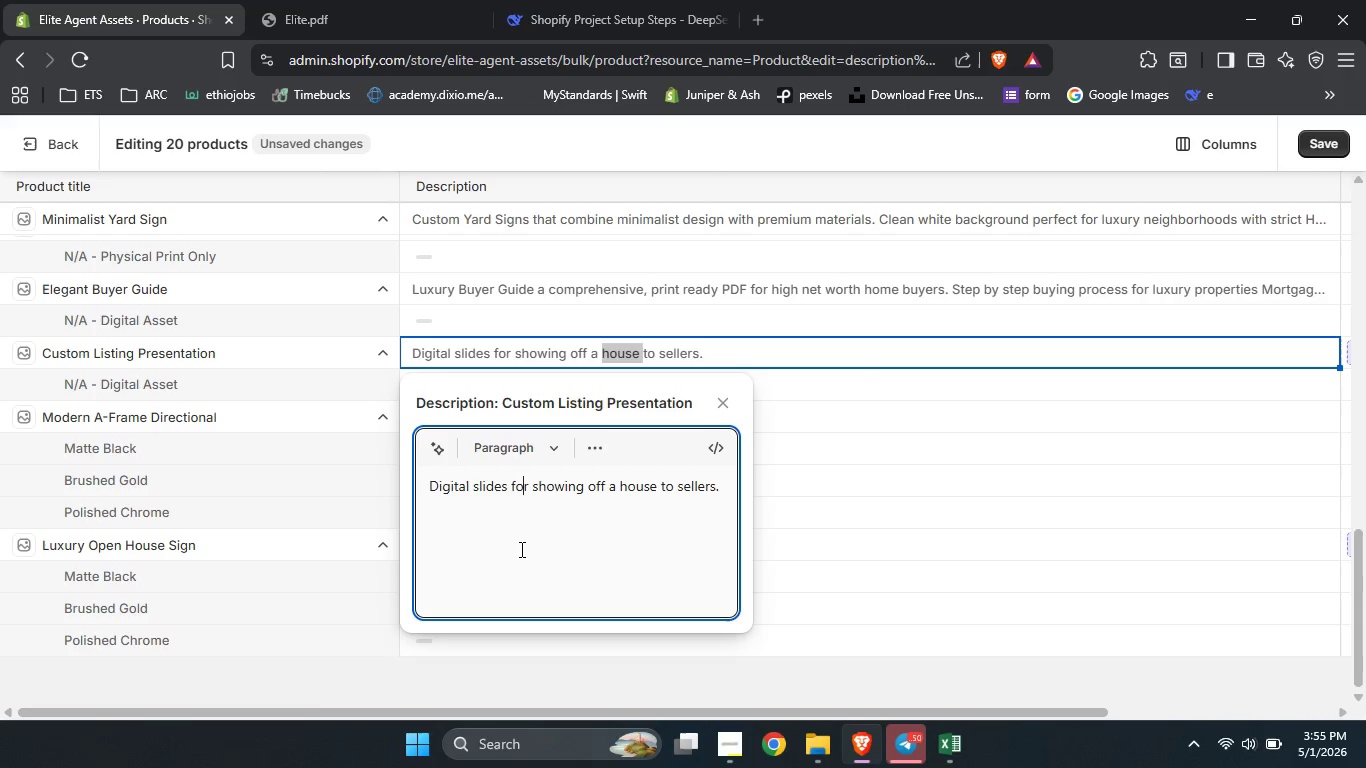 
key(Control+A)
 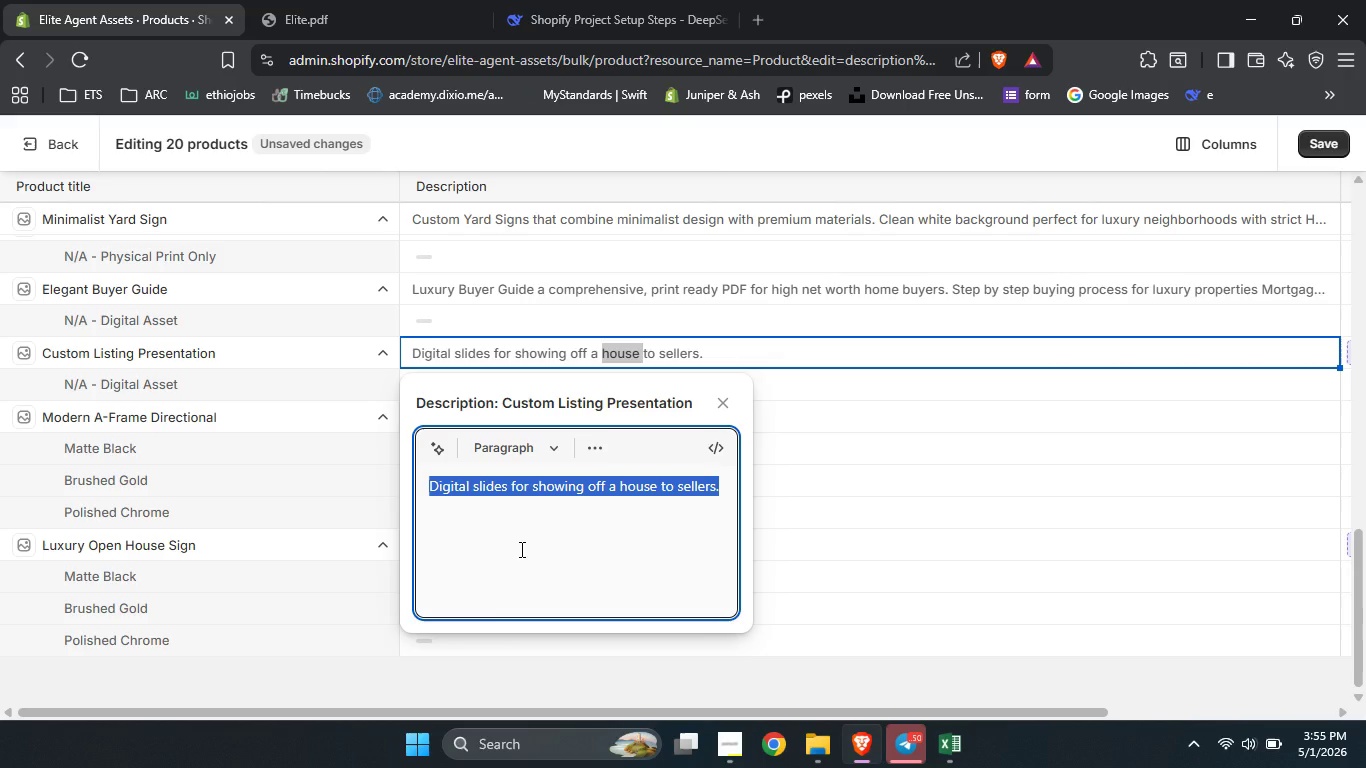 
type(Luxuru)
key(Backspace)
type(y Listing Presentation a fully customizable )
 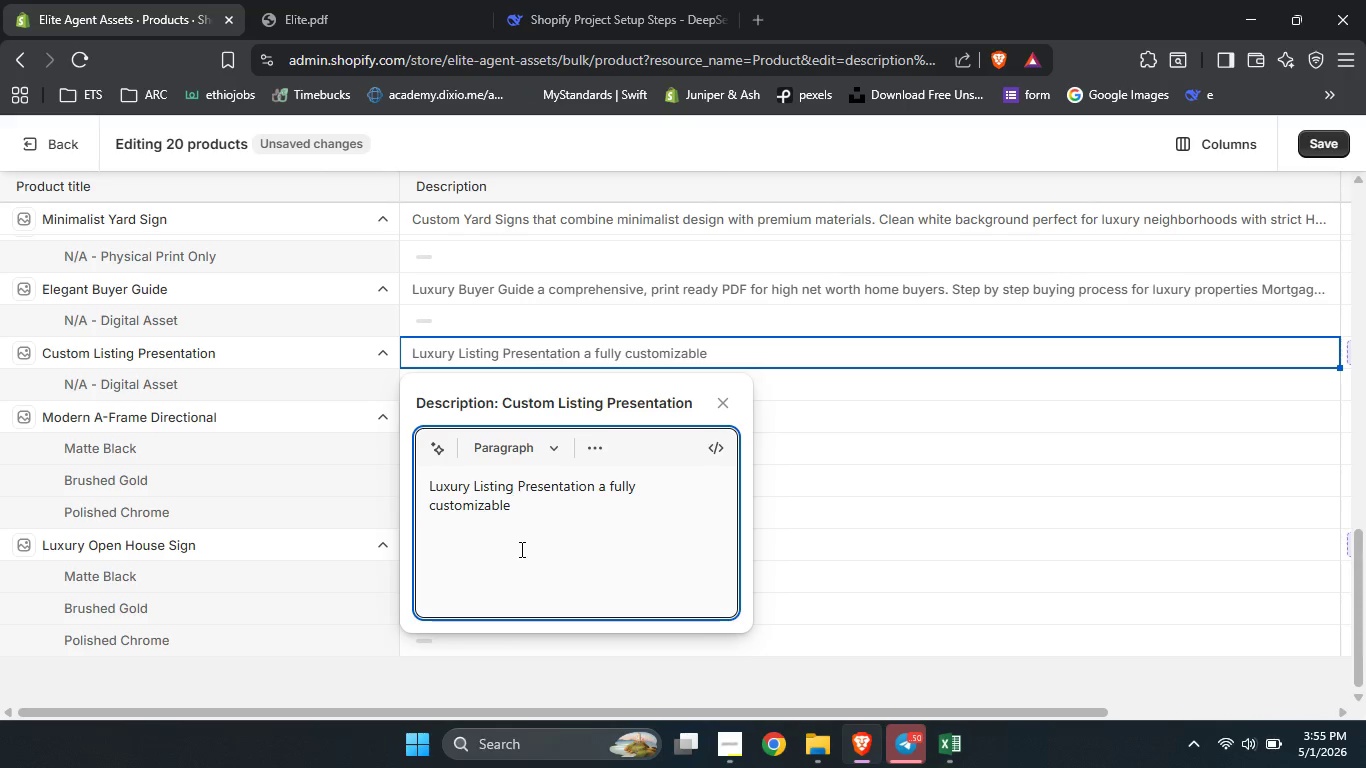 
wait(5.89)
 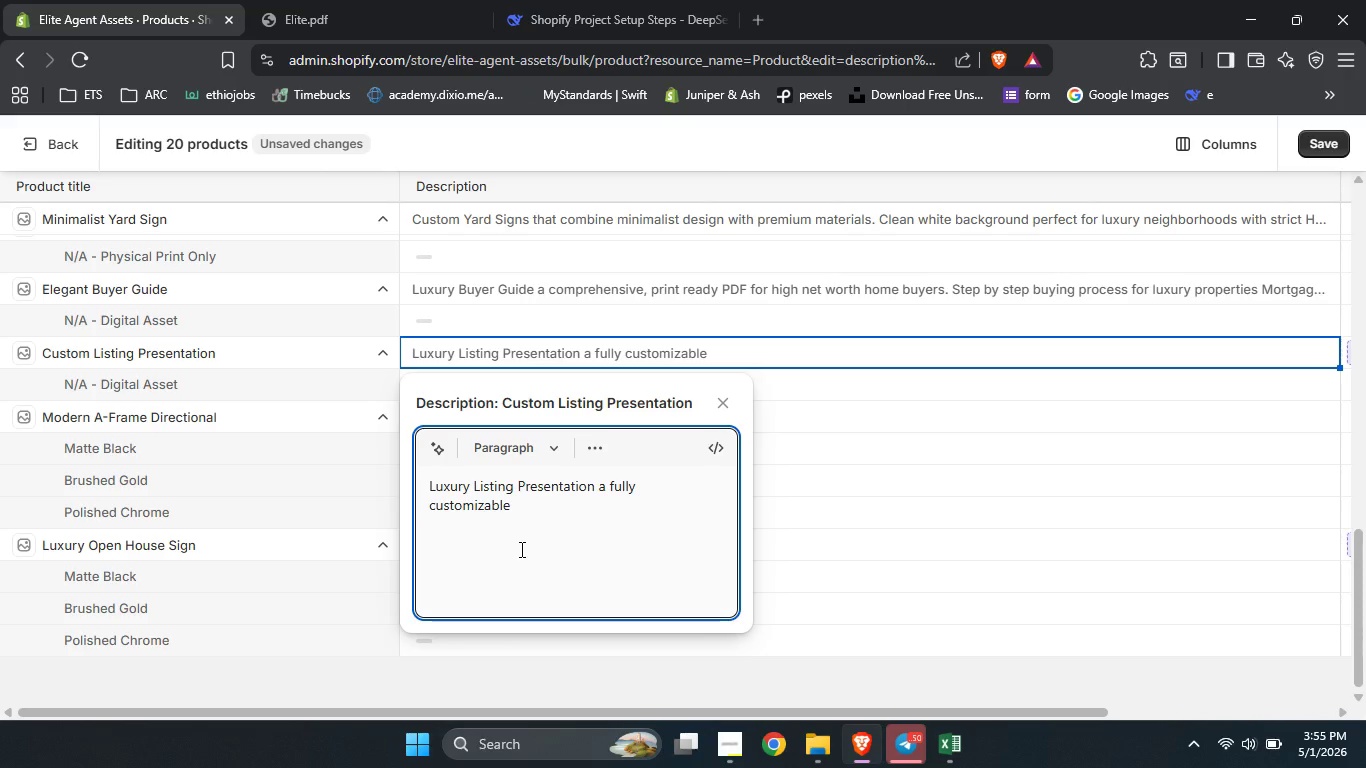 
type(digital slide deck for elite agents.)
 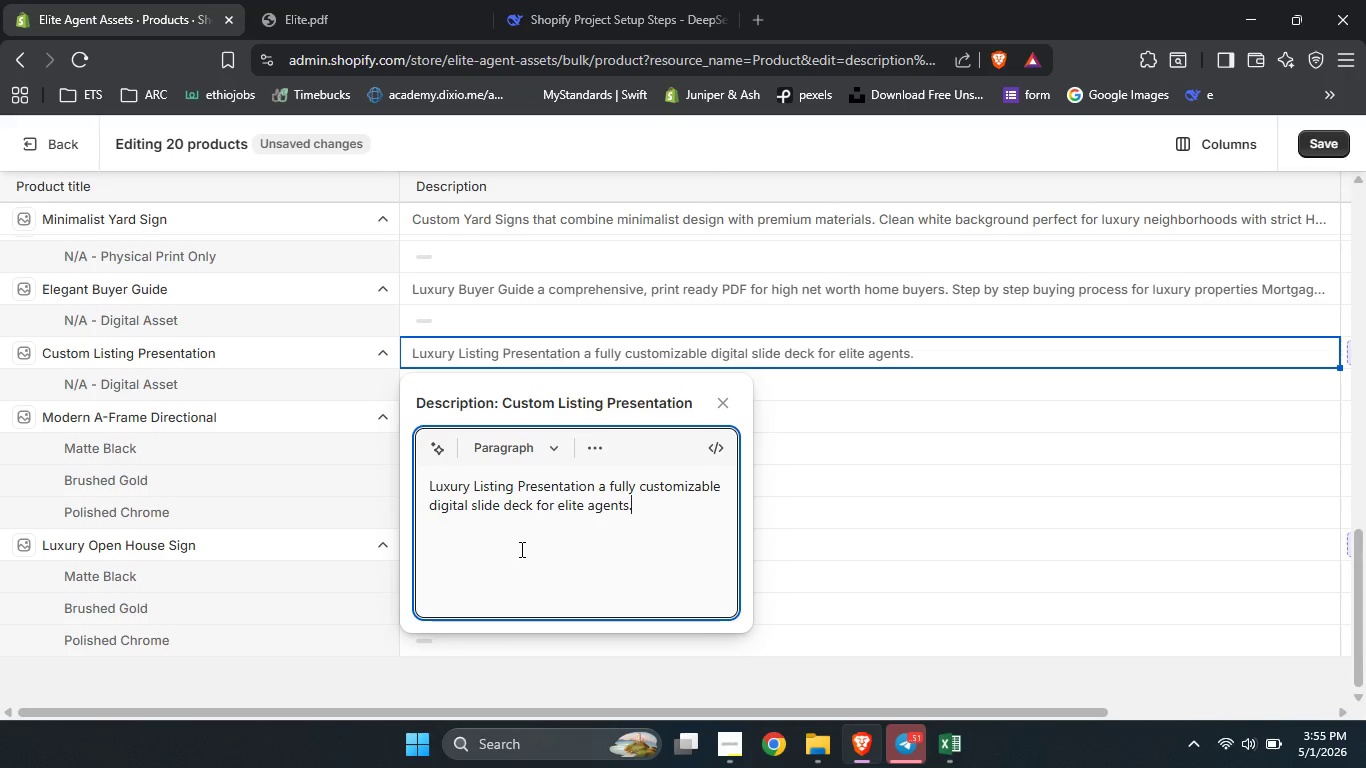 
key(Enter)
 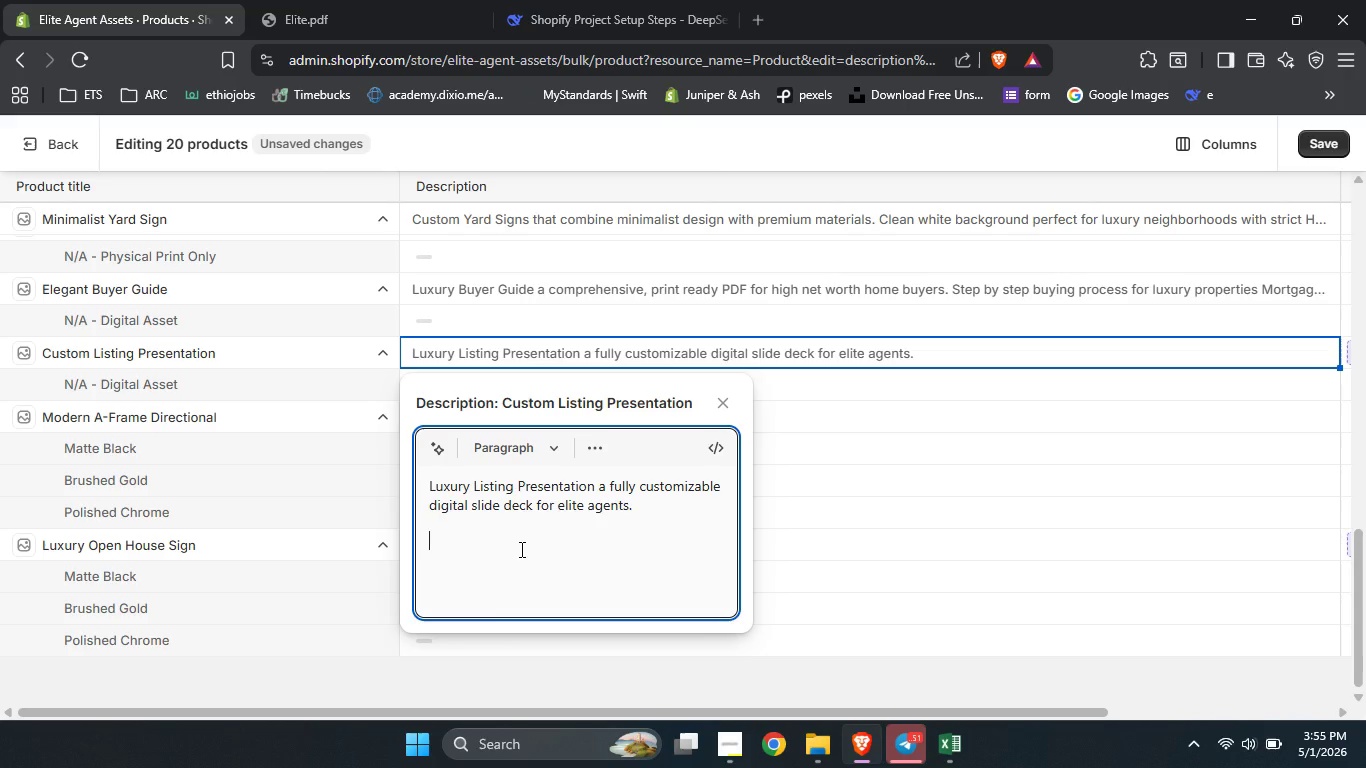 
hold_key(key=ShiftLeft, duration=0.83)
 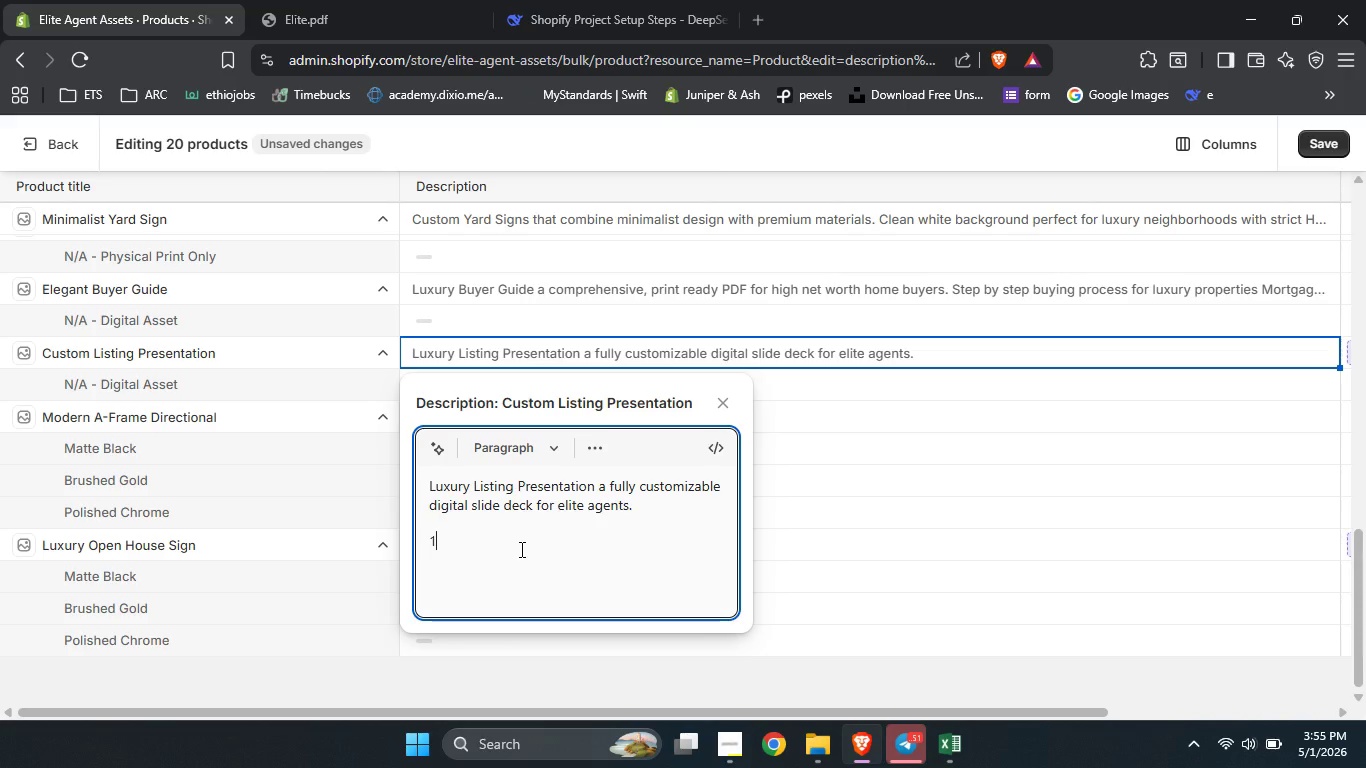 
type(12 produt)
key(Backspace)
type(cts )
key(Backspace)
key(Backspace)
key(Backspace)
key(Backspace)
key(Backspace)
key(Backspace)
type(fessionally designed slides market c)
key(Backspace)
type(comparables, agent bio, property vision)
 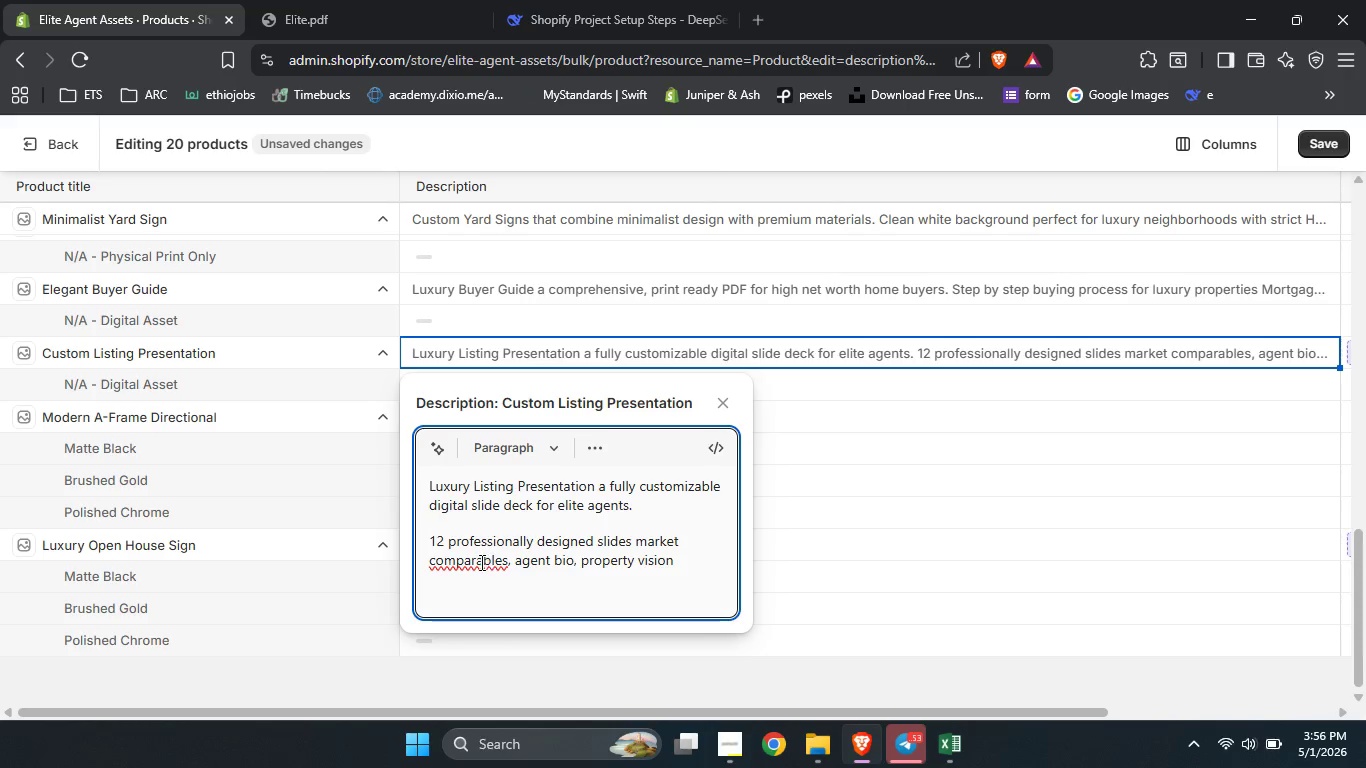 
double_click([478, 562])
 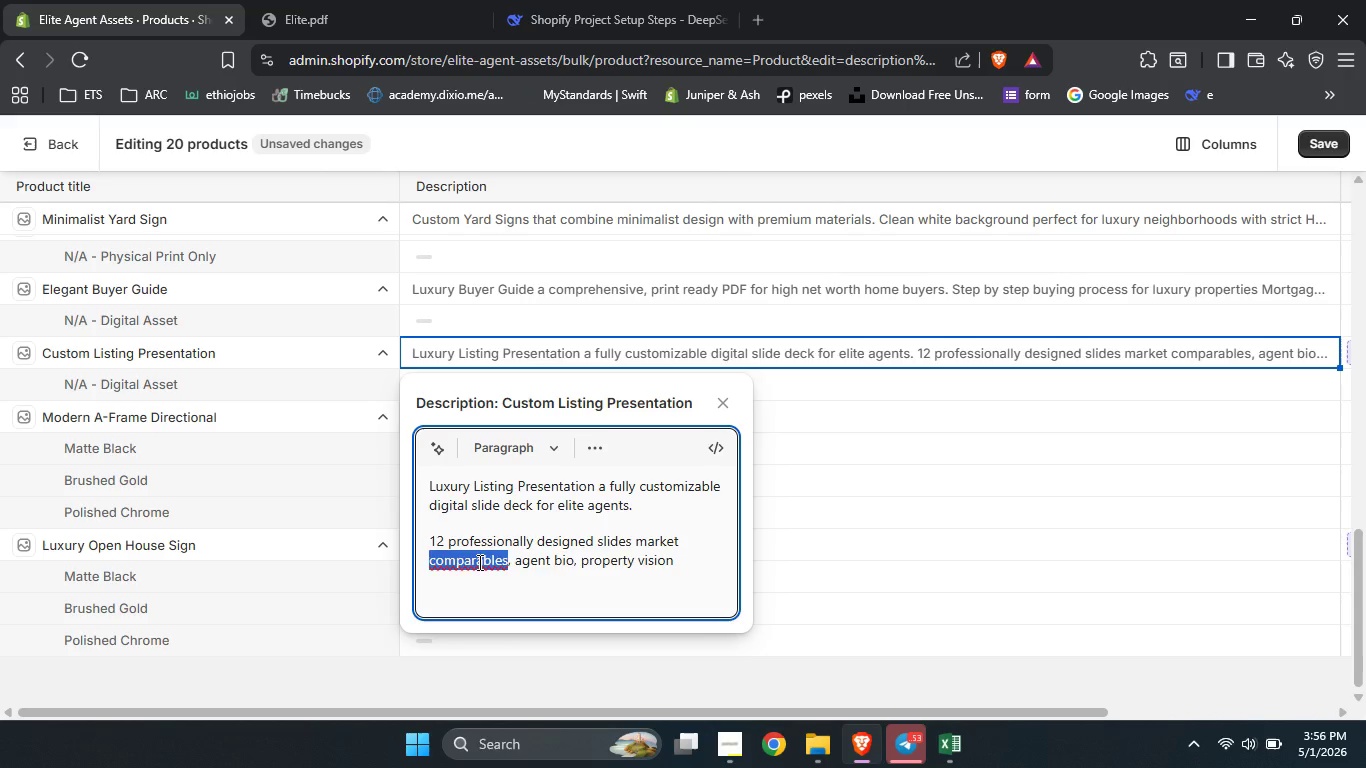 
type(comparables)
 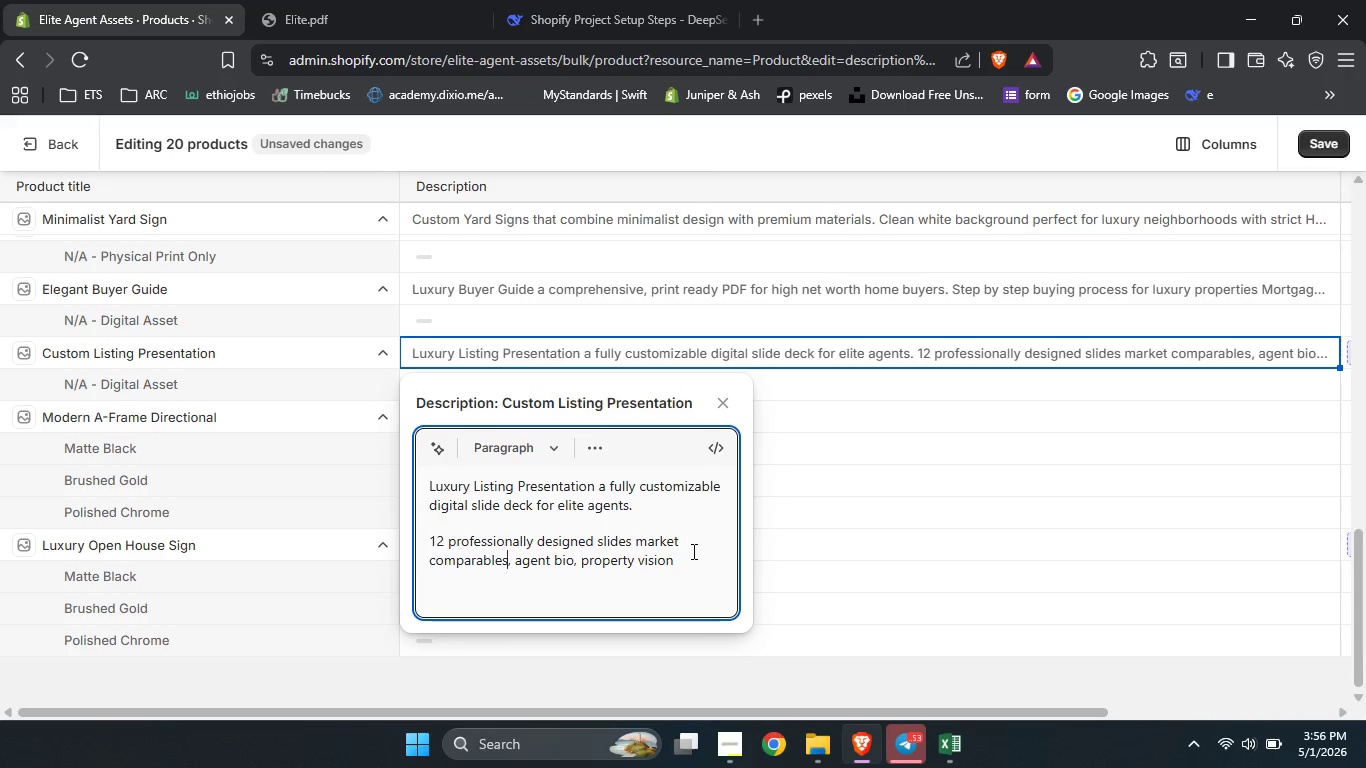 
left_click([683, 564])
 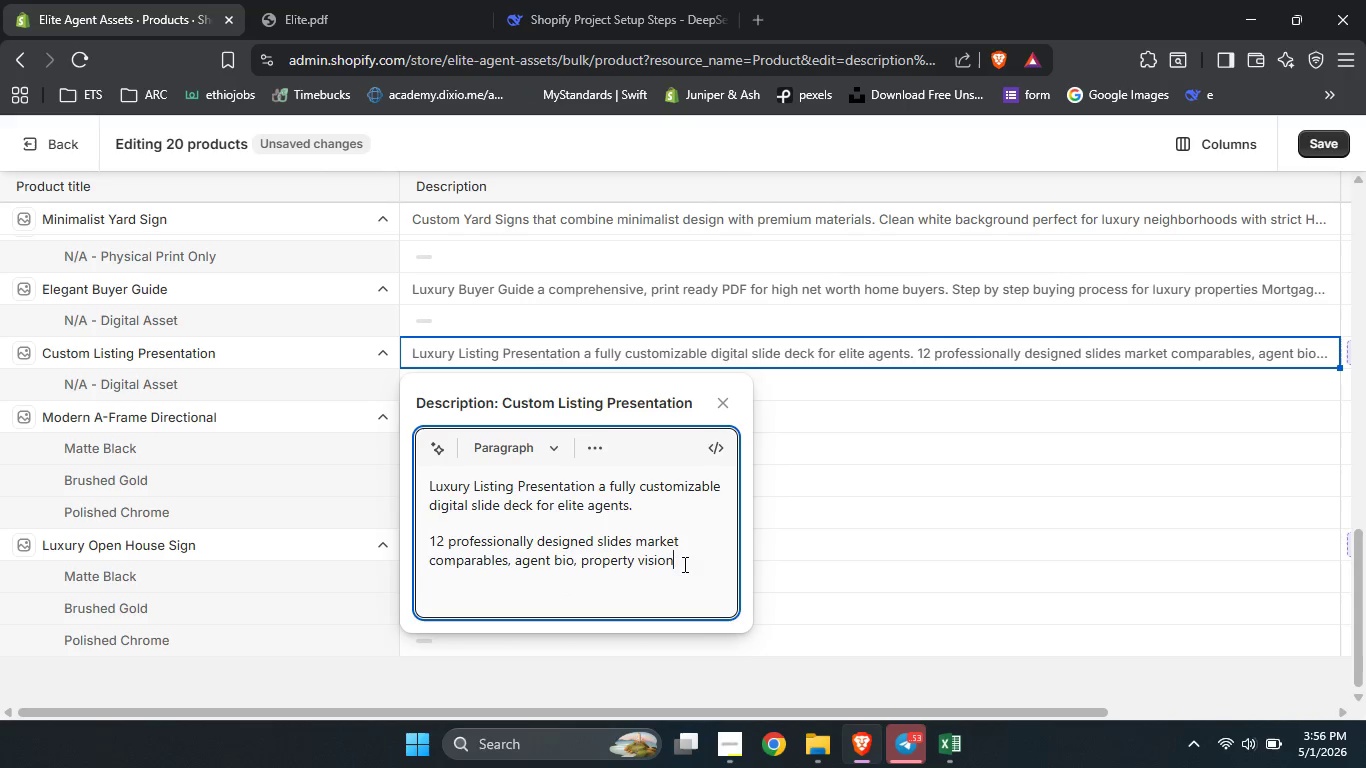 
key(Enter)
 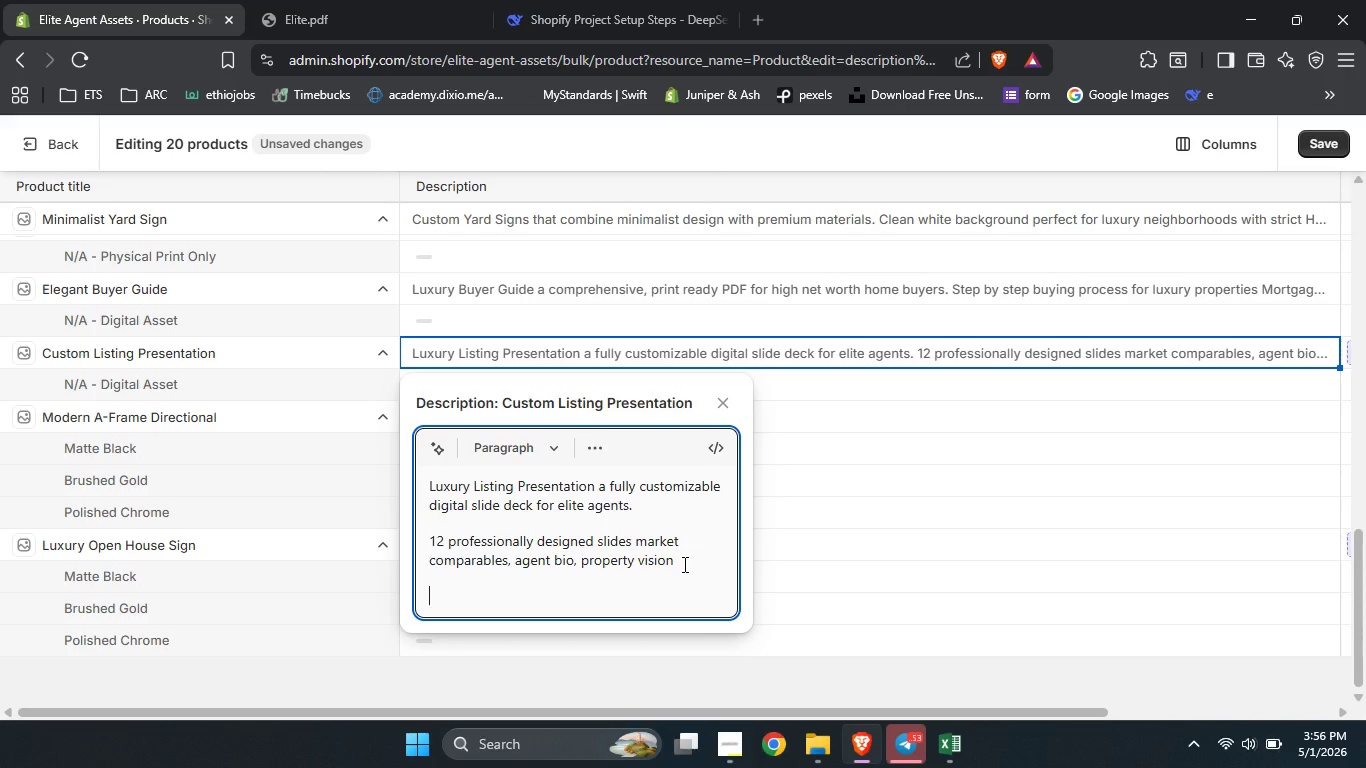 
type(Easy to edit in Poe)
key(Backspace)
type(werPoint a)
key(Backspace)
type(or Google Slides)
 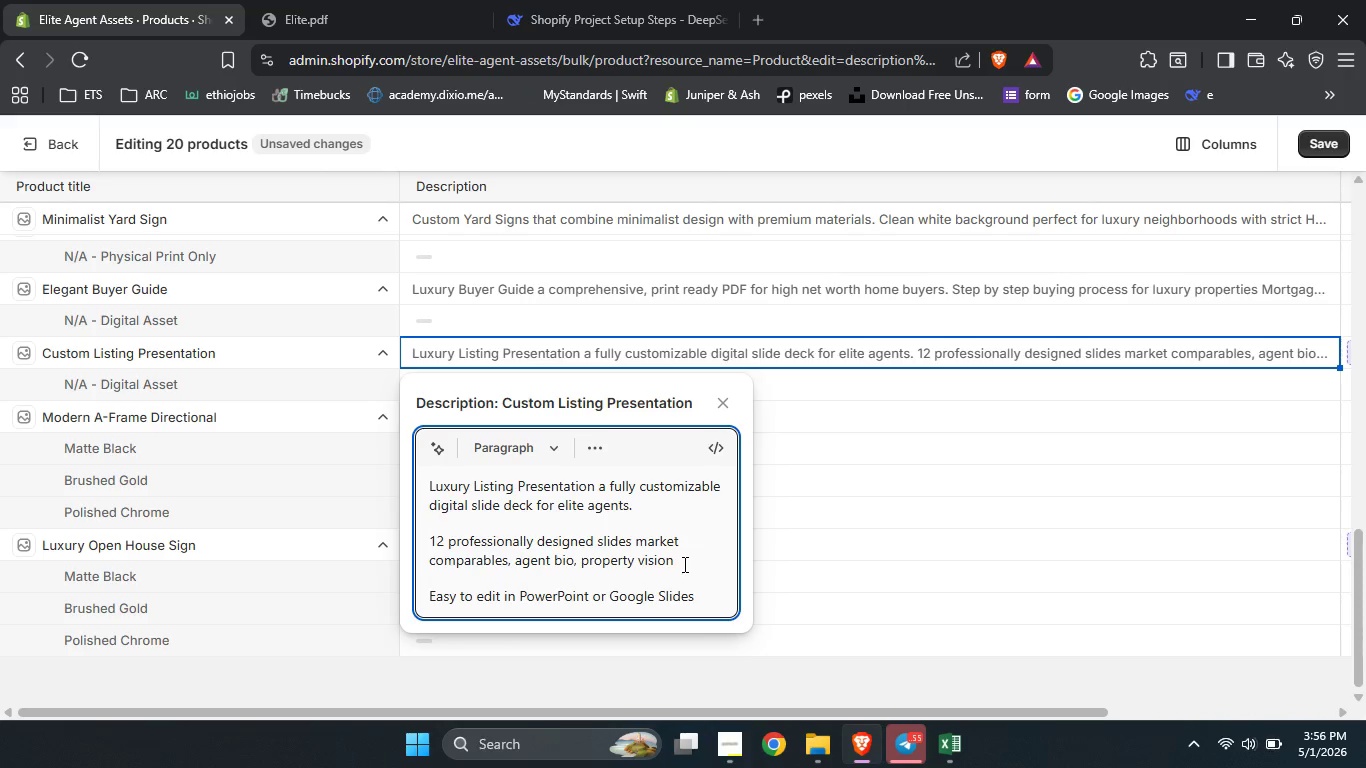 
key(Enter)
 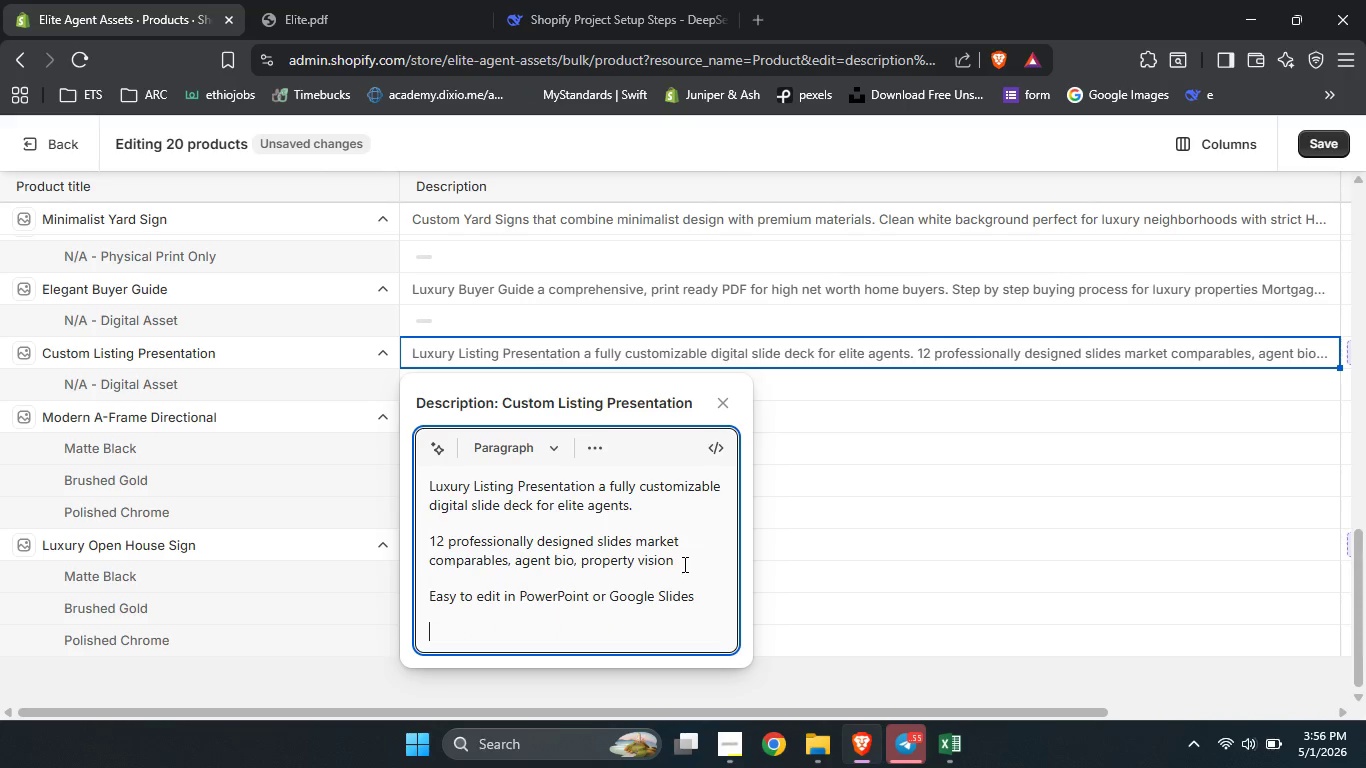 
type(High end typograpj)
key(Backspace)
type(huy)
key(Backspace)
key(Backspace)
type(y and photography placeholders )
key(Backspace)
 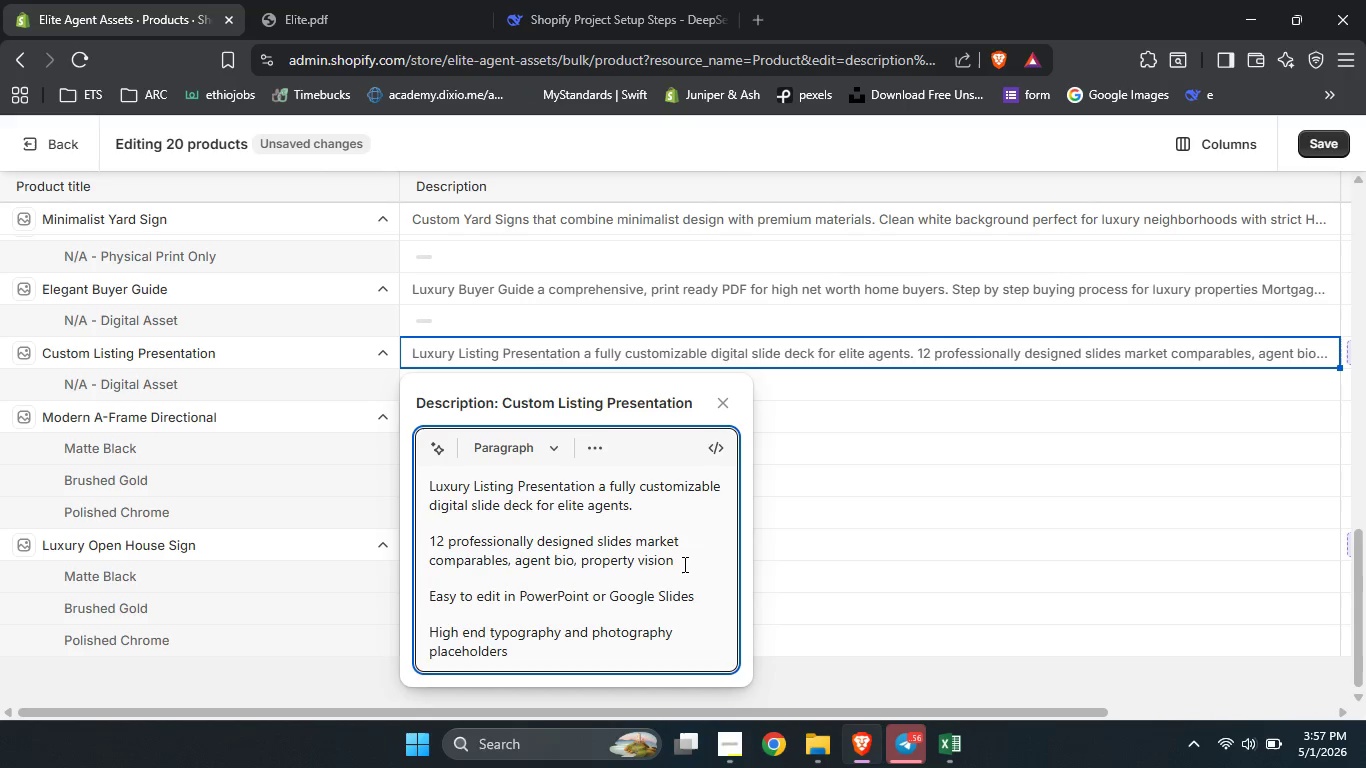 
key(Enter)
 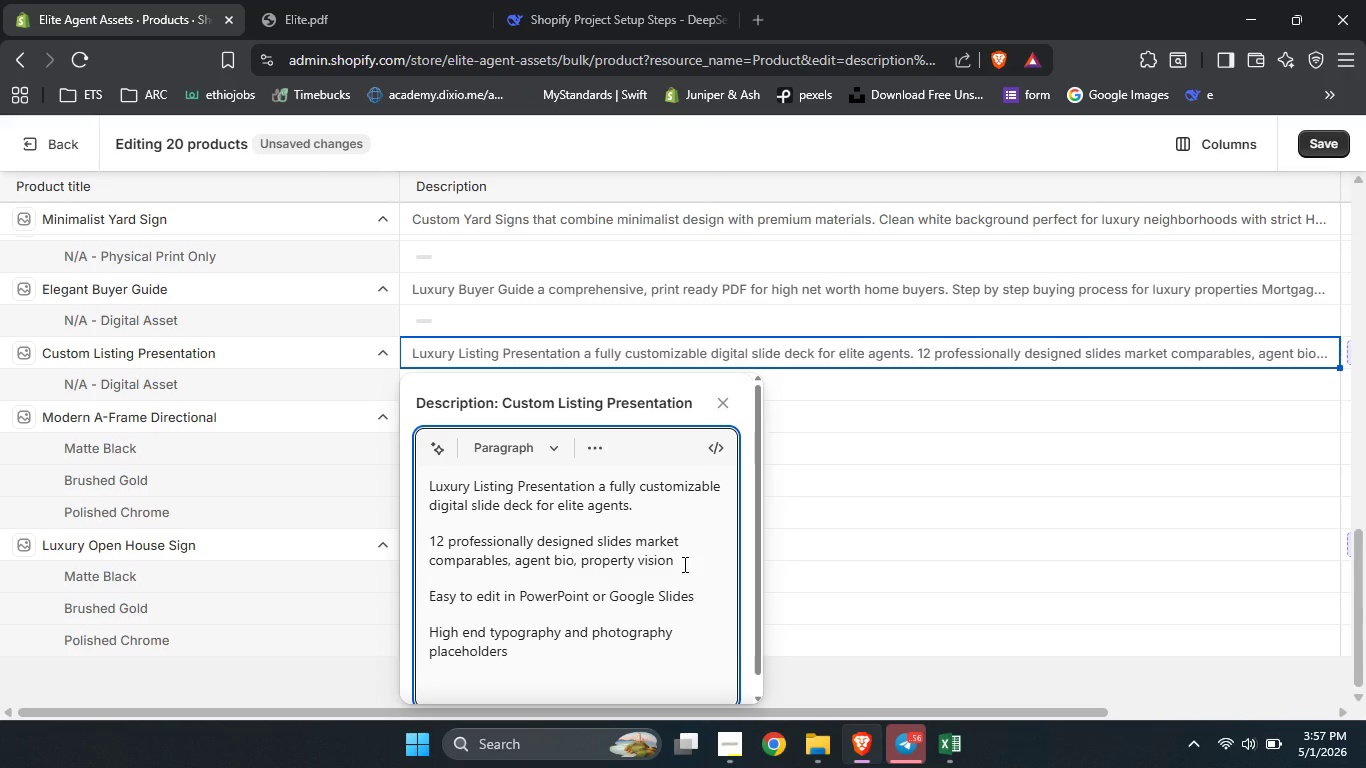 
type(Closing)
key(Backspace)
type(ing )
key(Backspace)
key(Backspace)
key(Backspace)
key(Backspace)
key(Backspace)
type(ng script and objective )
key(Backspace)
key(Backspace)
key(Backspace)
key(Backspace)
type(tion )
key(Backspace)
key(Backspace)
key(Backspace)
key(Backspace)
key(Backspace)
type(ui)
key(Backspace)
key(Backspace)
type(ion handling guide included )
 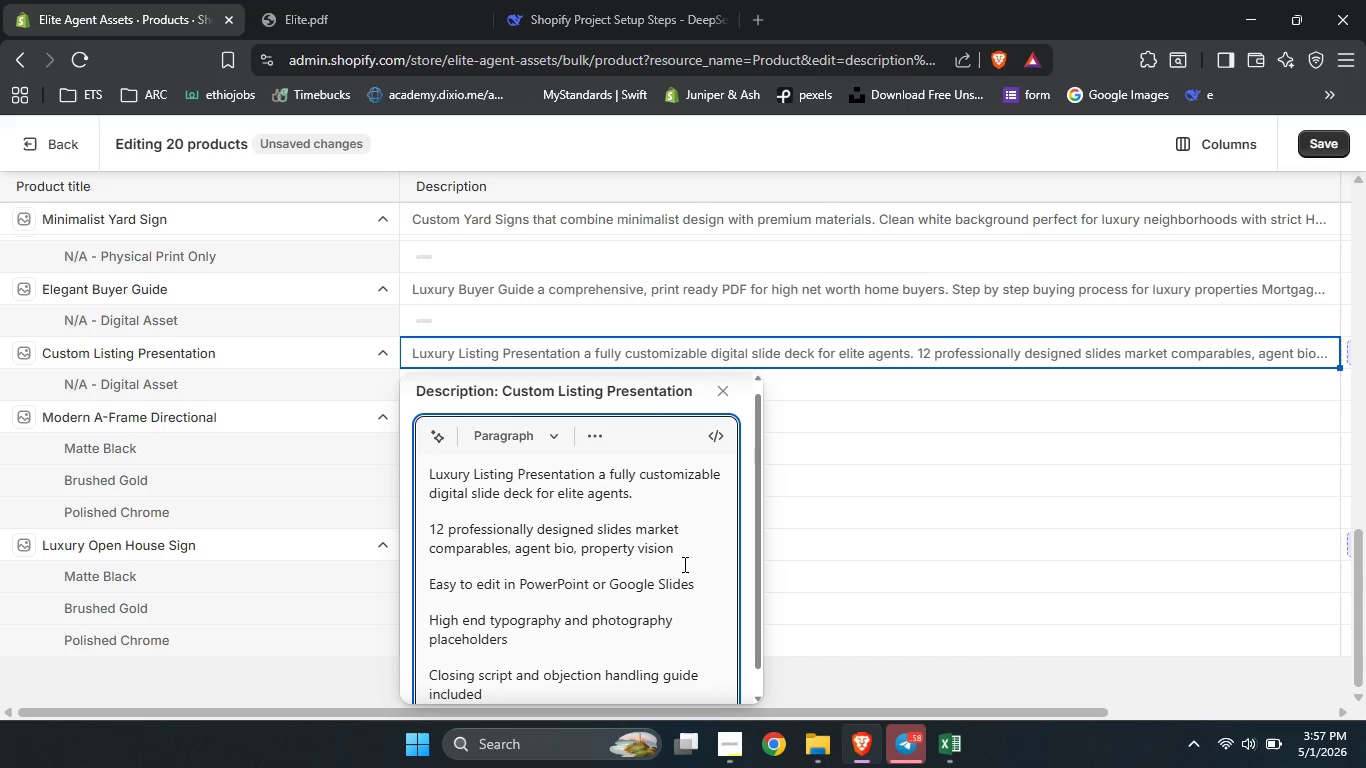 
key(Enter)
 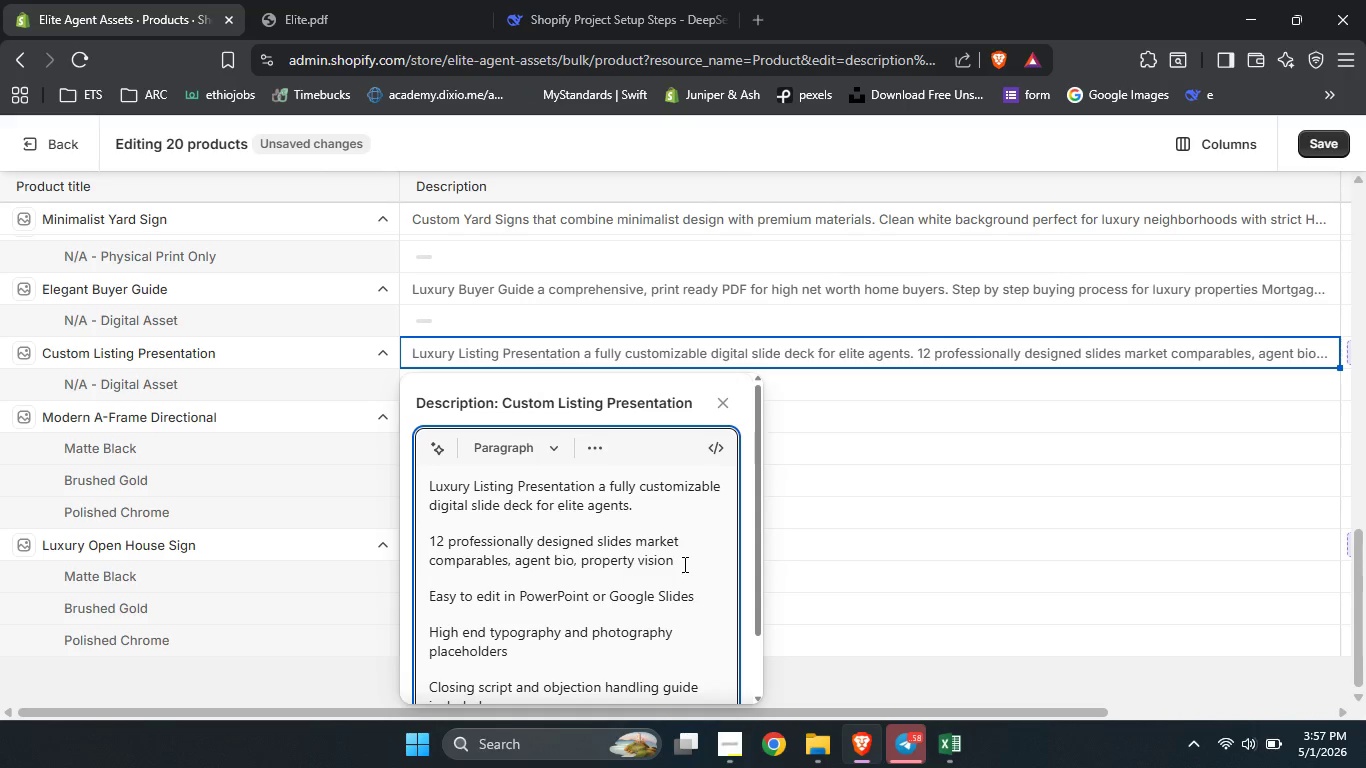 
type(Win or )
key(Backspace)
key(Backspace)
key(Backspace)
type(more see)
key(Backspace)
type(lls)
key(Backspace)
type(es )
key(Backspace)
key(Backspace)
type(e)
key(Backspace)
type(r meetings with a luxy)
key(Backspace)
type(ury listing presentation taht ex)
key(Backspace)
key(Backspace)
key(Backspace)
key(Backspace)
key(Backspace)
key(Backspace)
type(har)
key(Backspace)
type(t exudes )
 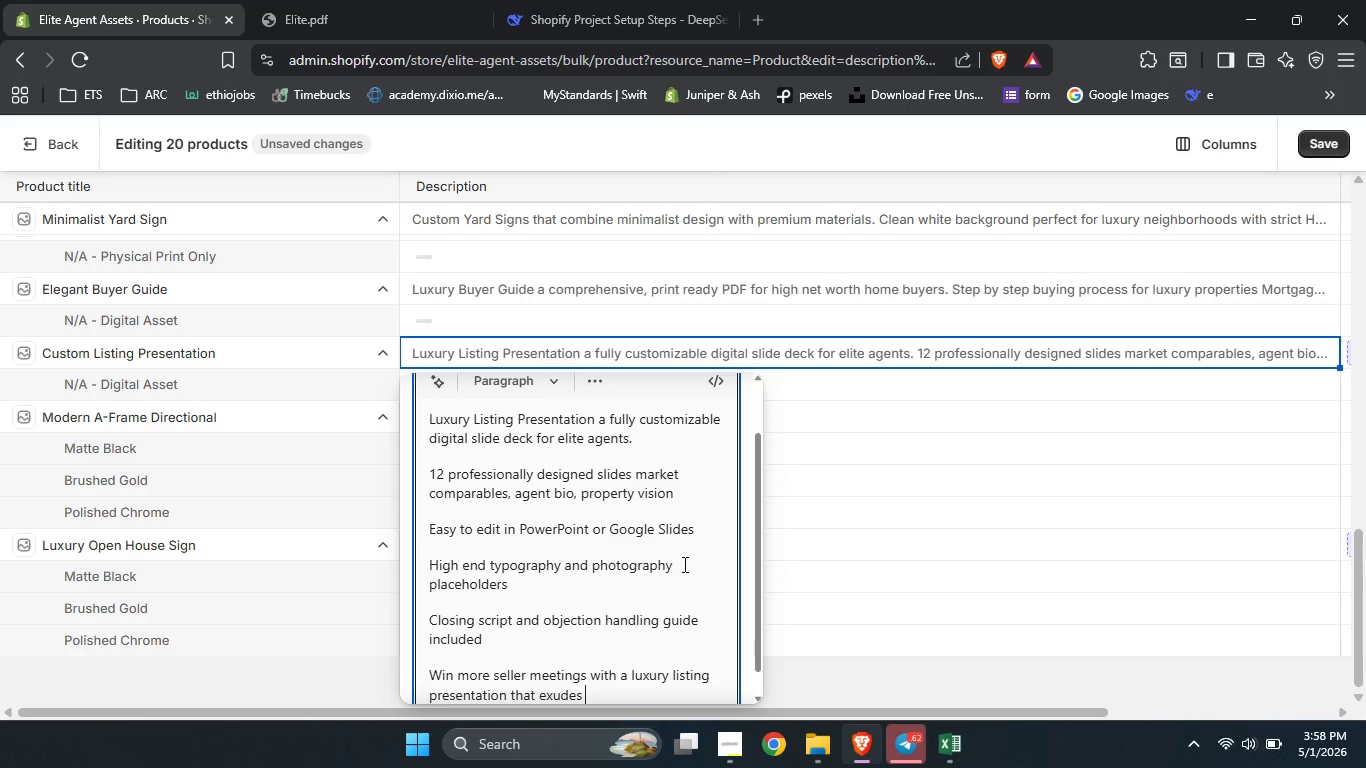 
type(con)
key(Backspace)
type(m)
 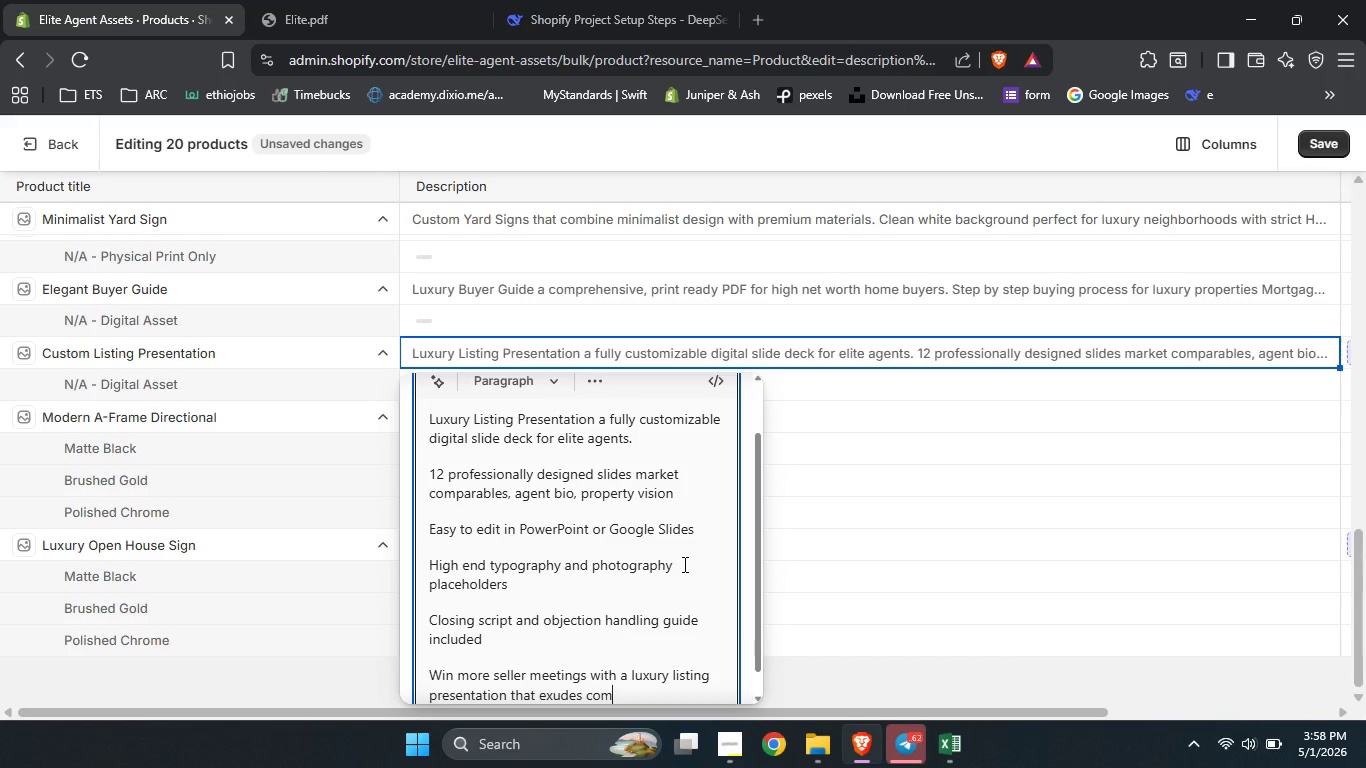 
key(Backspace)
type(nfidences )
key(Backspace)
key(Backspace)
type( and expertir)
key(Backspace)
type(es )
 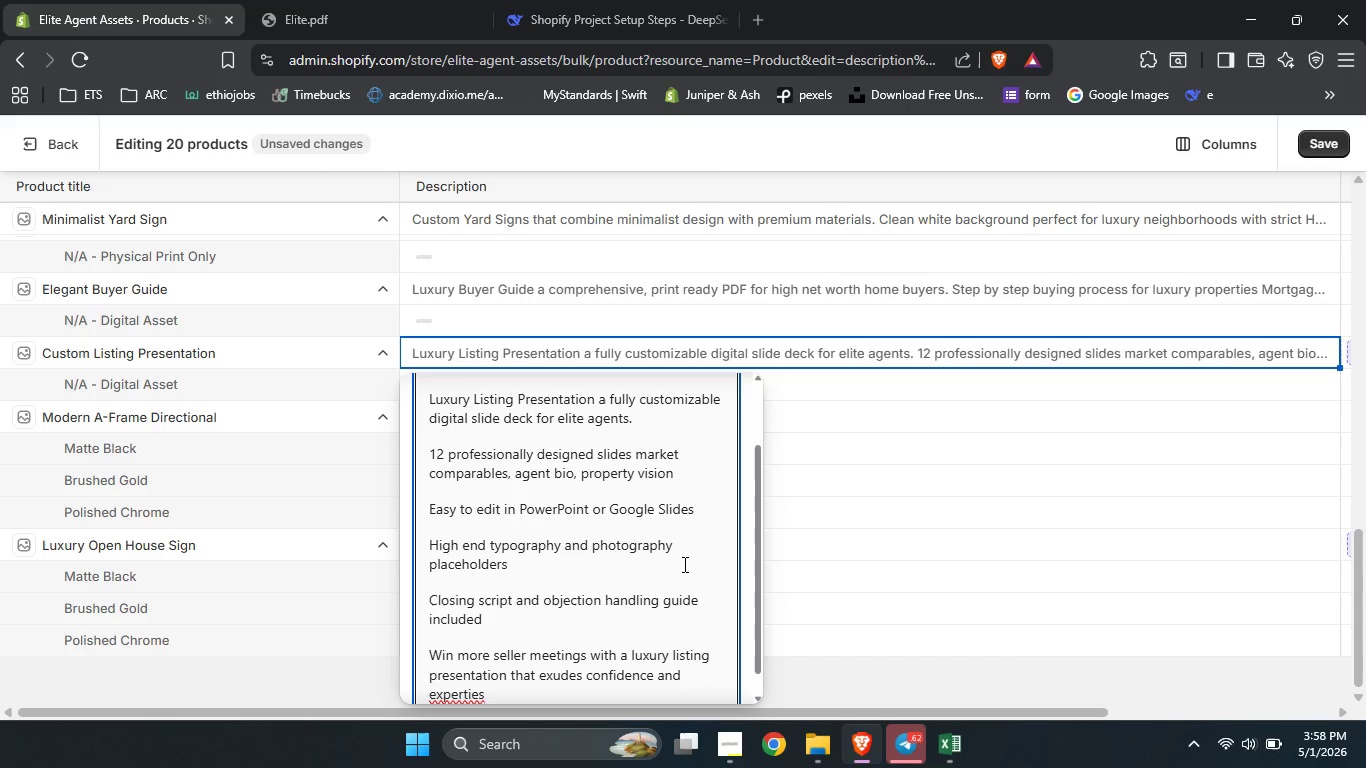 
wait(5.14)
 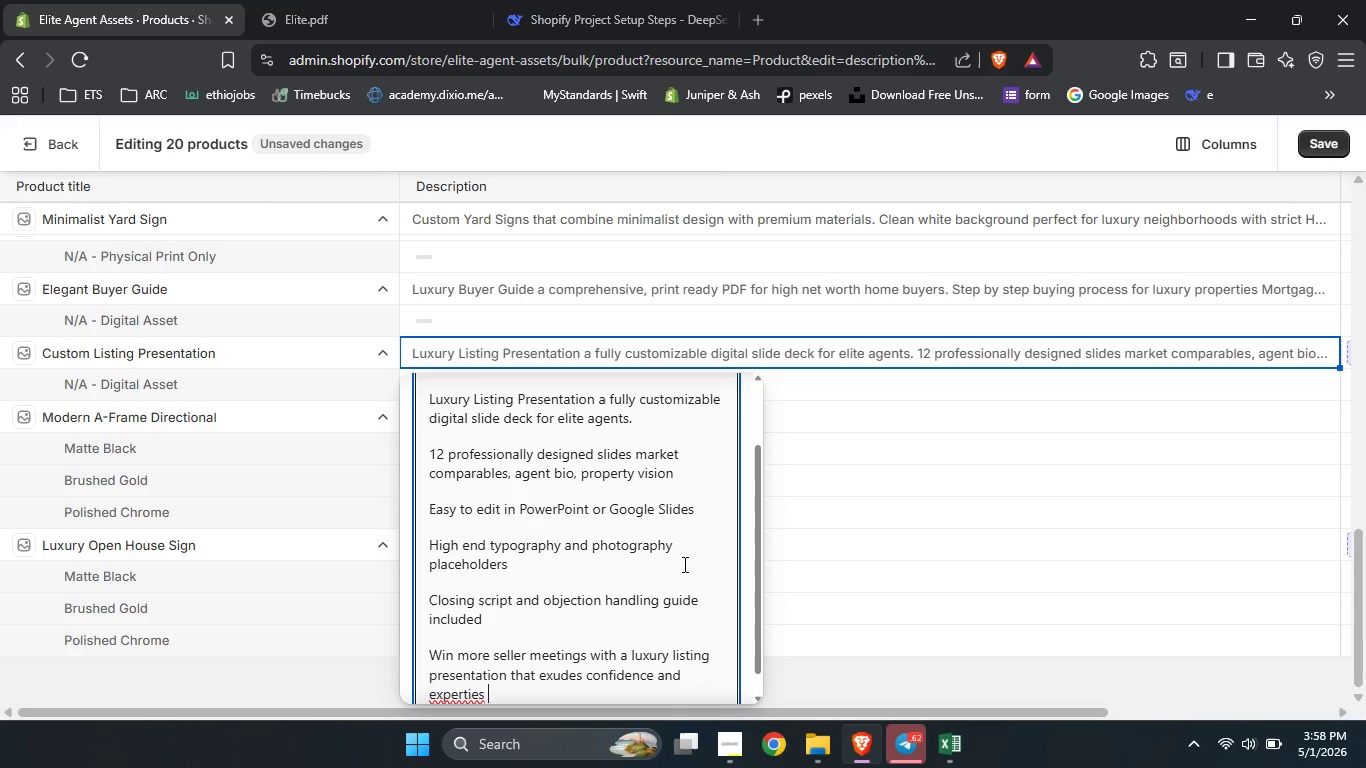 
key(Backspace)
 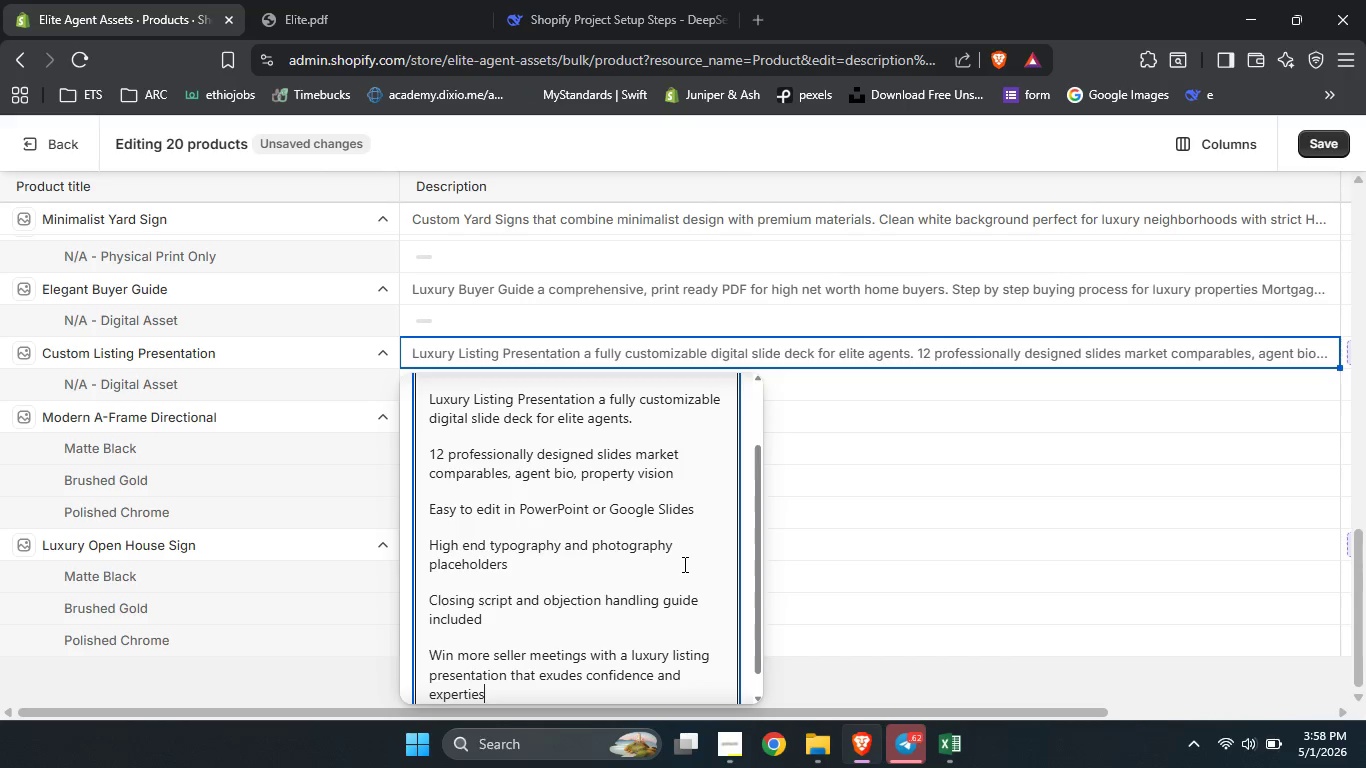 
key(Backspace)
 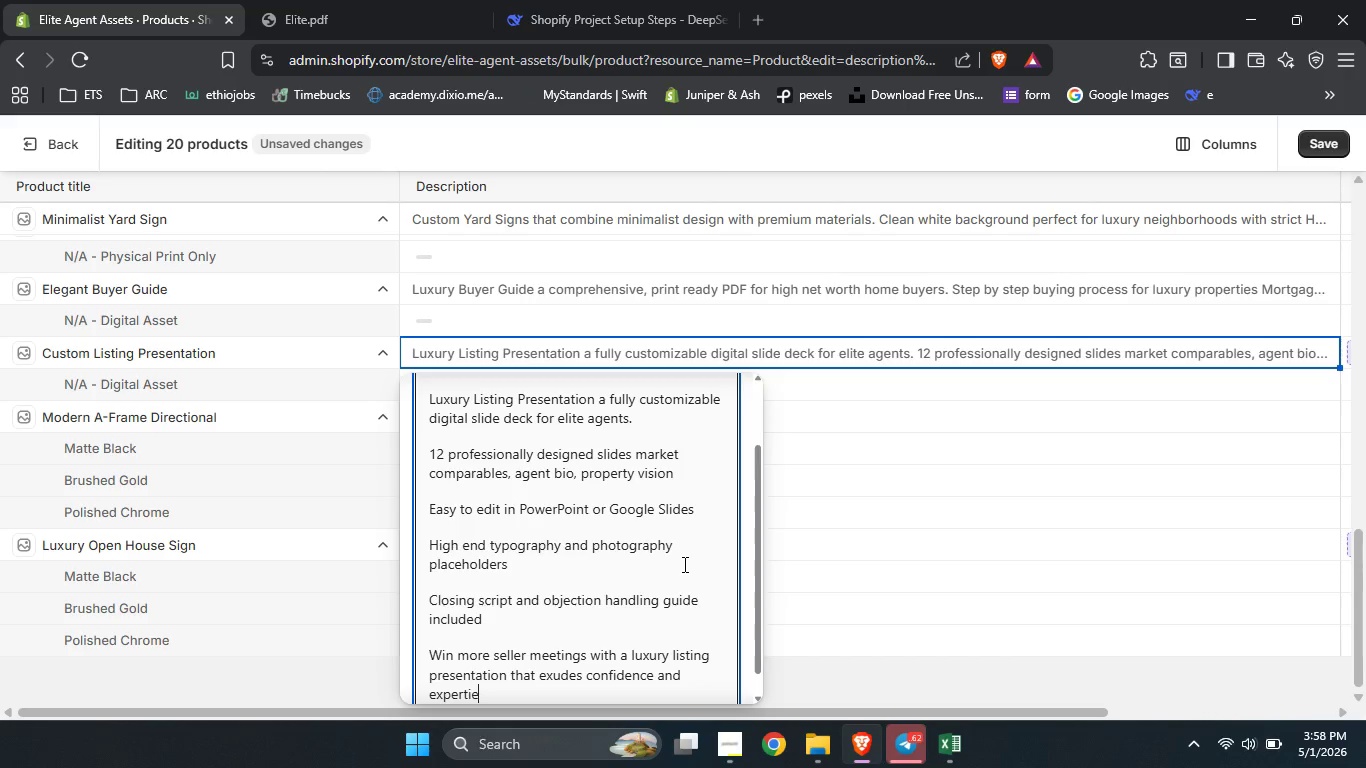 
key(Backspace)
 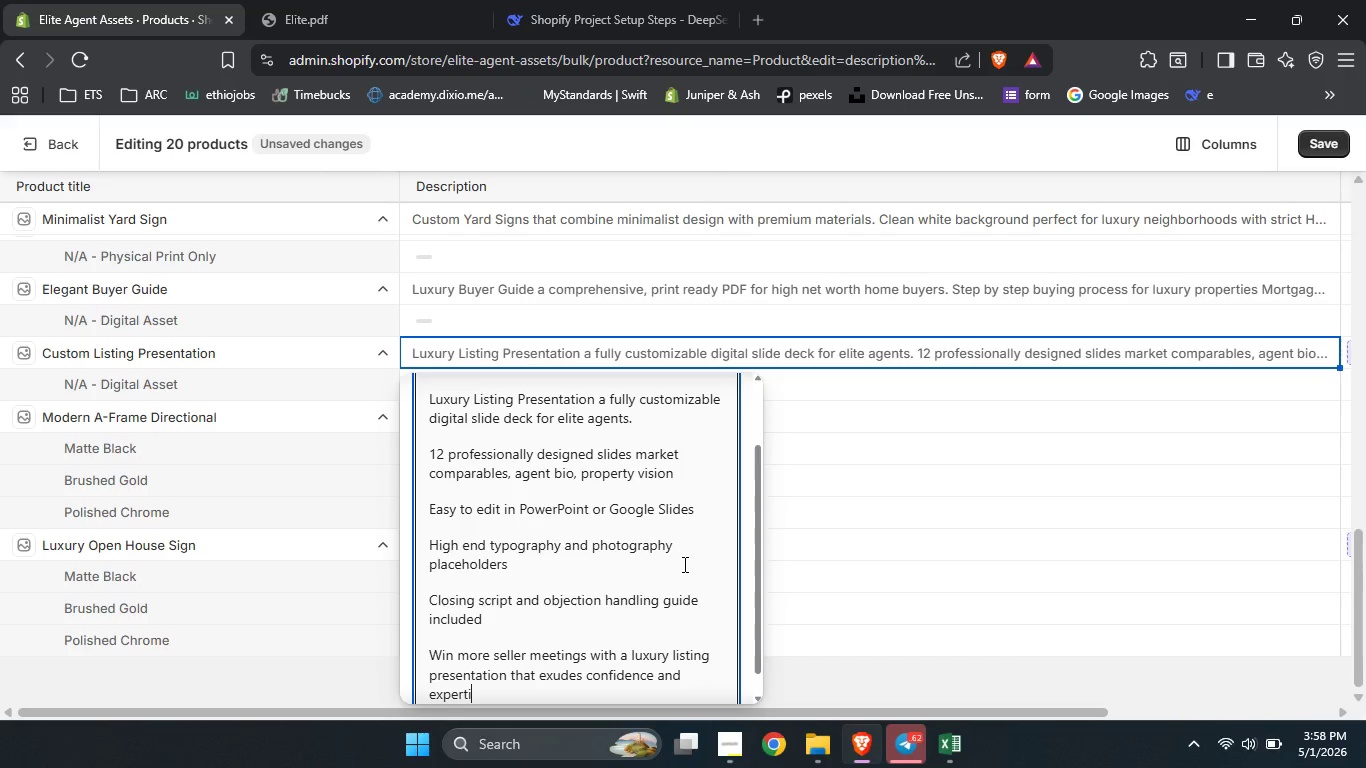 
key(Backspace)
 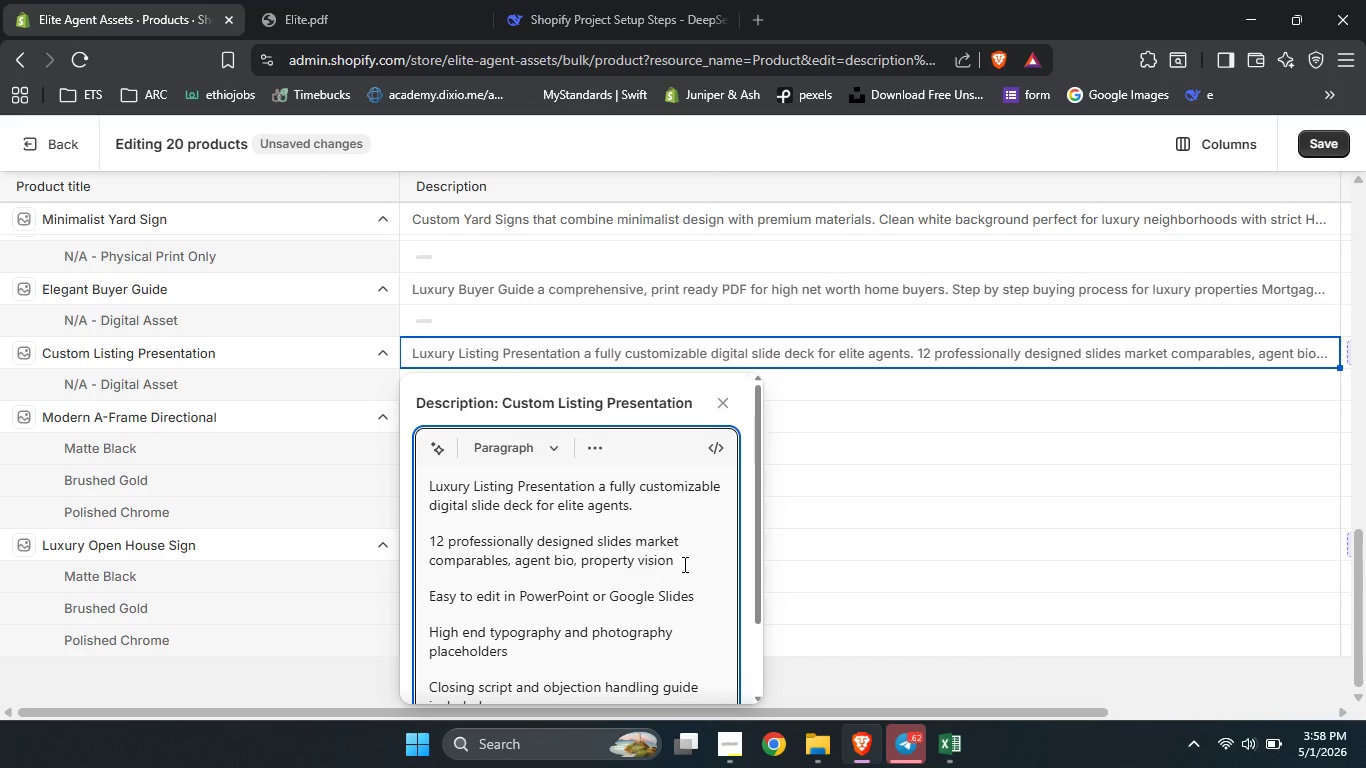 
scroll: coordinate [683, 564], scroll_direction: down, amount: 1.0
 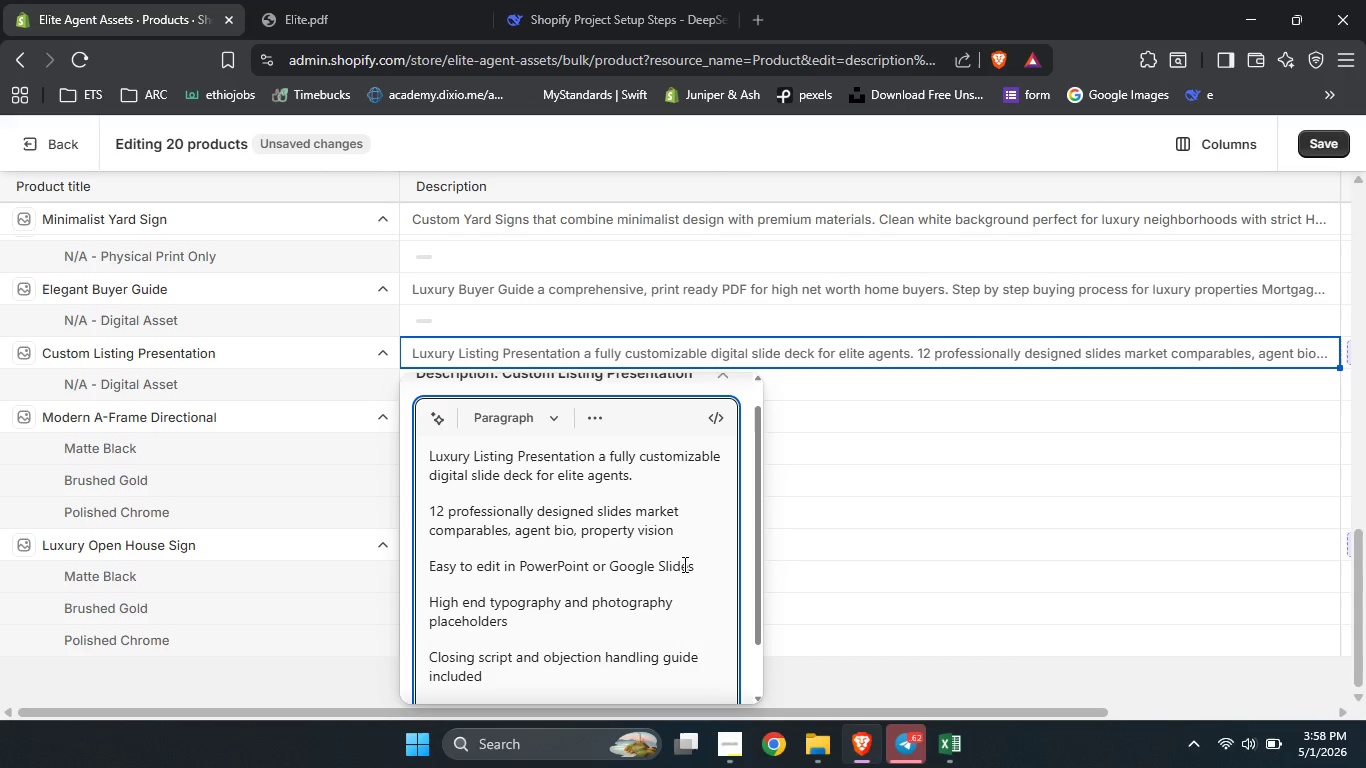 
scroll: coordinate [683, 564], scroll_direction: none, amount: 0.0
 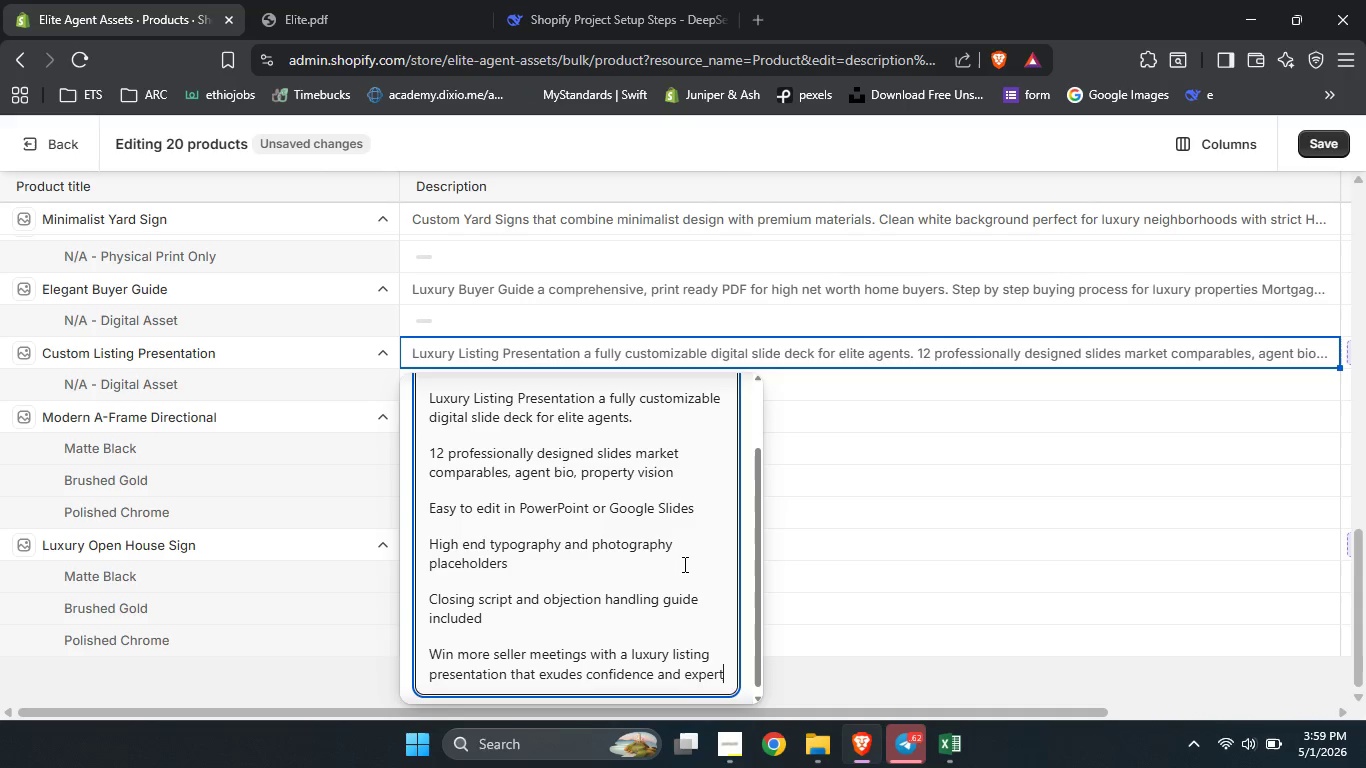 
scroll: coordinate [683, 564], scroll_direction: down, amount: 15.0
 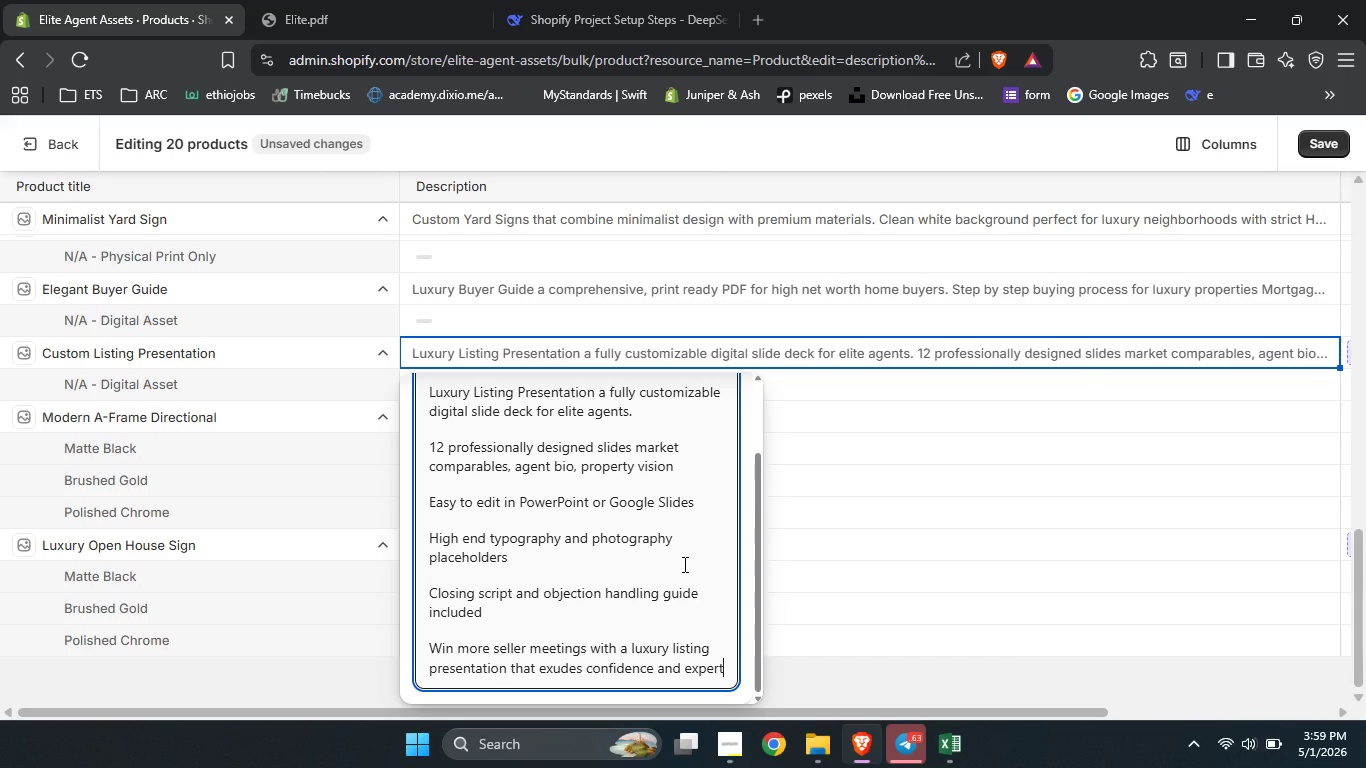 
wait(5.85)
 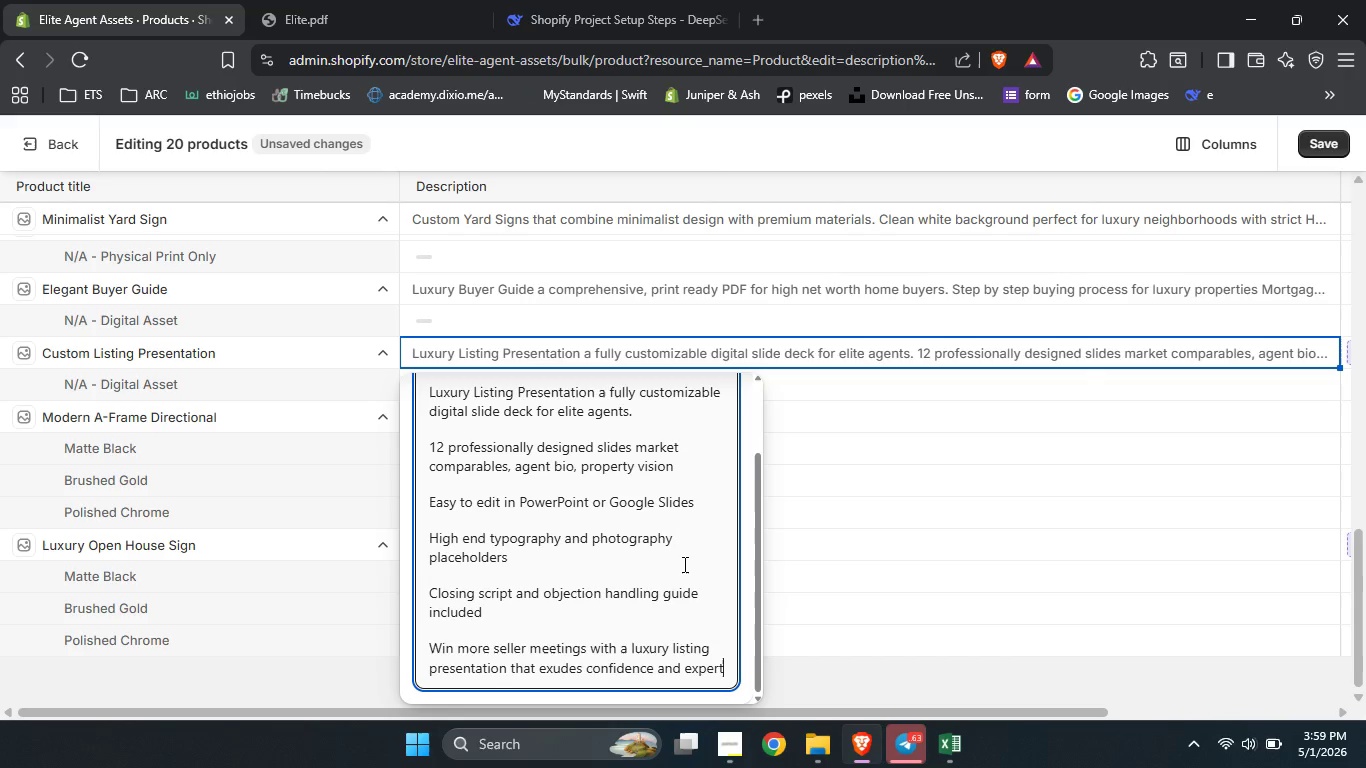 
type(ise. Download and customize in minutes.)
 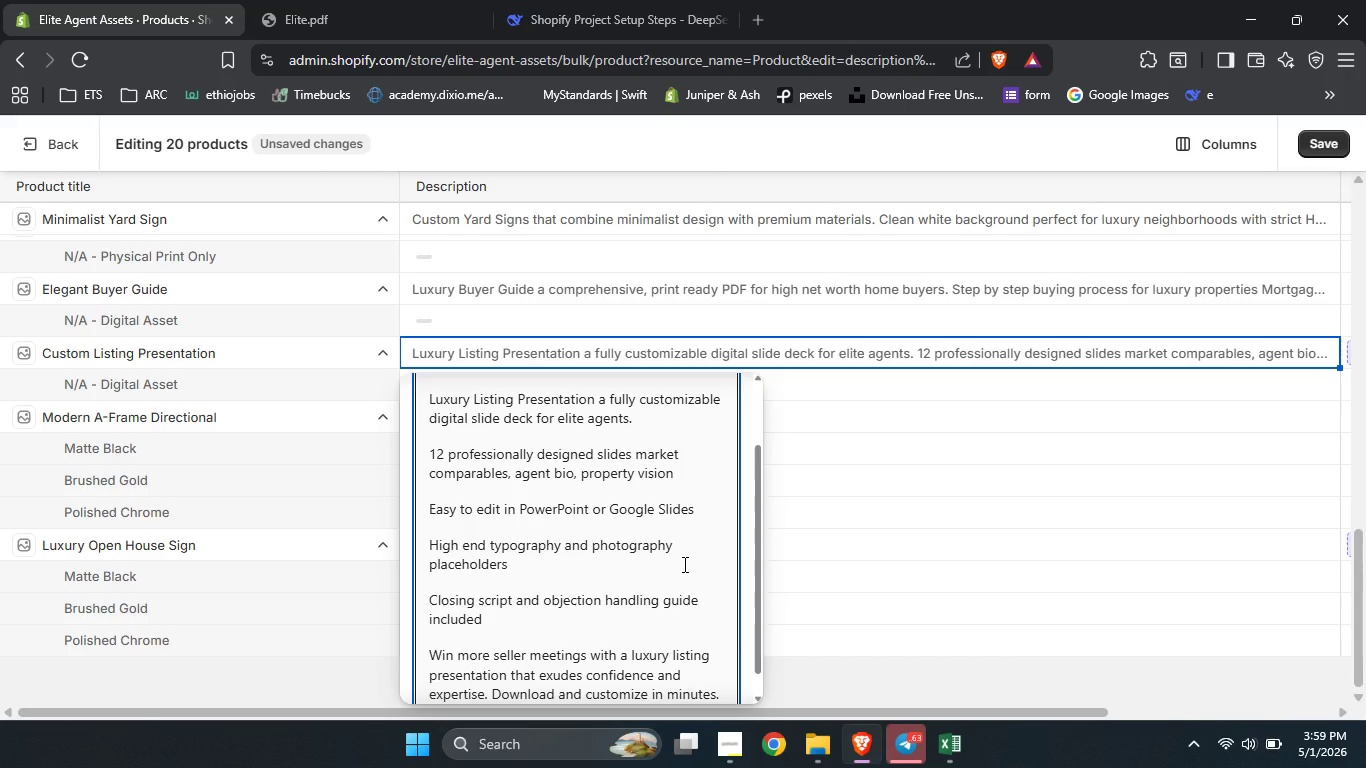 
left_click_drag(start_coordinate=[528, 618], to_coordinate=[408, 540])
 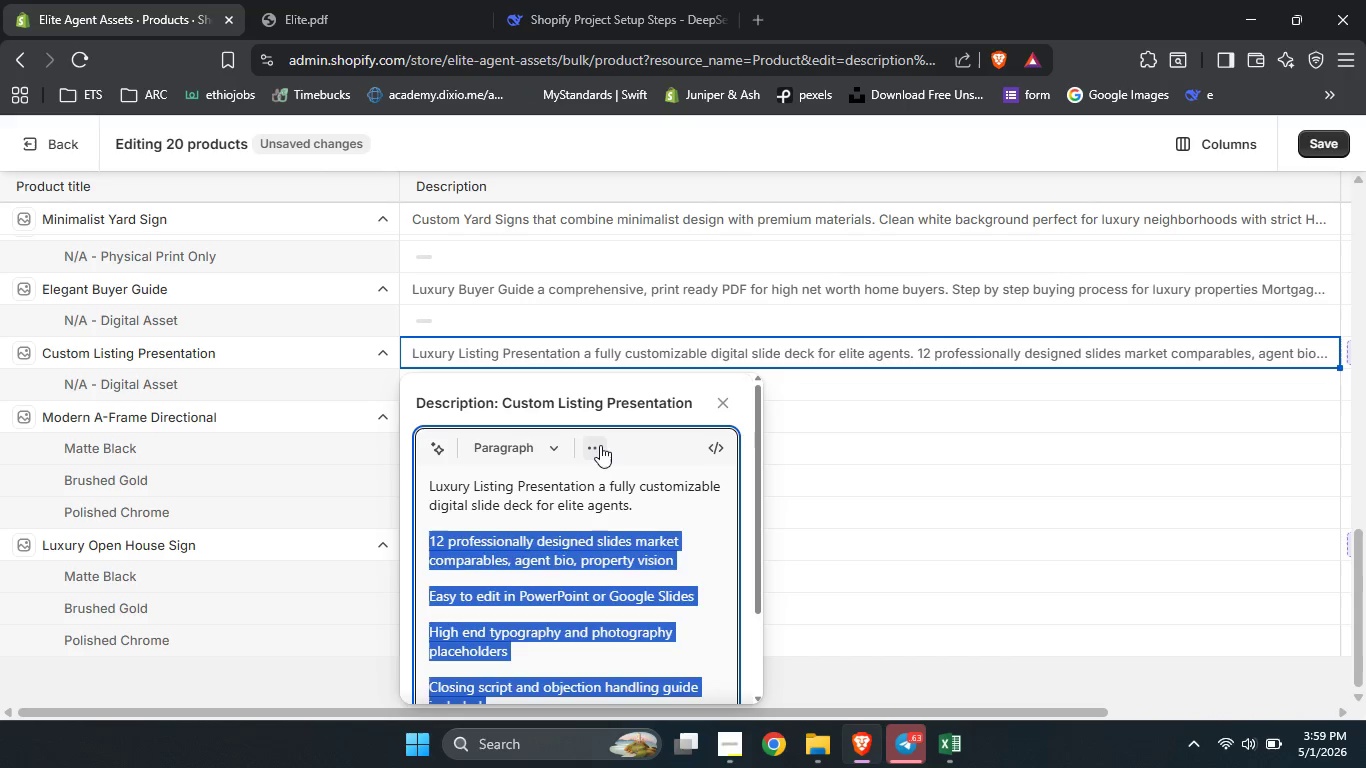 
left_click([600, 445])
 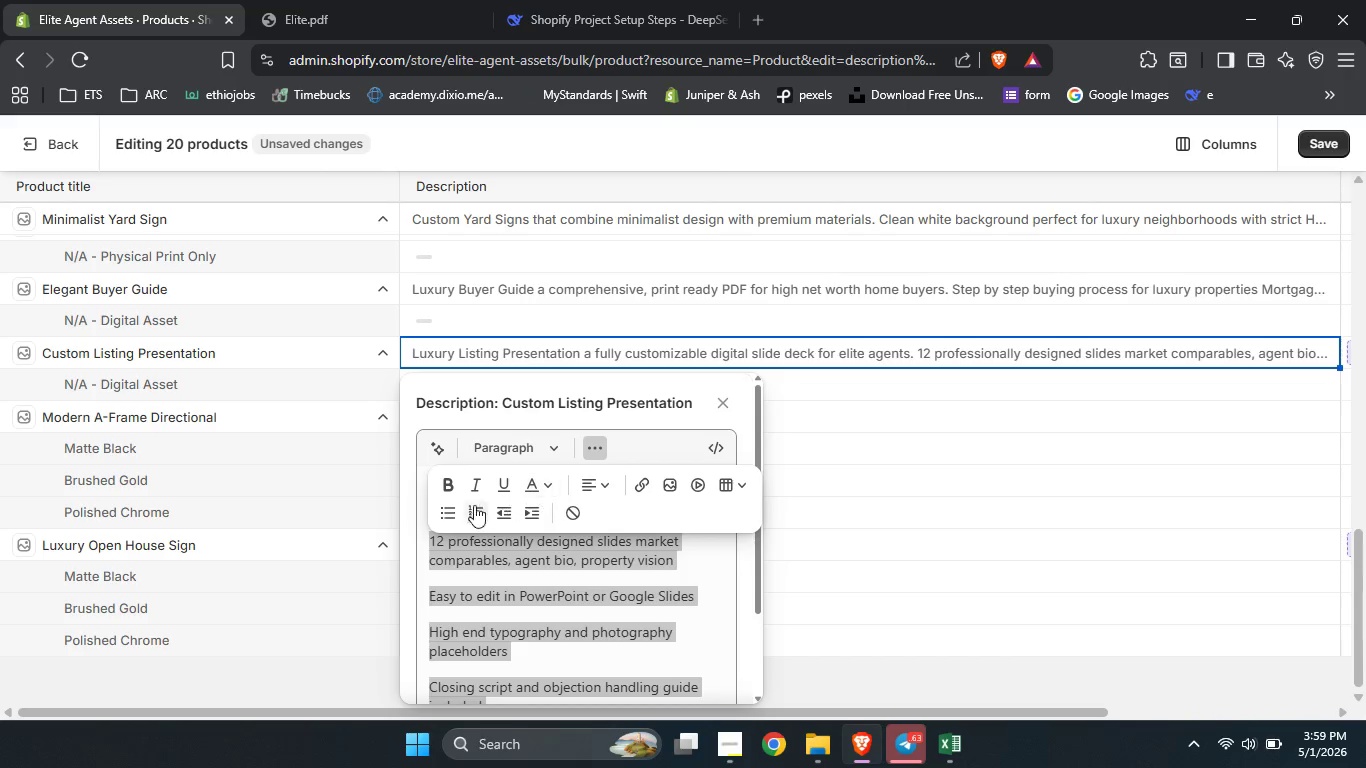 
left_click([449, 513])
 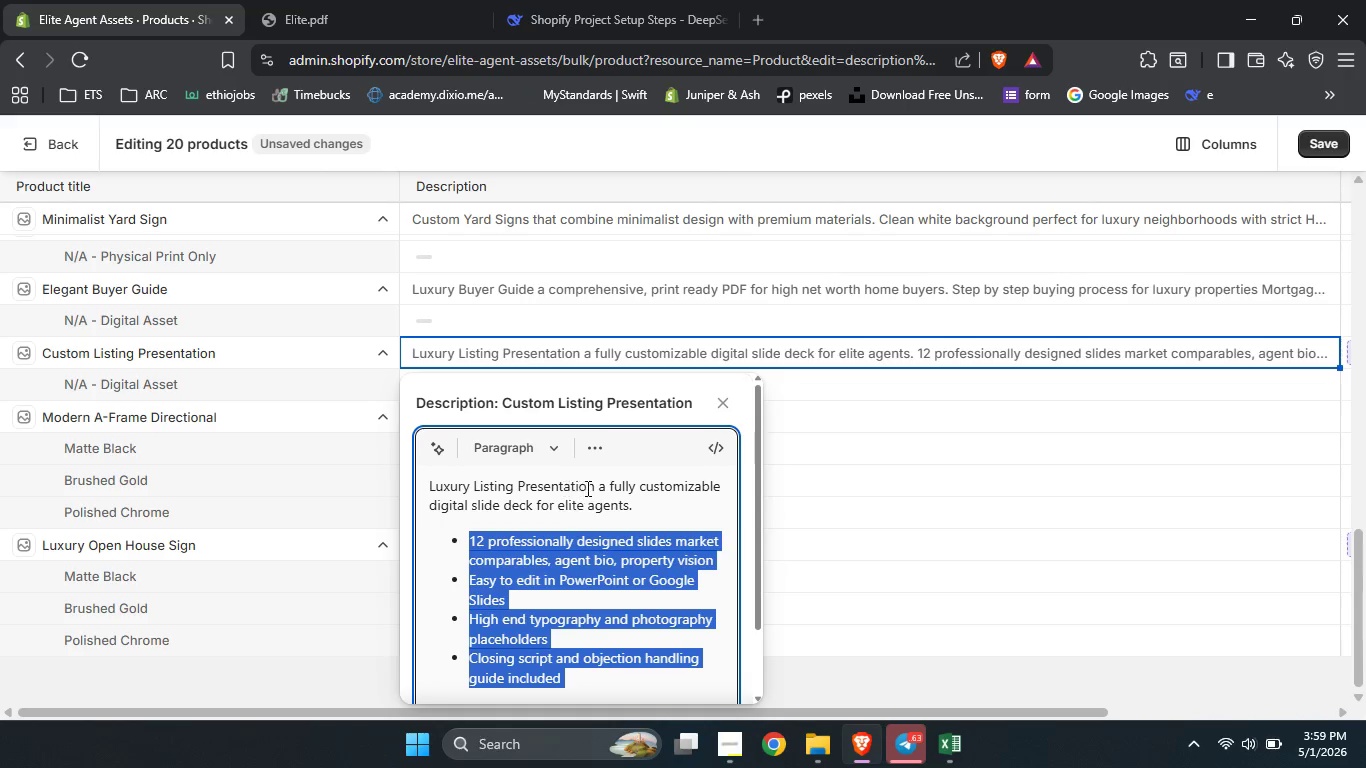 
left_click_drag(start_coordinate=[595, 488], to_coordinate=[391, 488])
 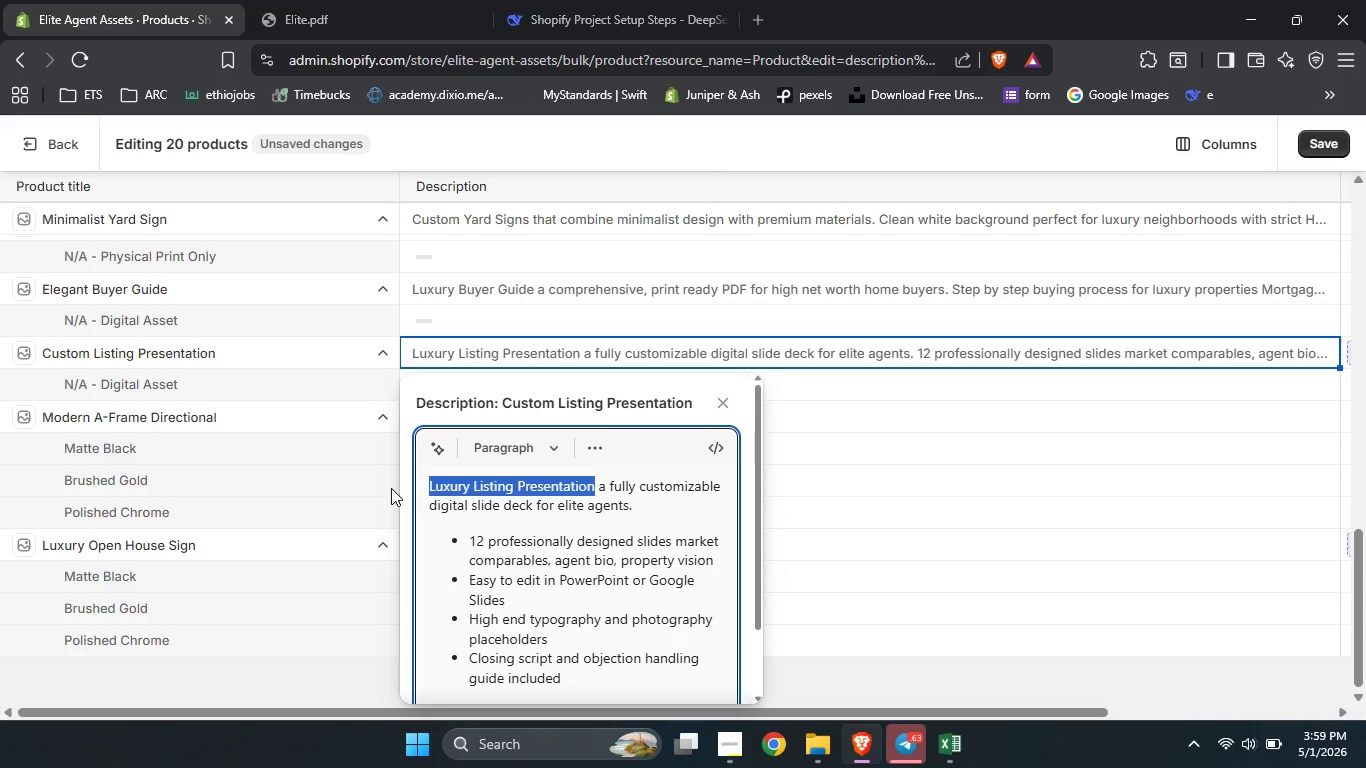 
key(Control+B)
 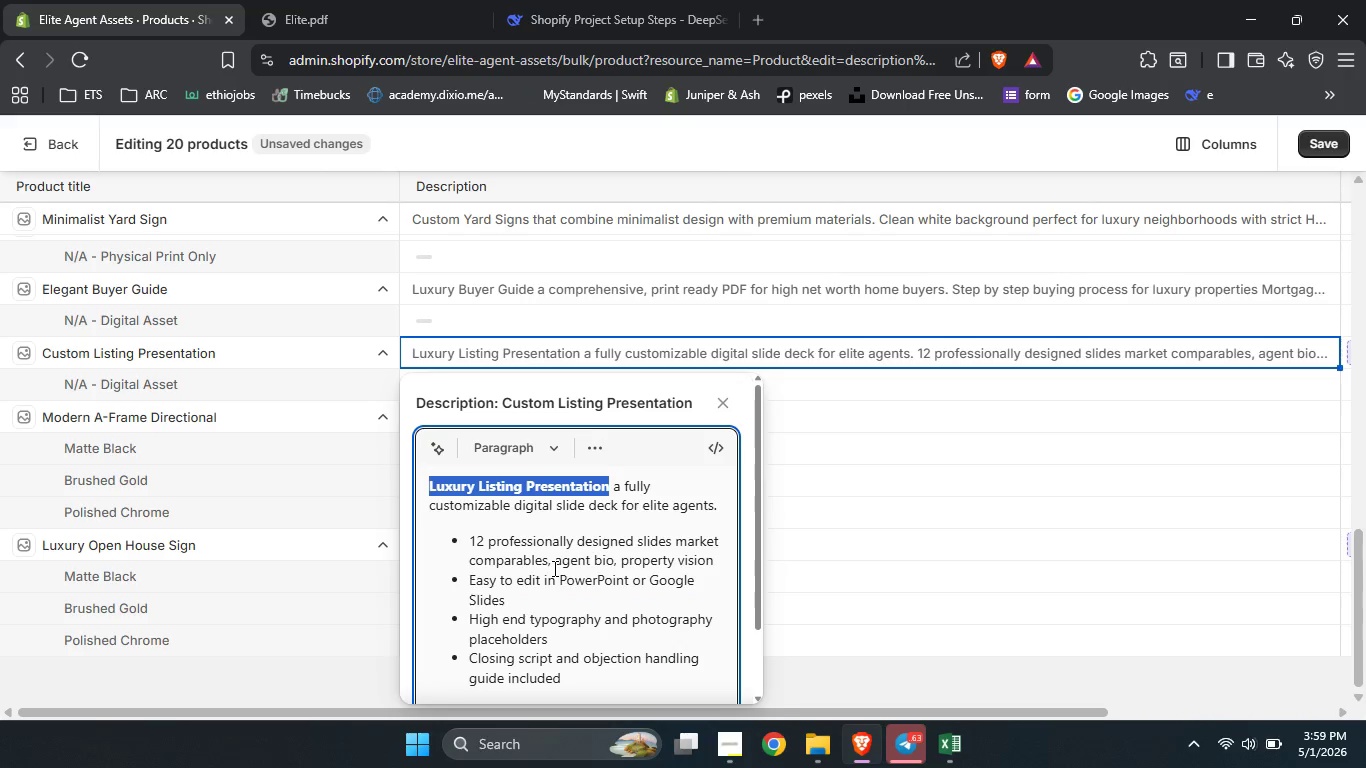 
scroll: coordinate [553, 568], scroll_direction: down, amount: 7.0
 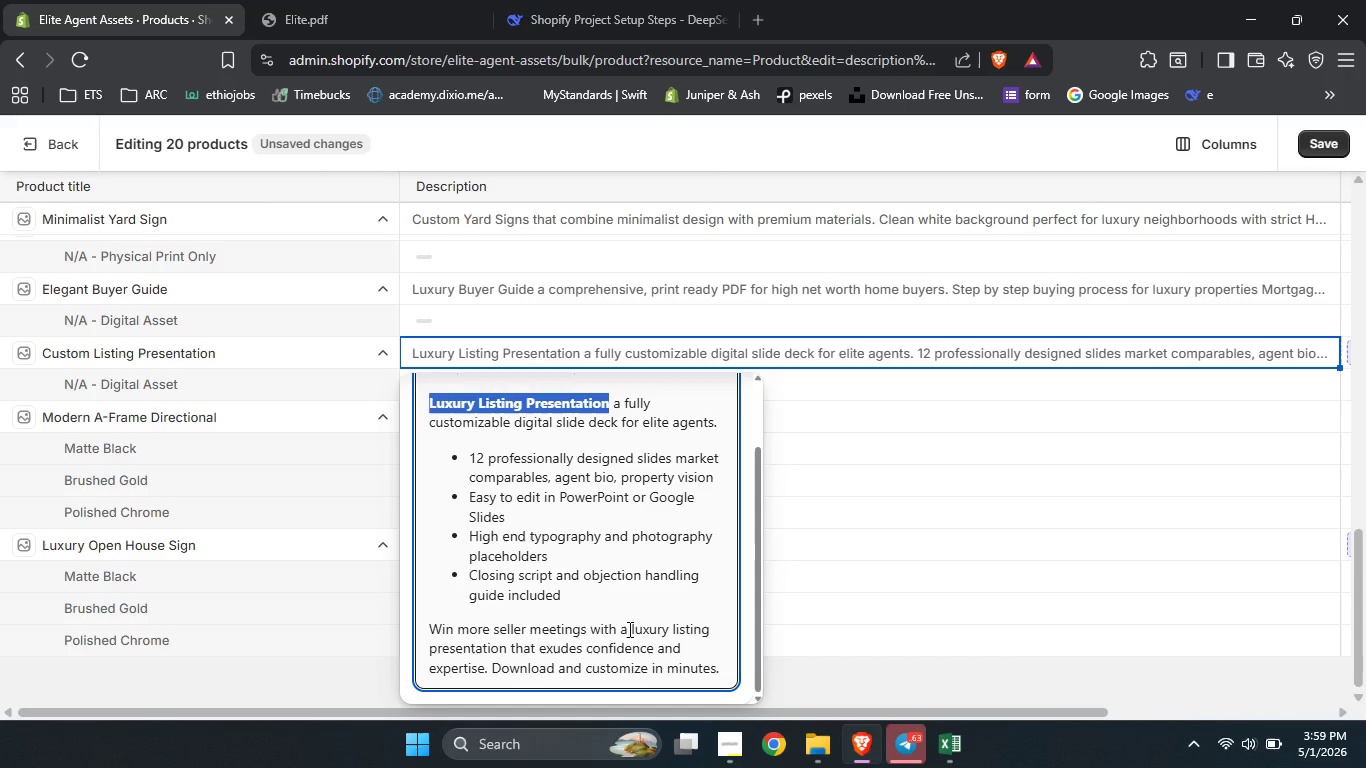 
left_click_drag(start_coordinate=[629, 629], to_coordinate=[509, 654])
 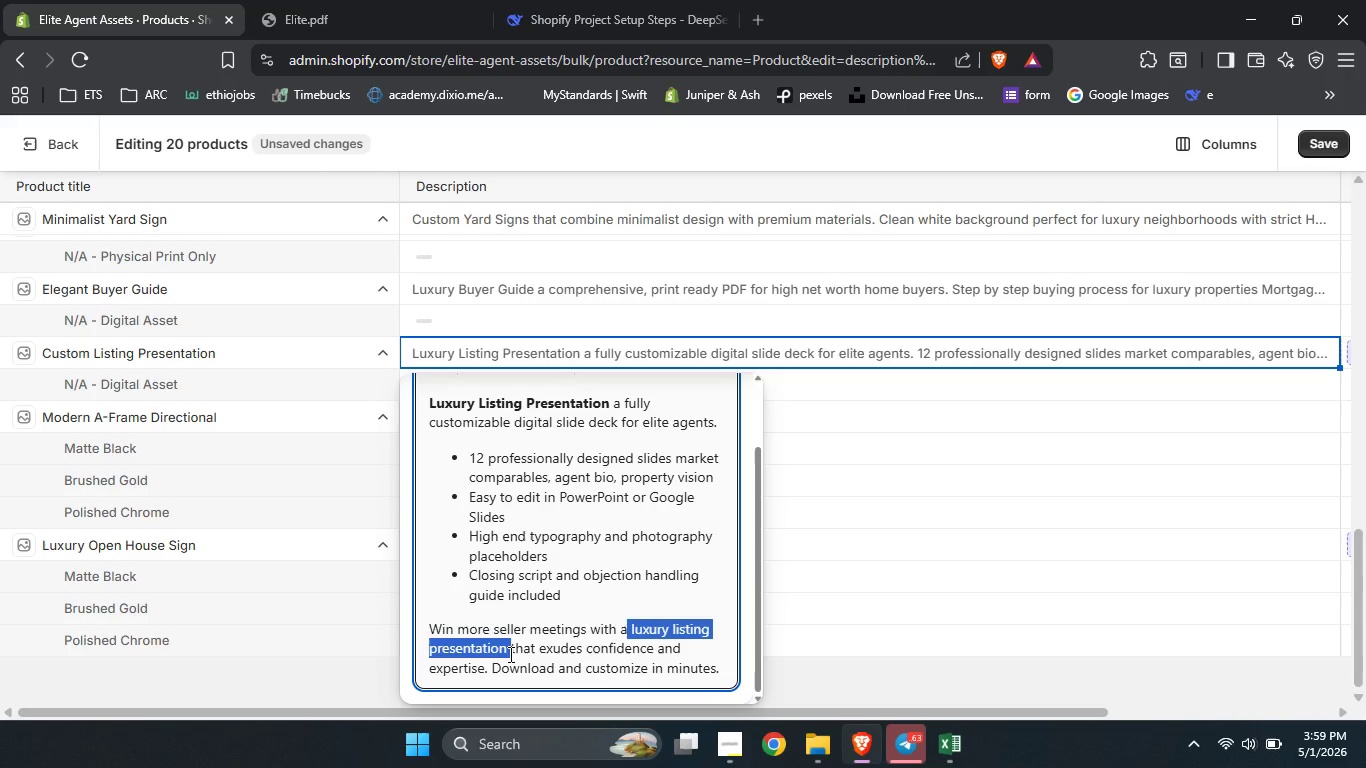 
key(Control+B)
 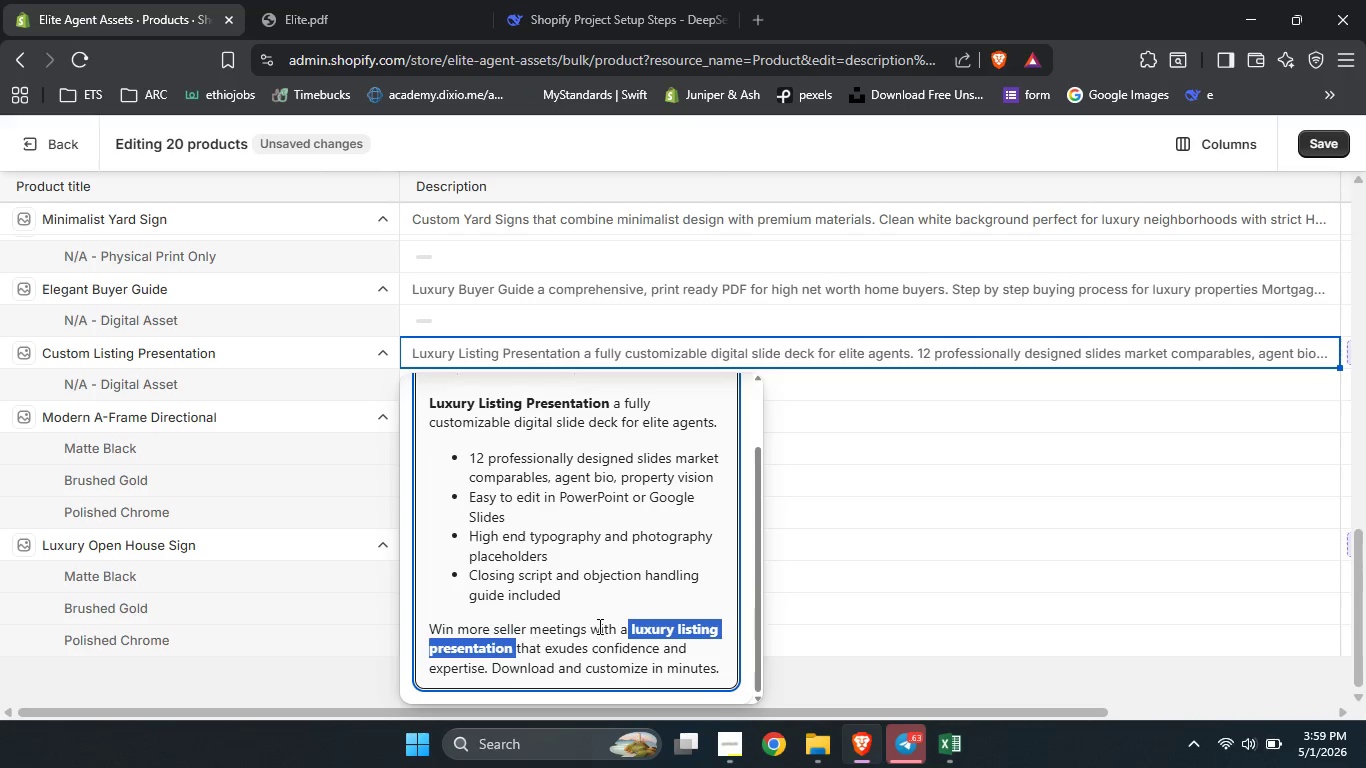 
left_click([607, 624])
 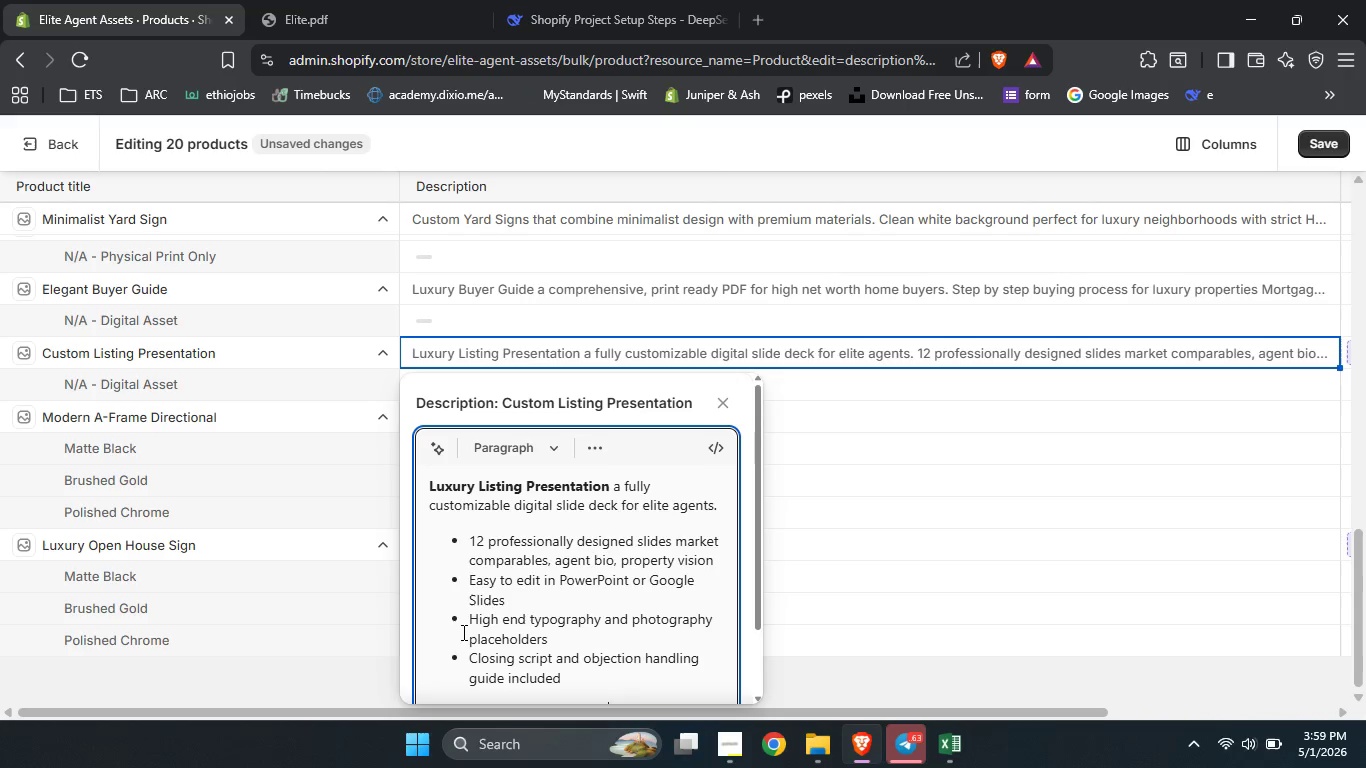 
left_click_drag(start_coordinate=[471, 536], to_coordinate=[671, 541])
 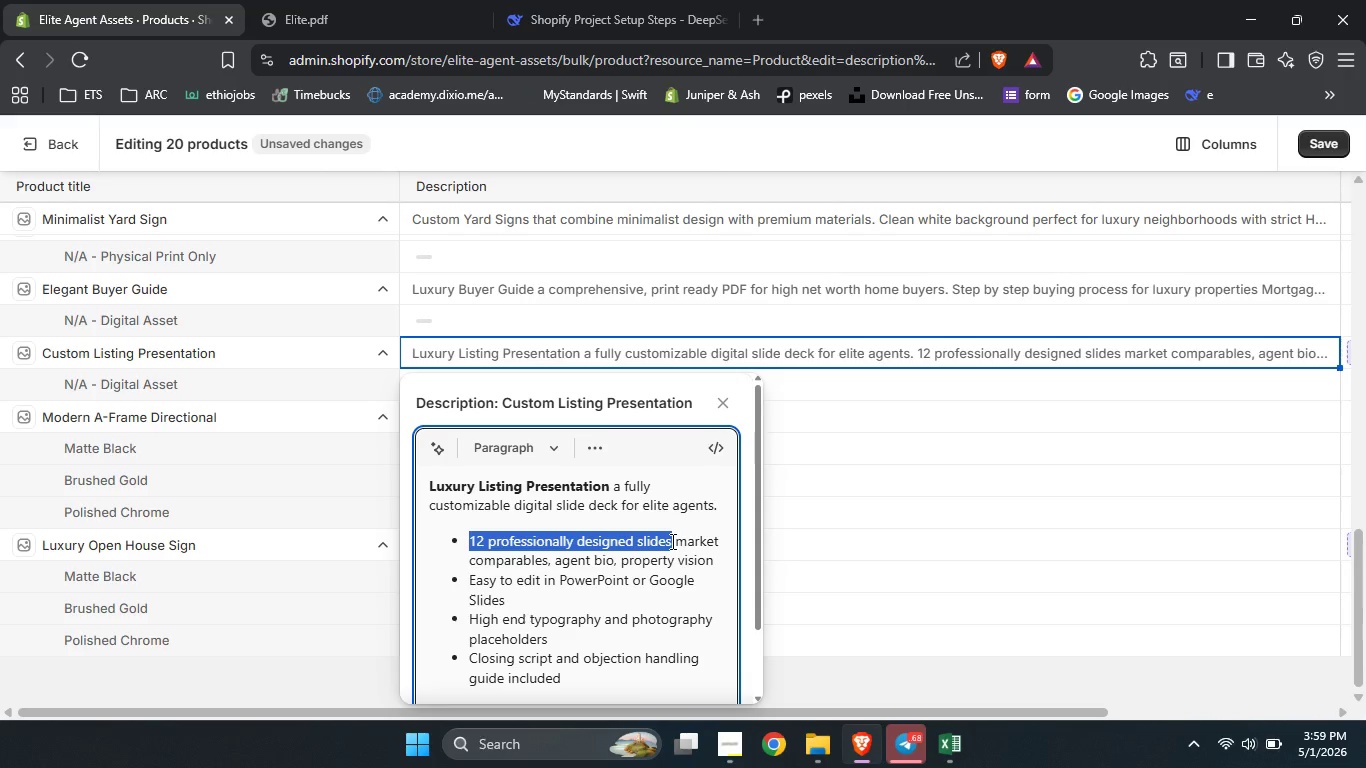 
key(Control+B)
 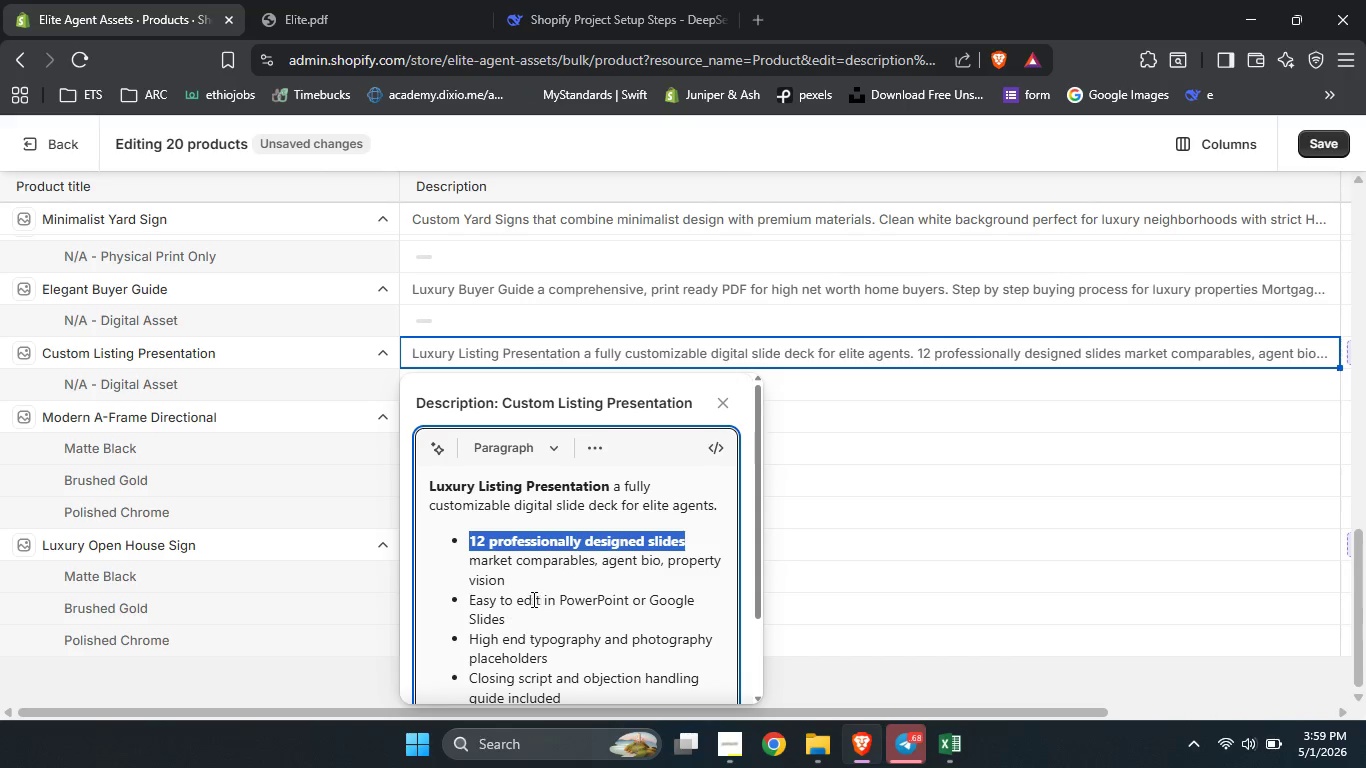 
left_click_drag(start_coordinate=[537, 599], to_coordinate=[514, 599])
 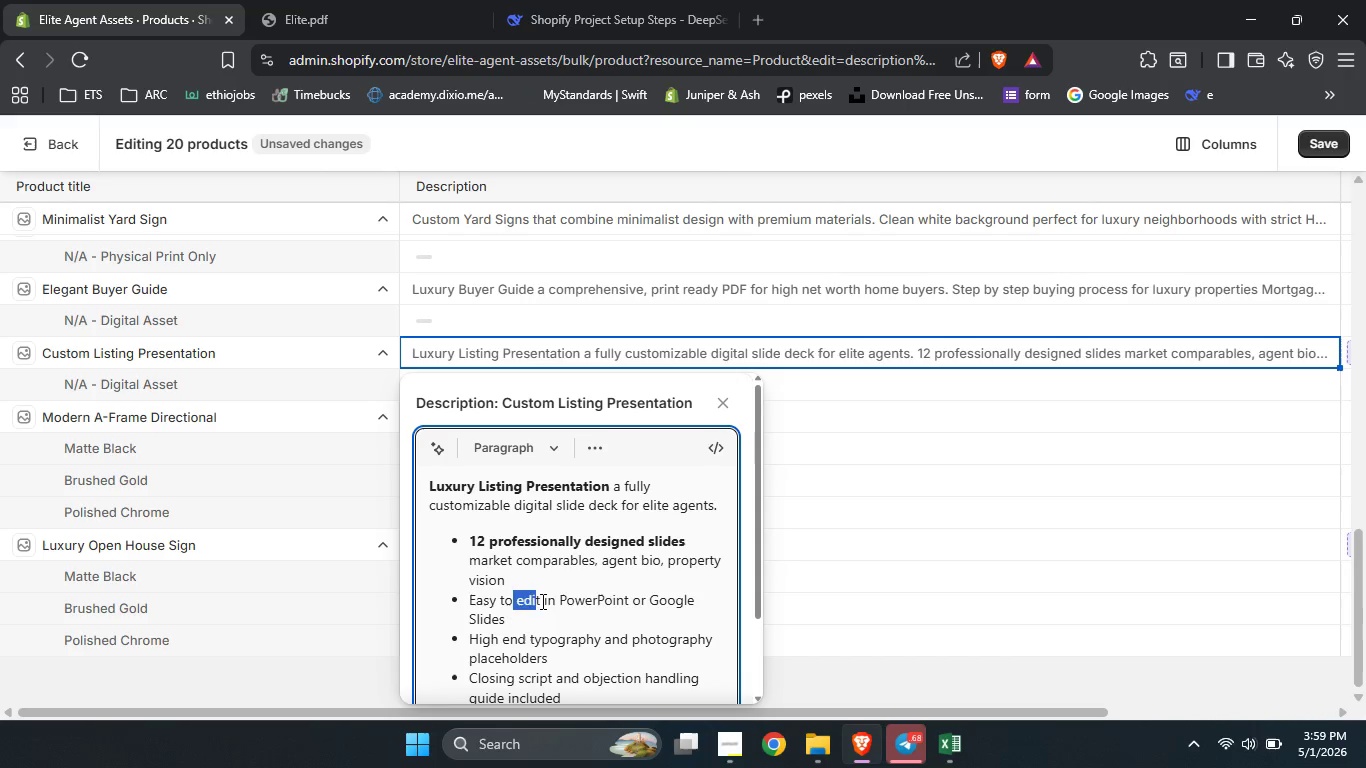 
left_click_drag(start_coordinate=[542, 601], to_coordinate=[472, 601])
 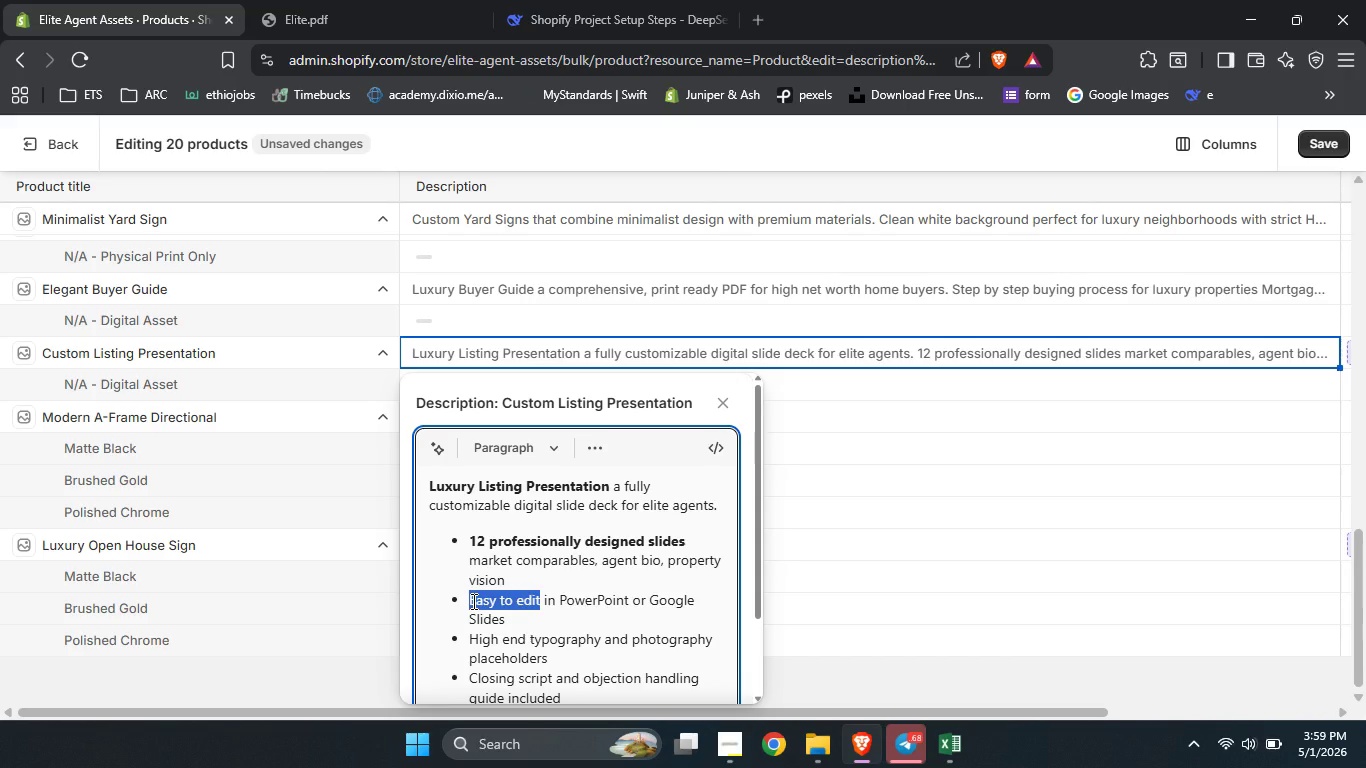 
key(Control+B)
 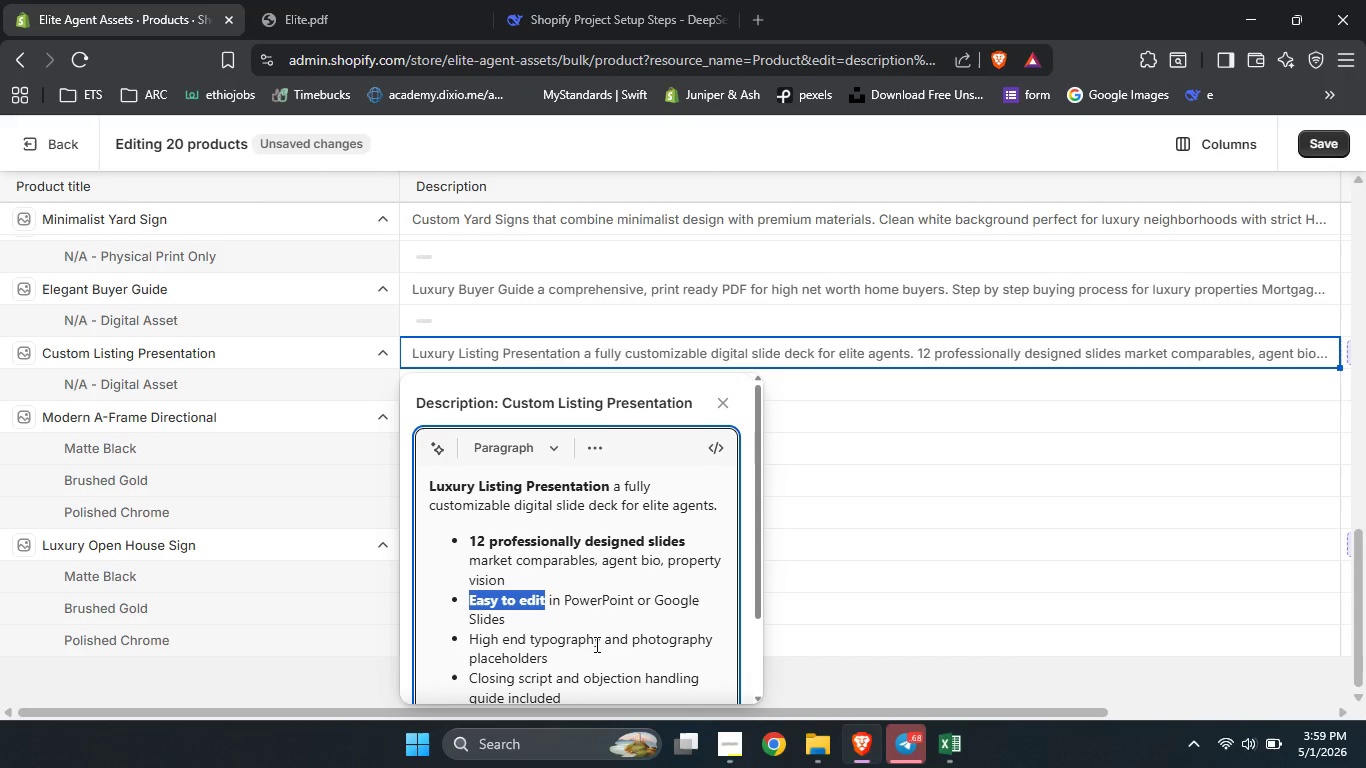 
wait(5.89)
 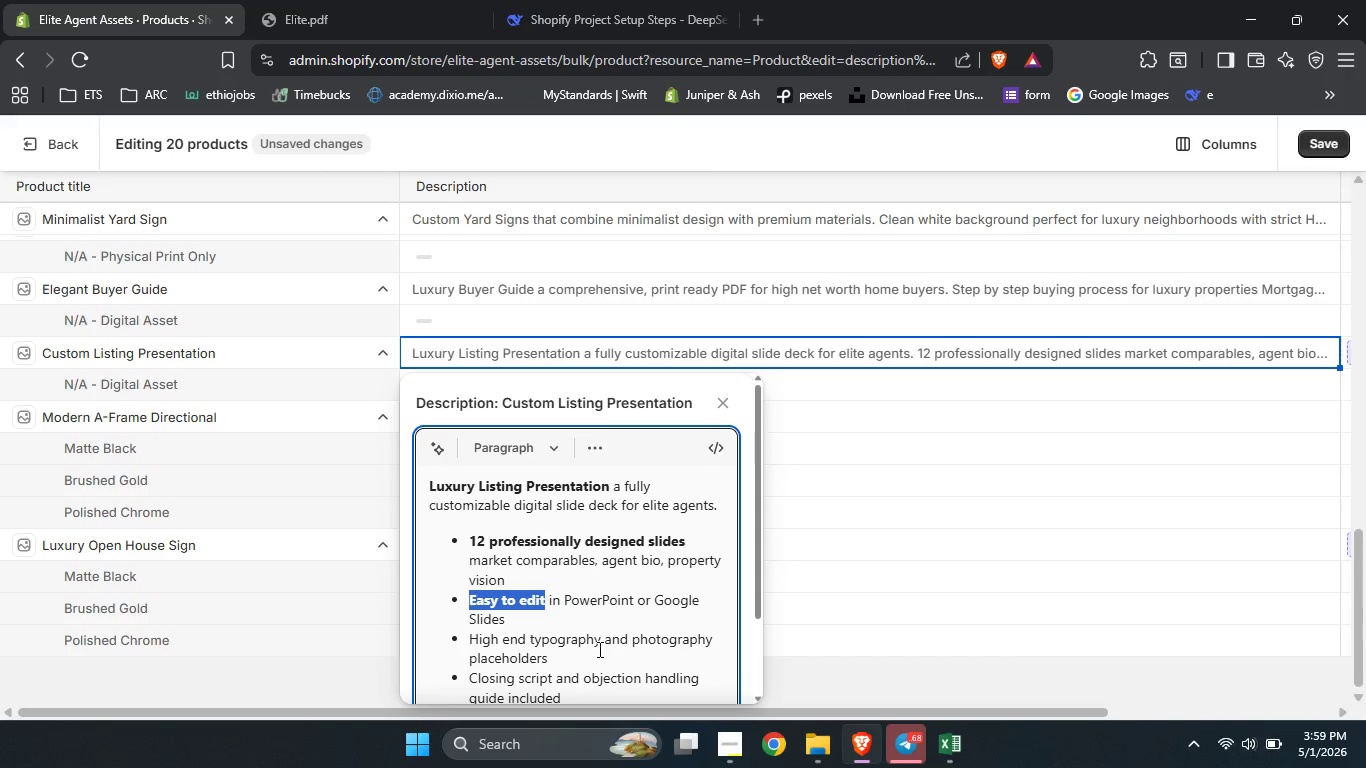 
left_click_drag(start_coordinate=[557, 658], to_coordinate=[473, 640])
 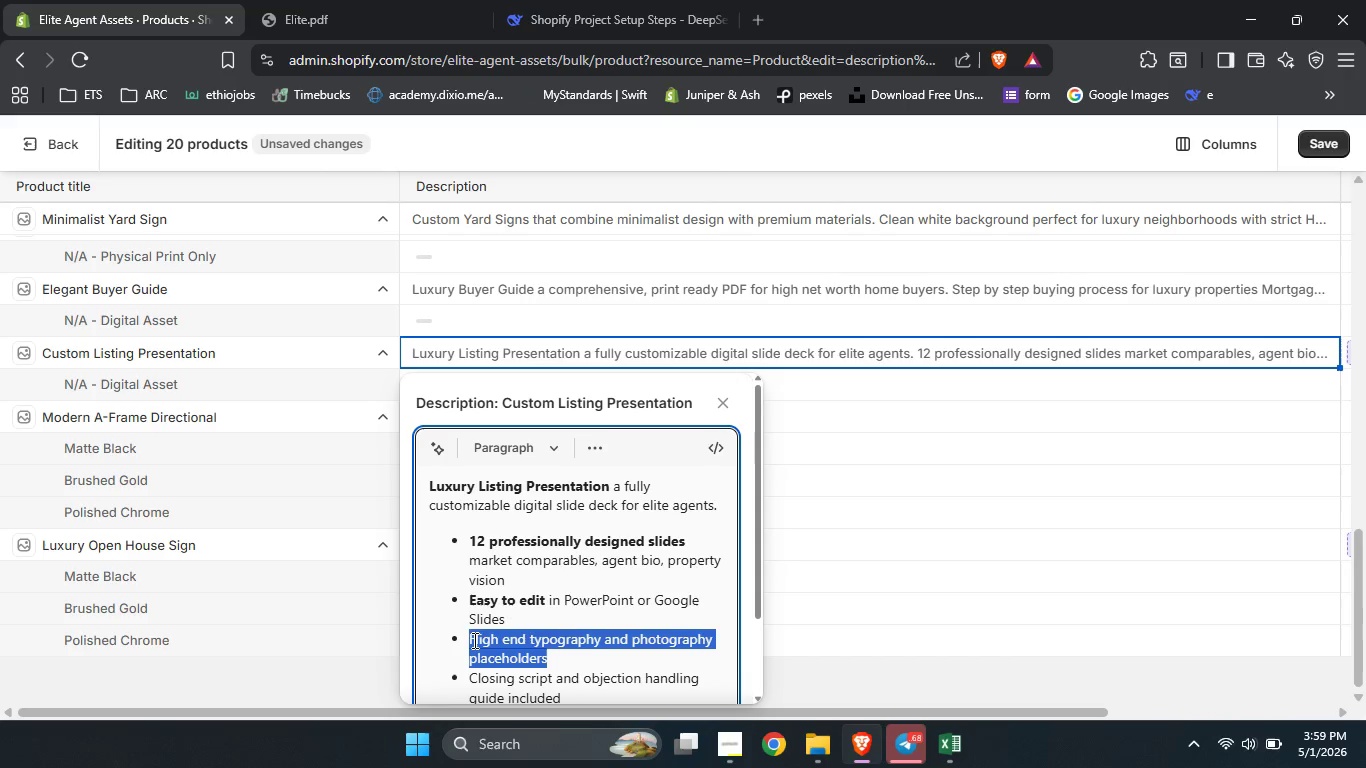 
key(Control+B)
 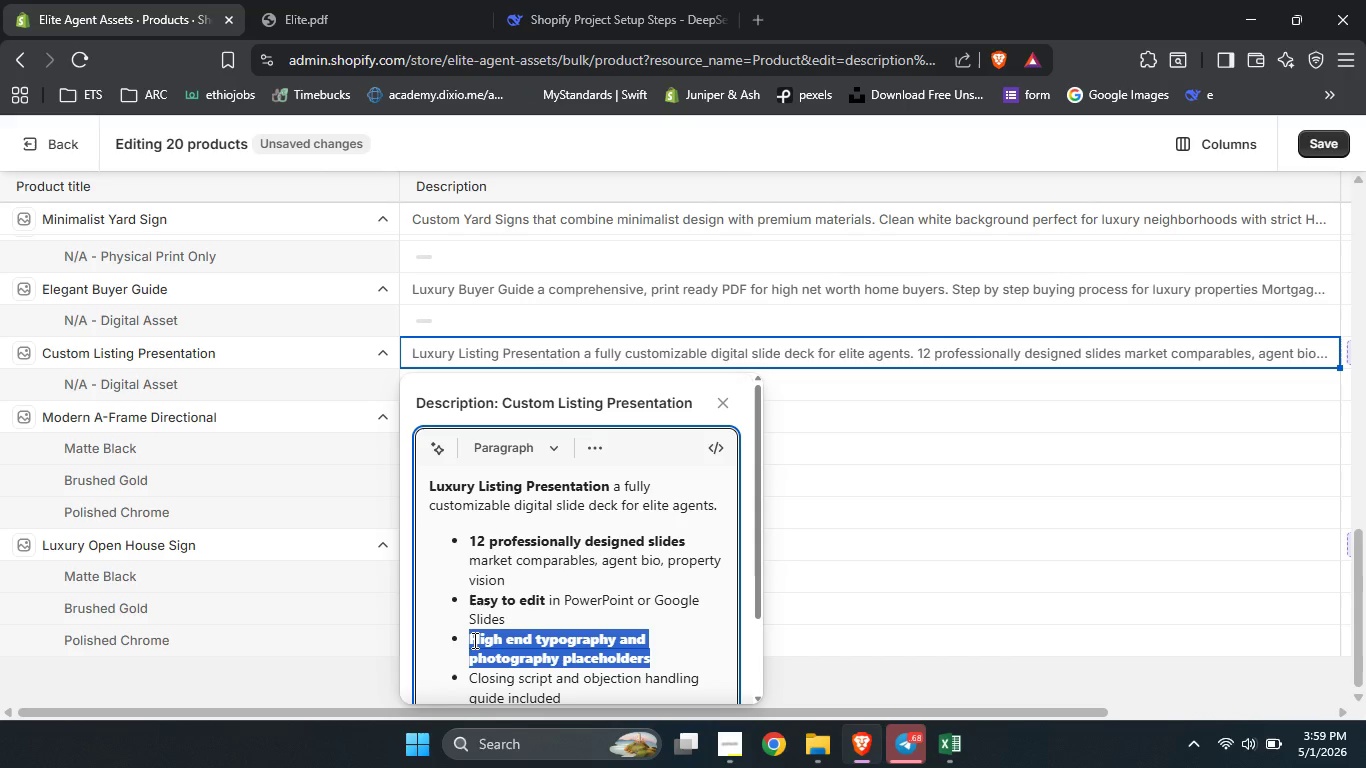 
scroll: coordinate [473, 640], scroll_direction: none, amount: 0.0
 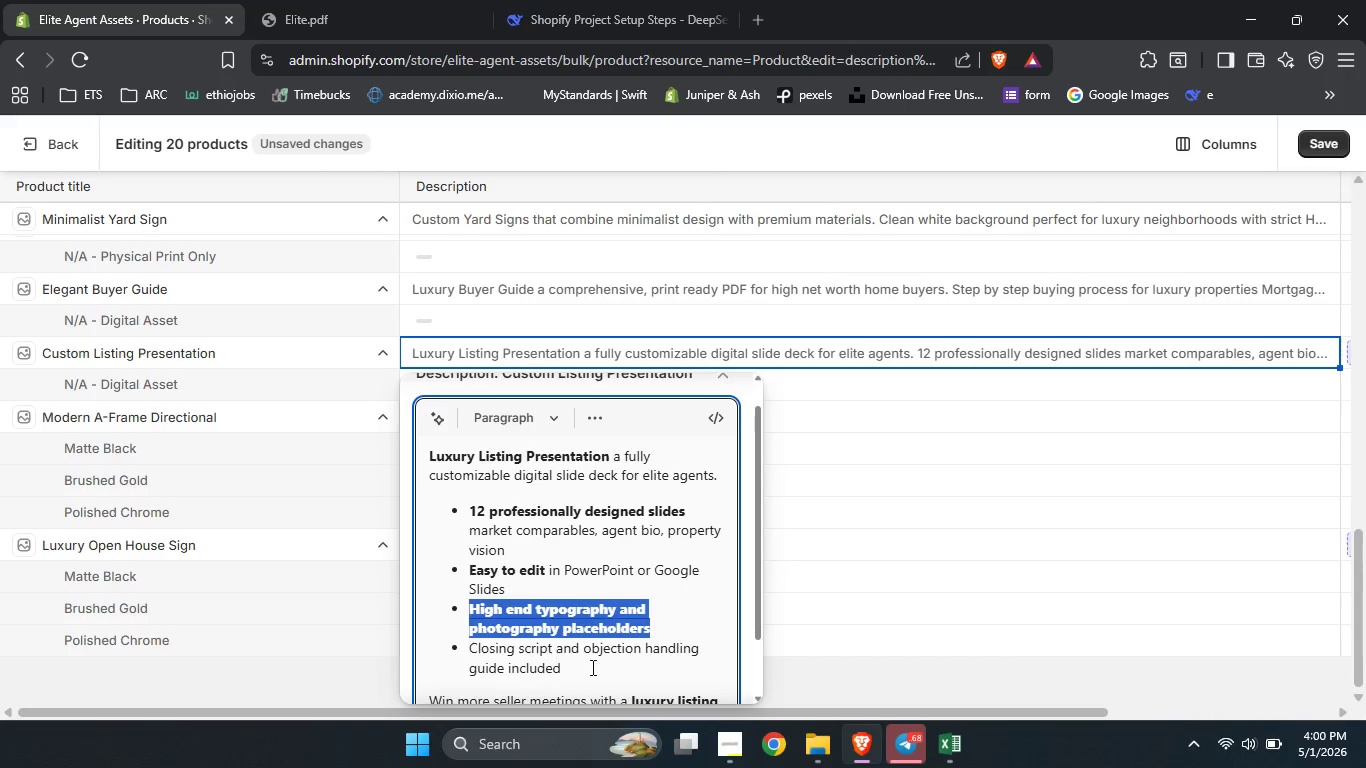 
left_click_drag(start_coordinate=[590, 672], to_coordinate=[459, 683])
 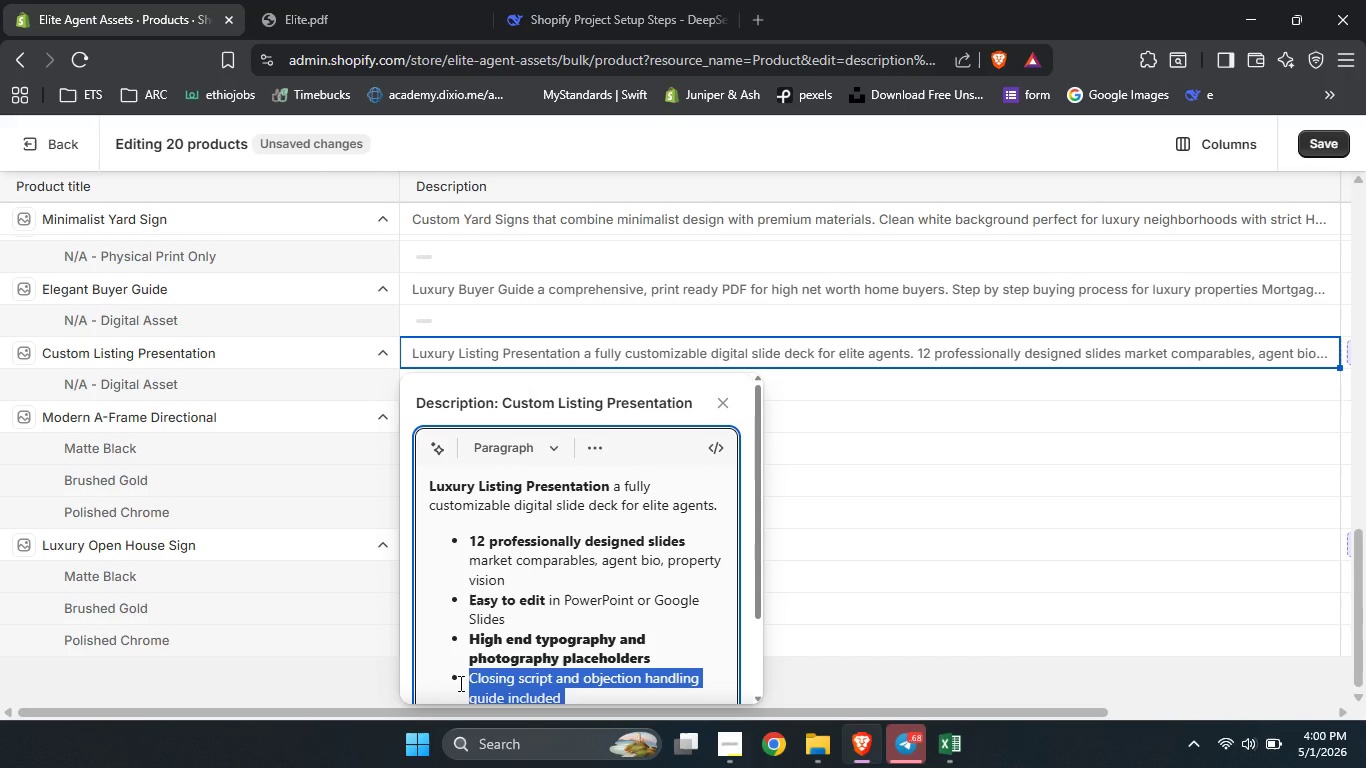 
key(Control+B)
 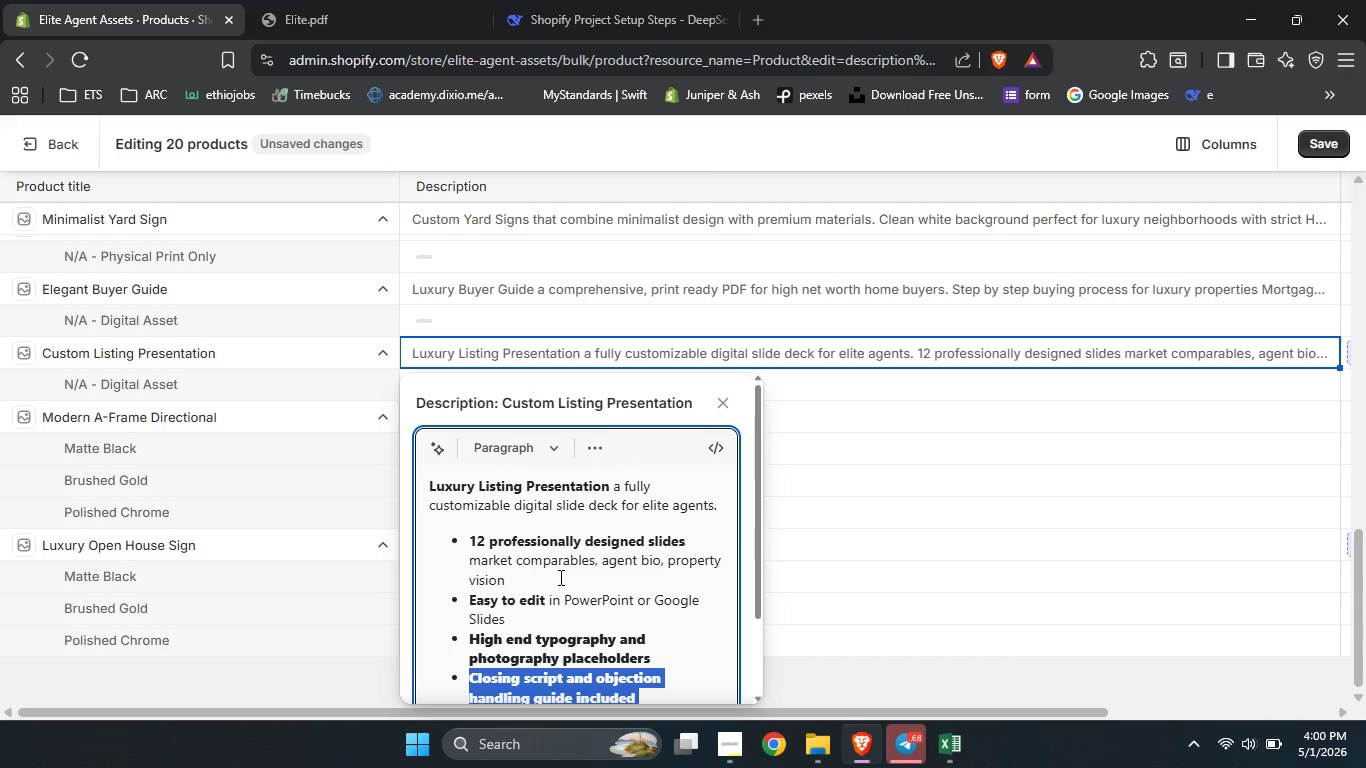 
scroll: coordinate [559, 577], scroll_direction: none, amount: 0.0
 